 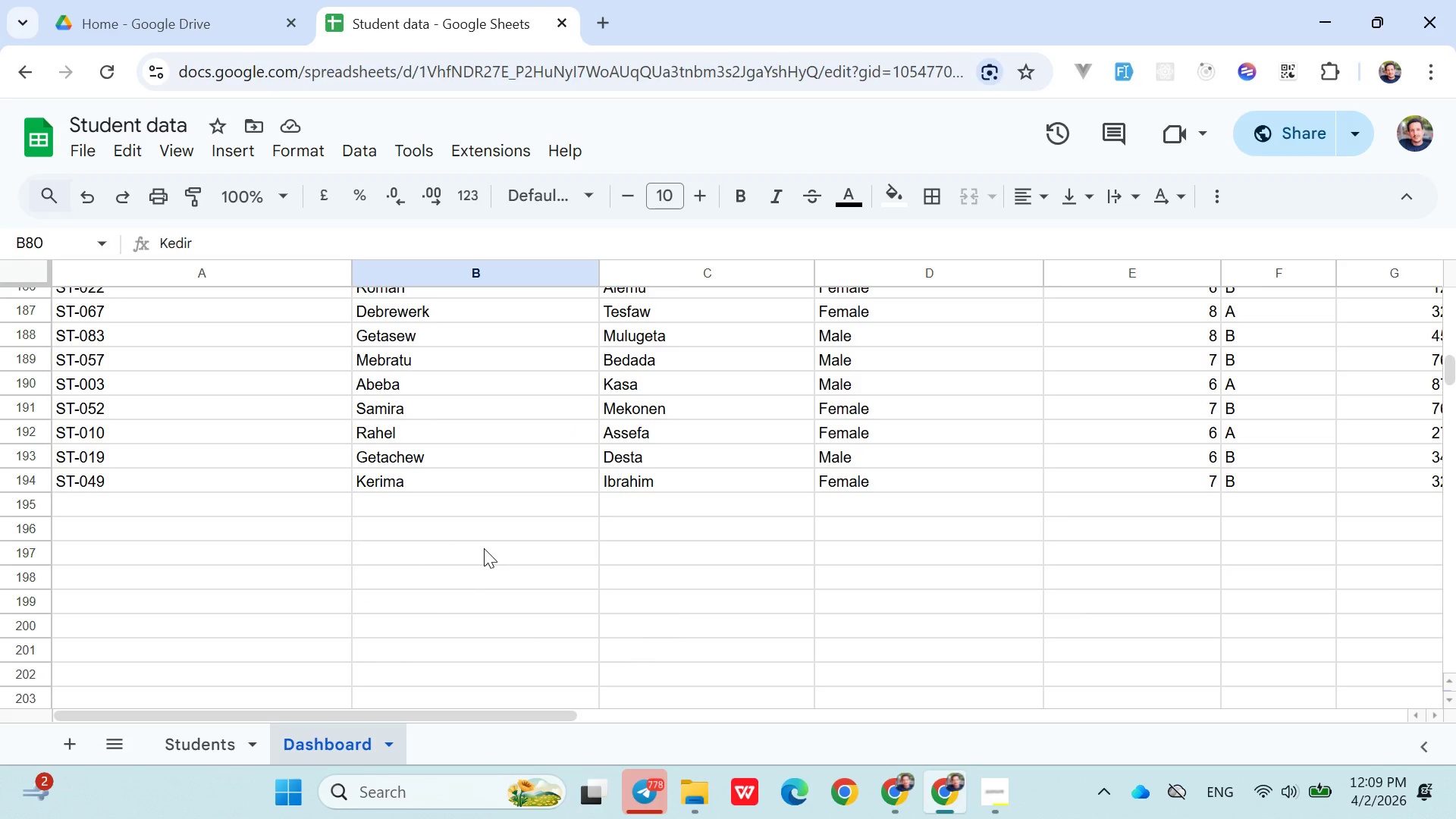 
left_click([334, 744])
 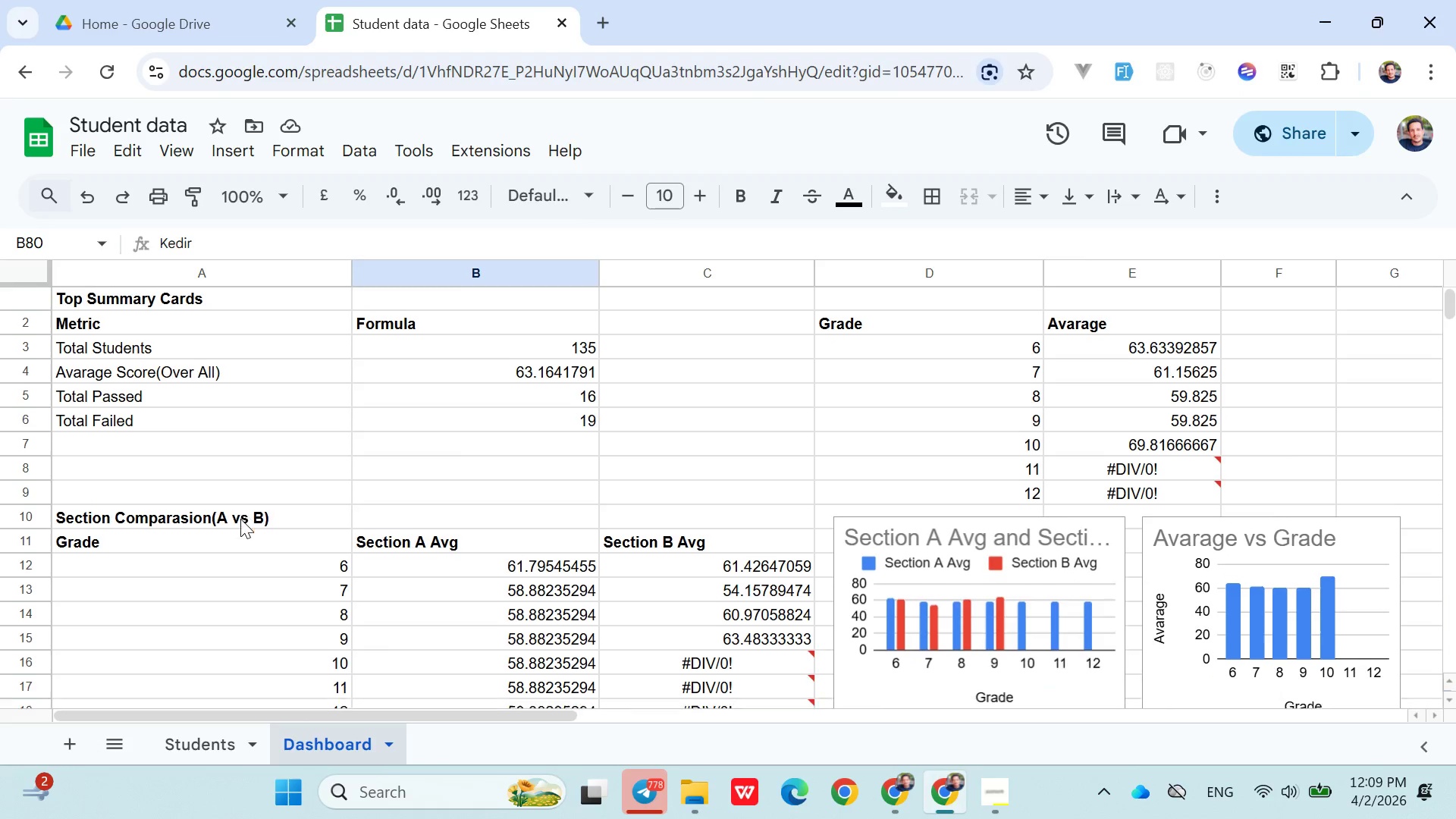 
wait(20.55)
 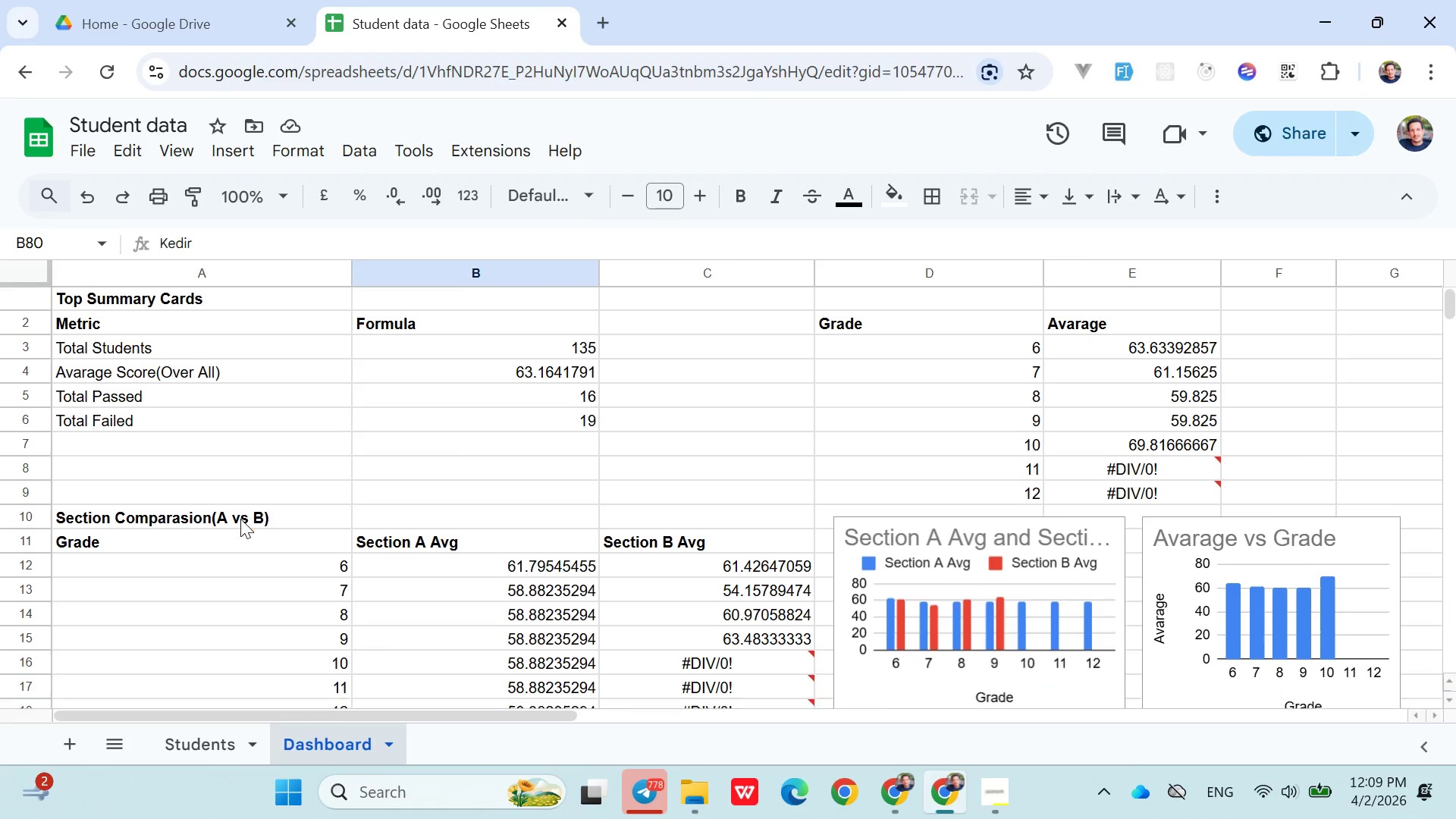 
left_click_drag(start_coordinate=[240, 519], to_coordinate=[365, 590])
 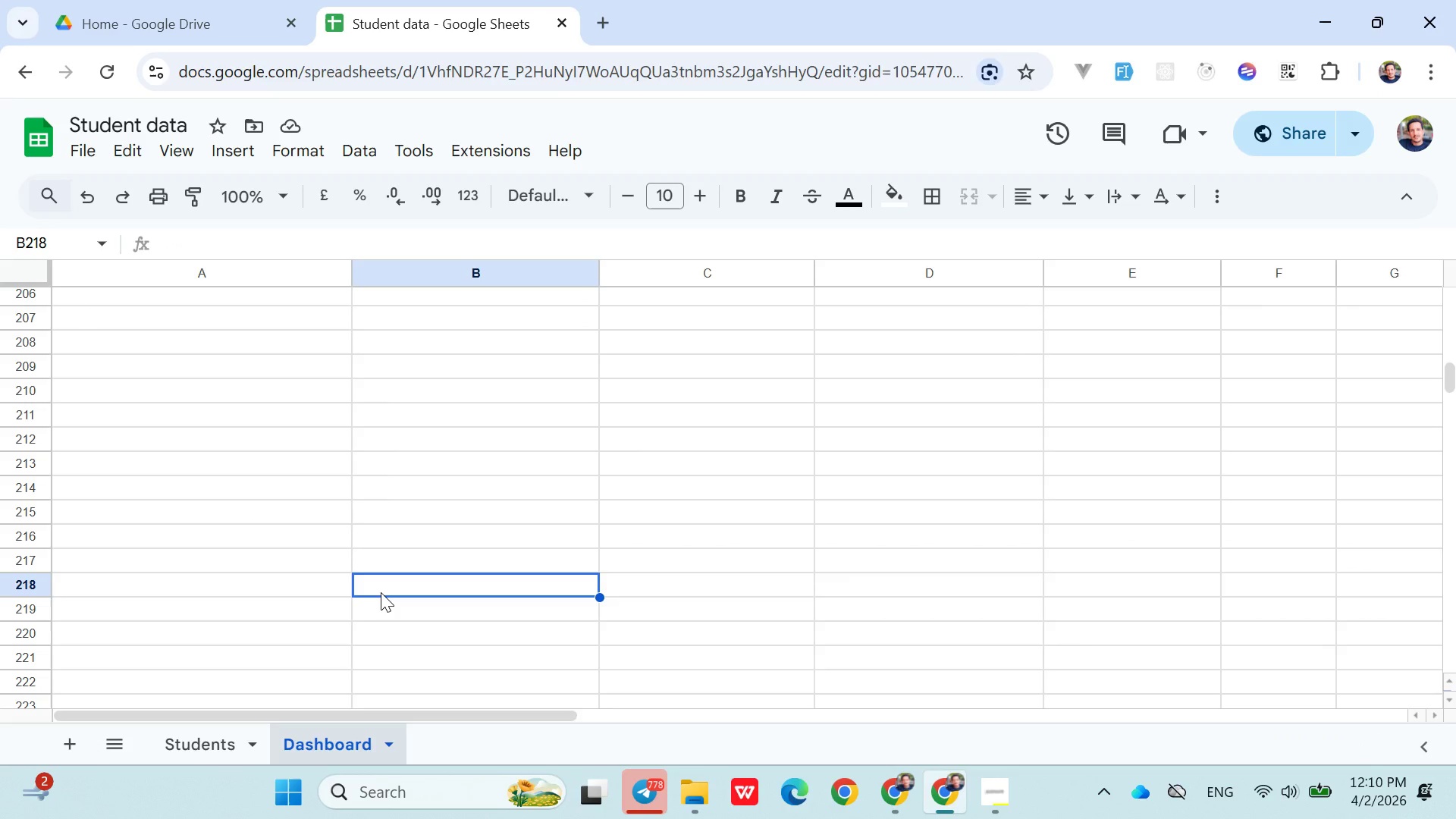 
left_click([365, 590])
 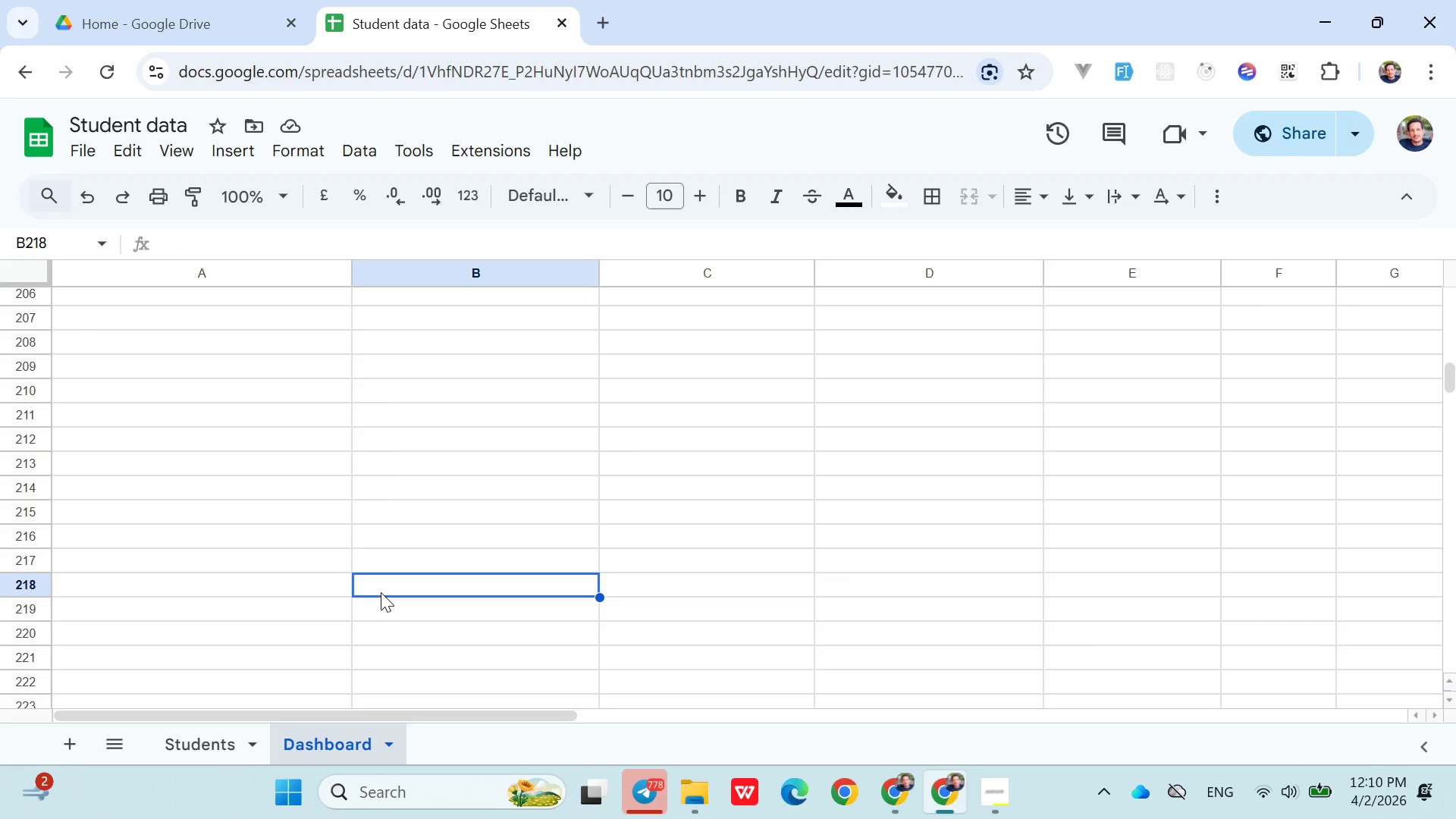 
wait(12.31)
 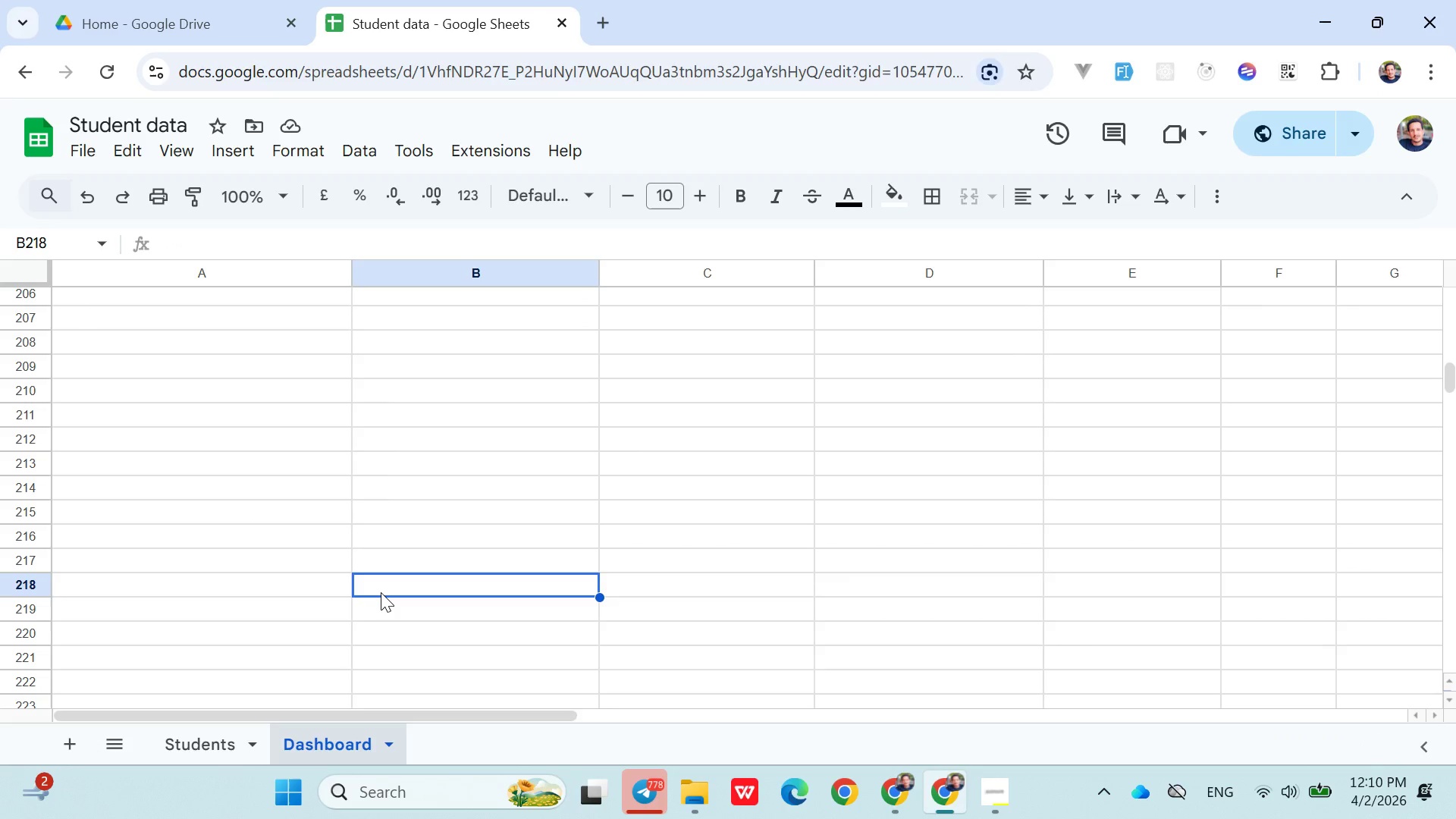 
left_click([84, 450])
 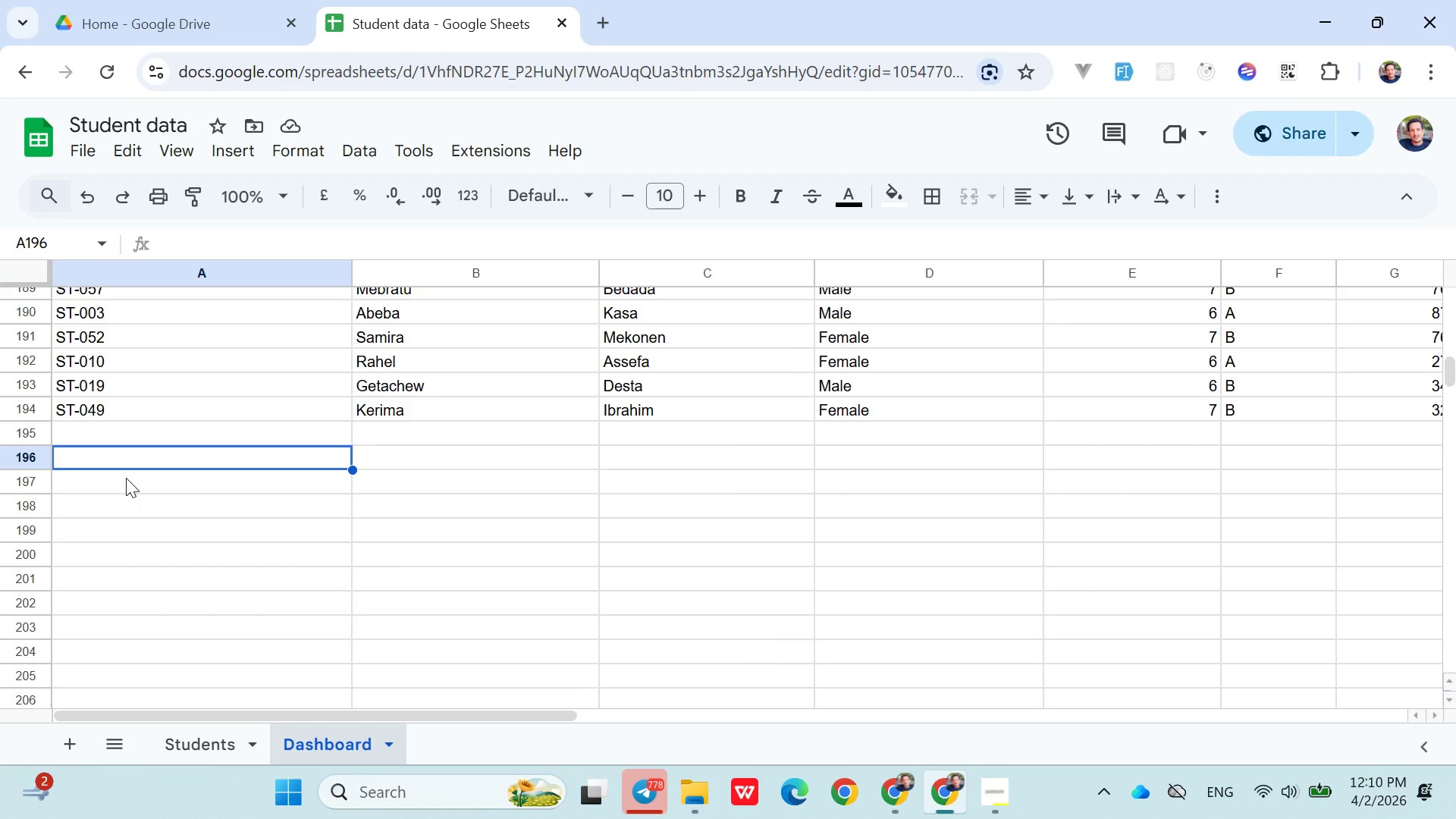 
left_click([27, 457])
 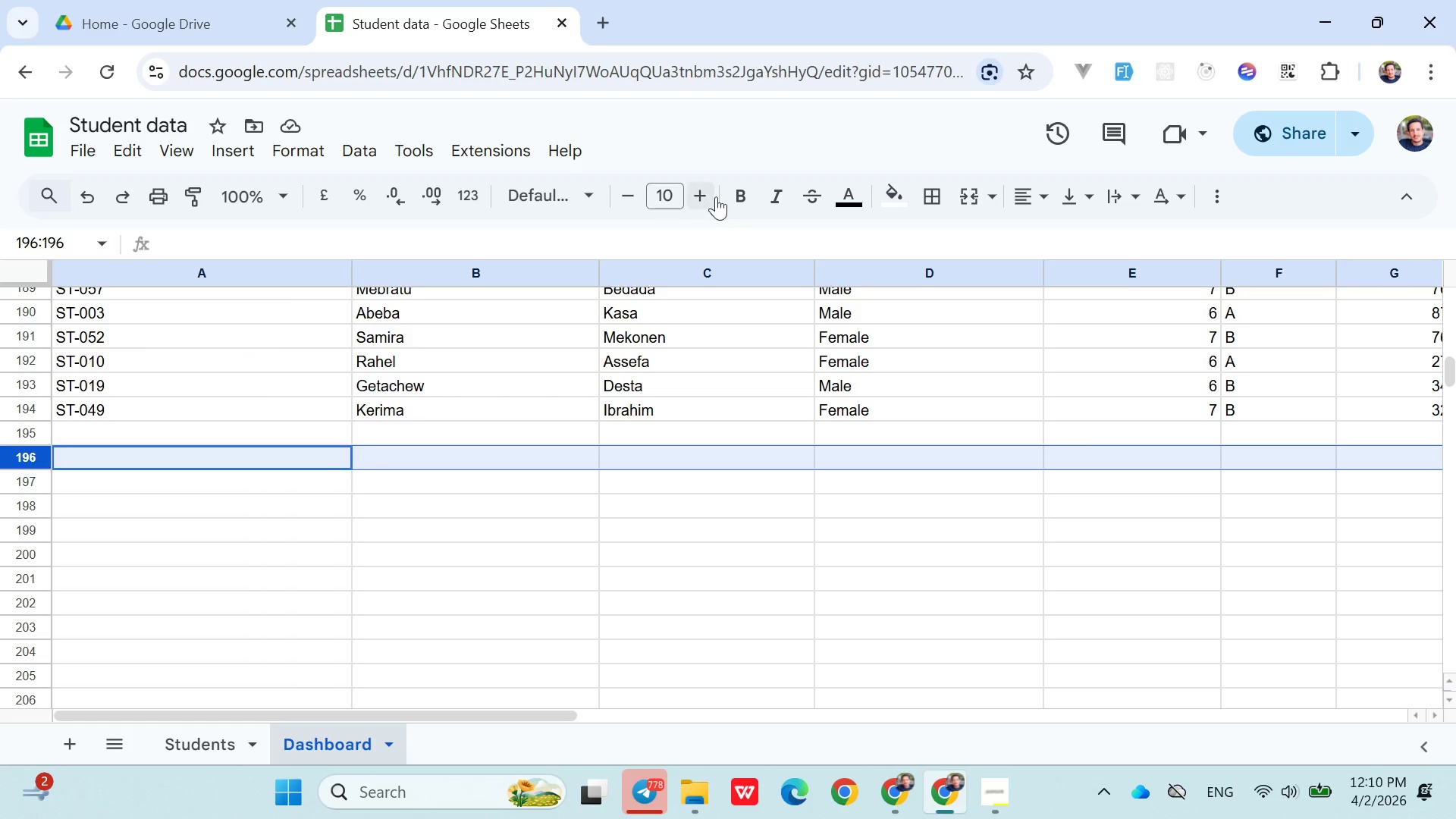 
left_click([737, 196])
 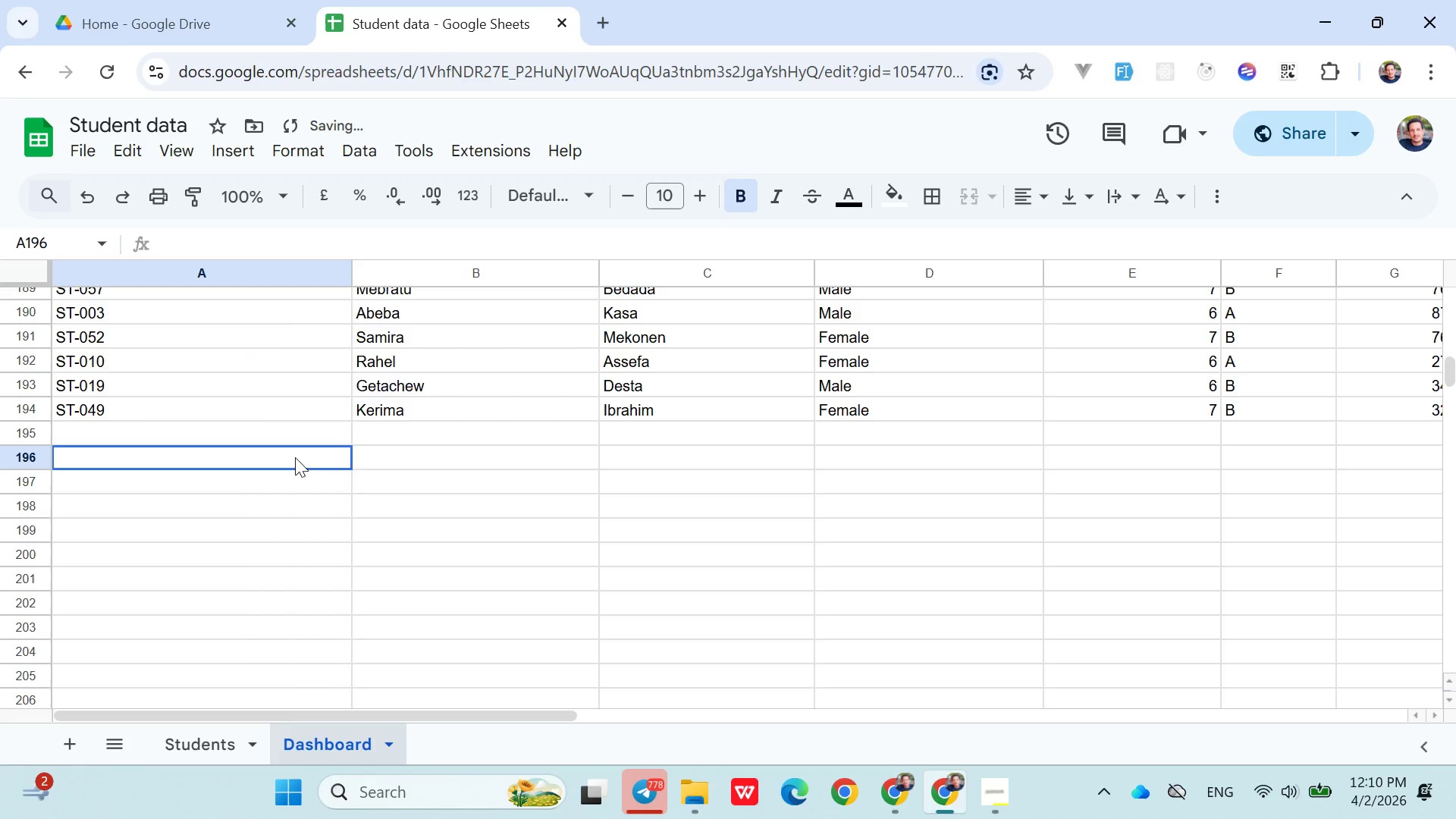 
double_click([295, 457])
 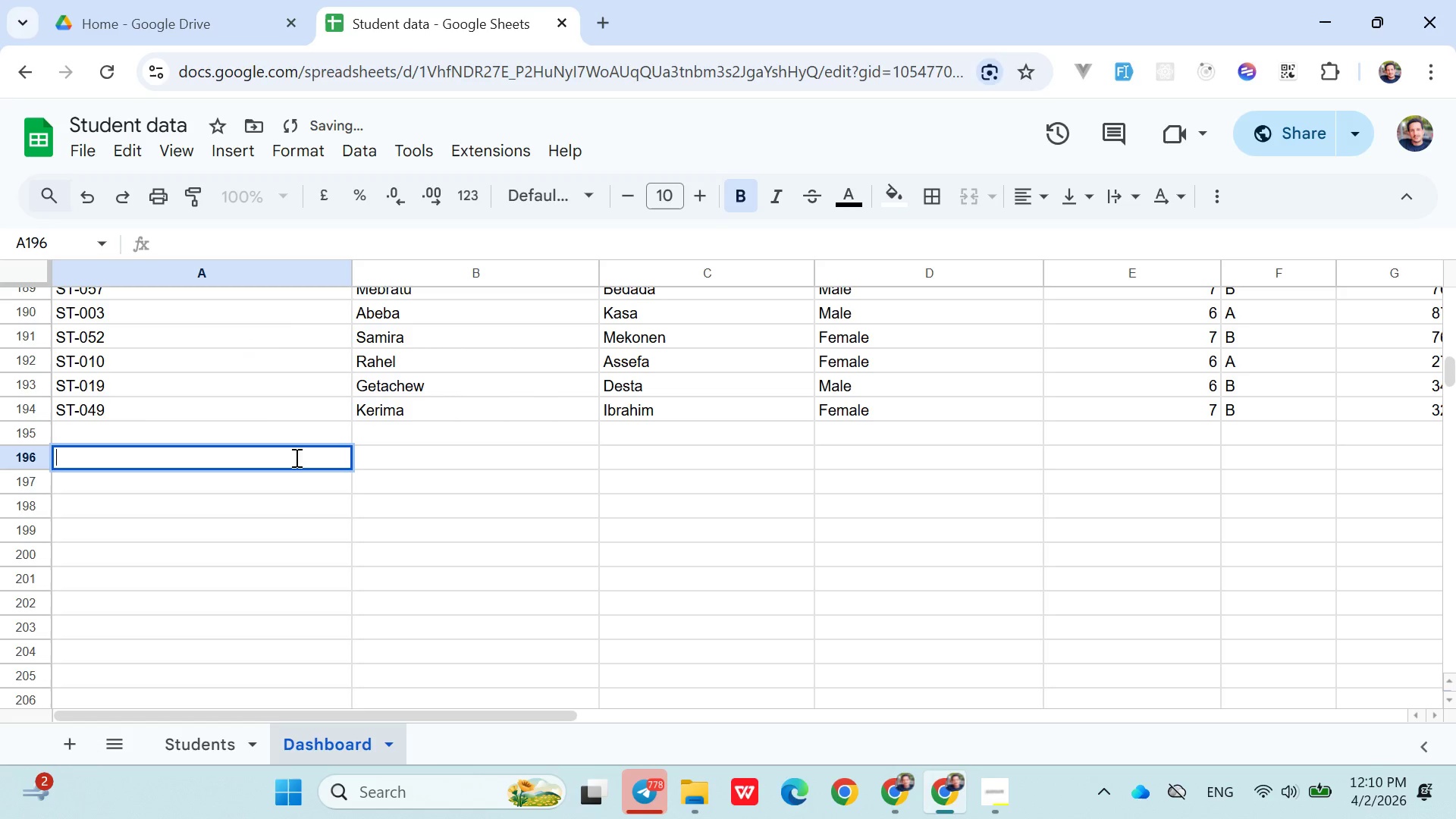 
type(Pass rate By Grade)
 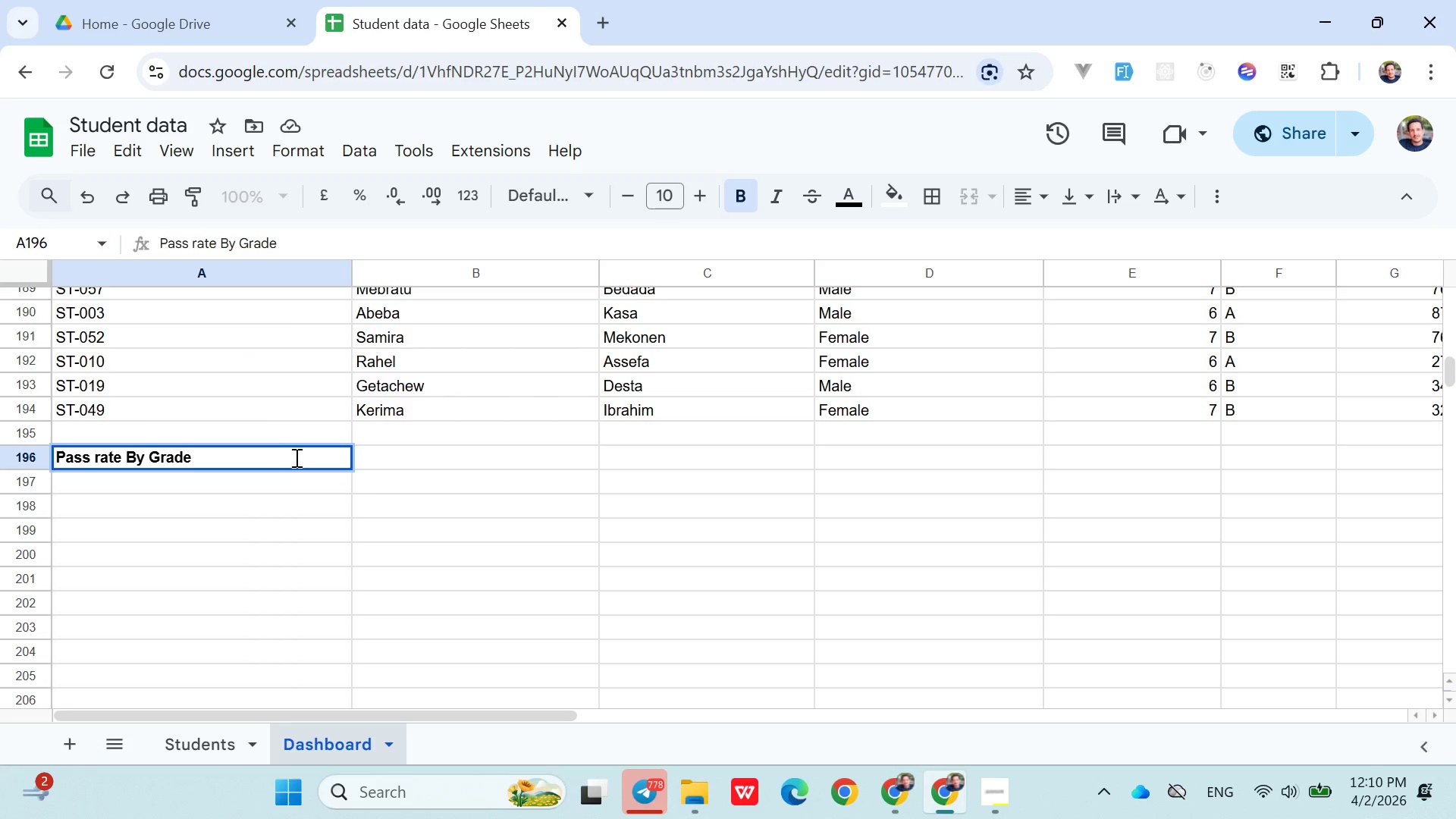 
left_click([280, 475])
 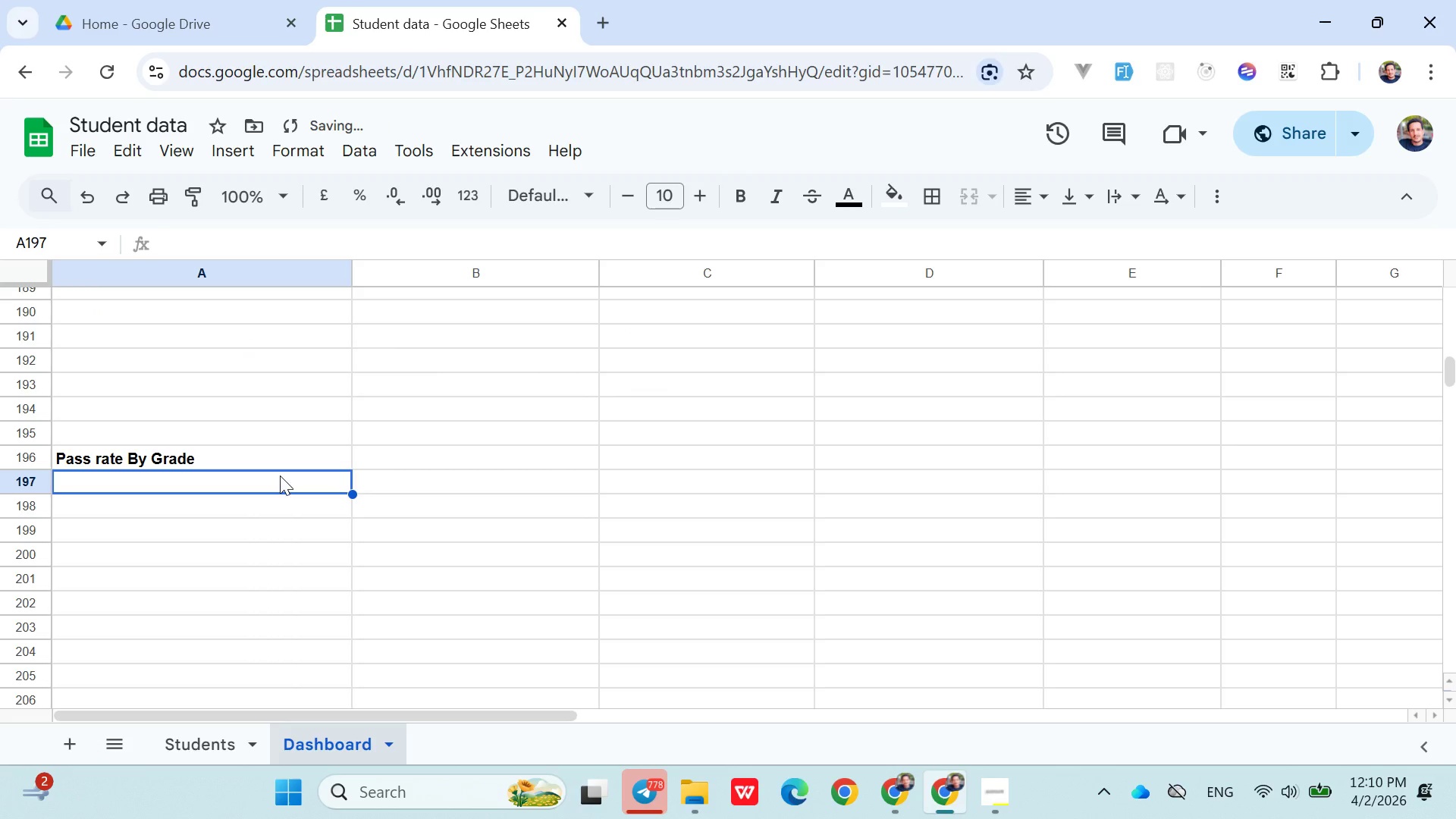 
type(Grade)
 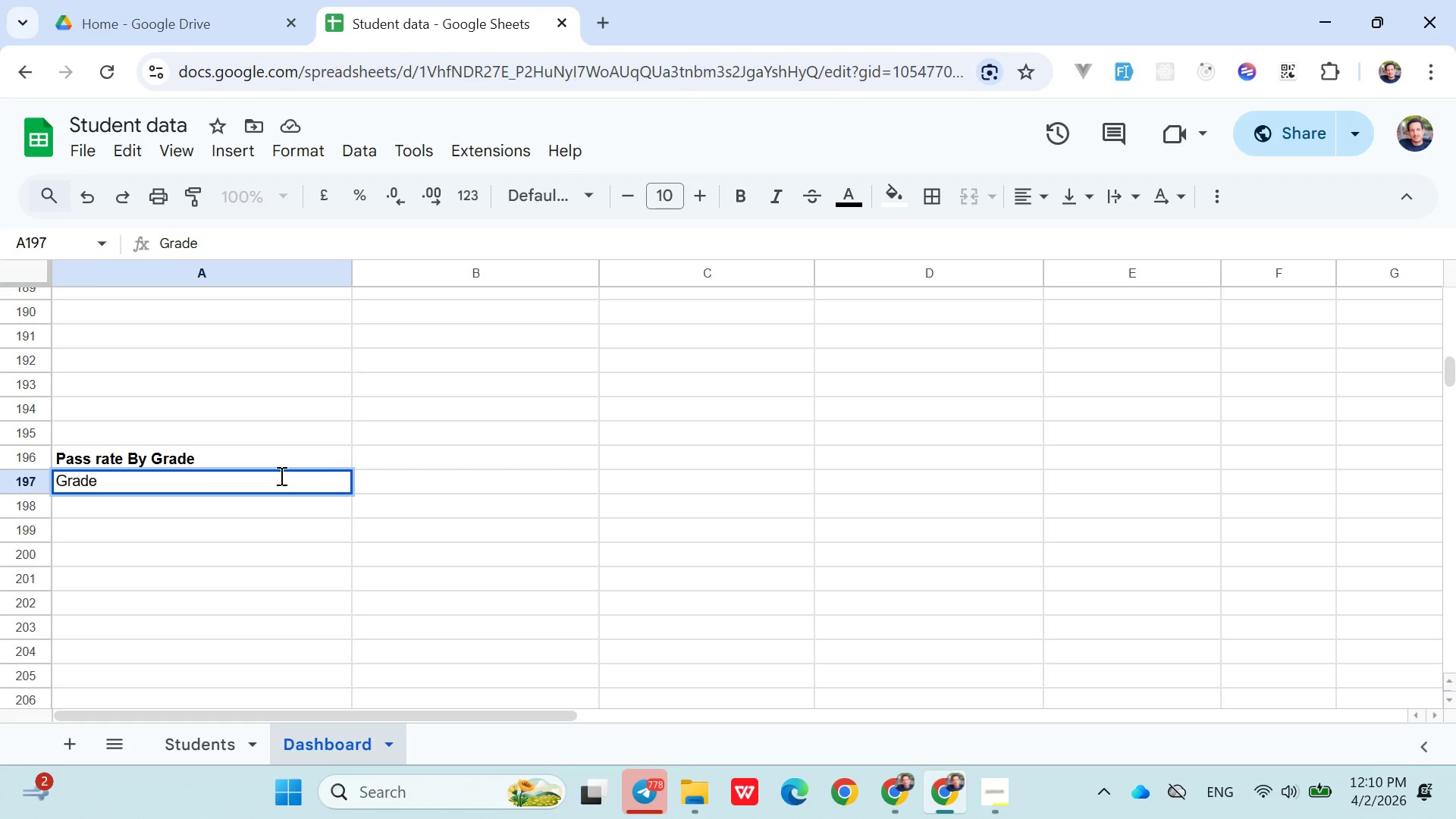 
left_click([375, 479])
 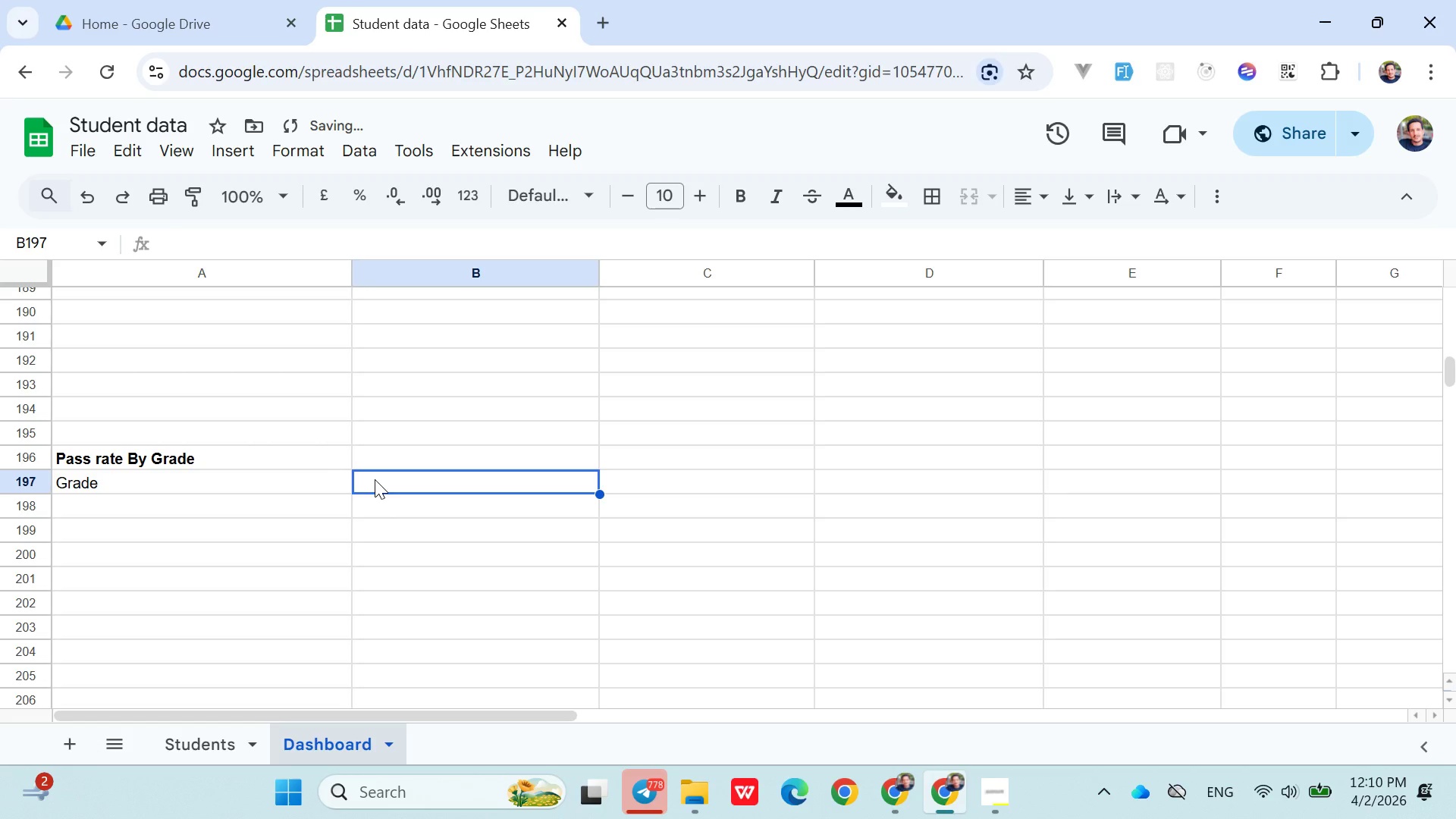 
type(Pass %)
 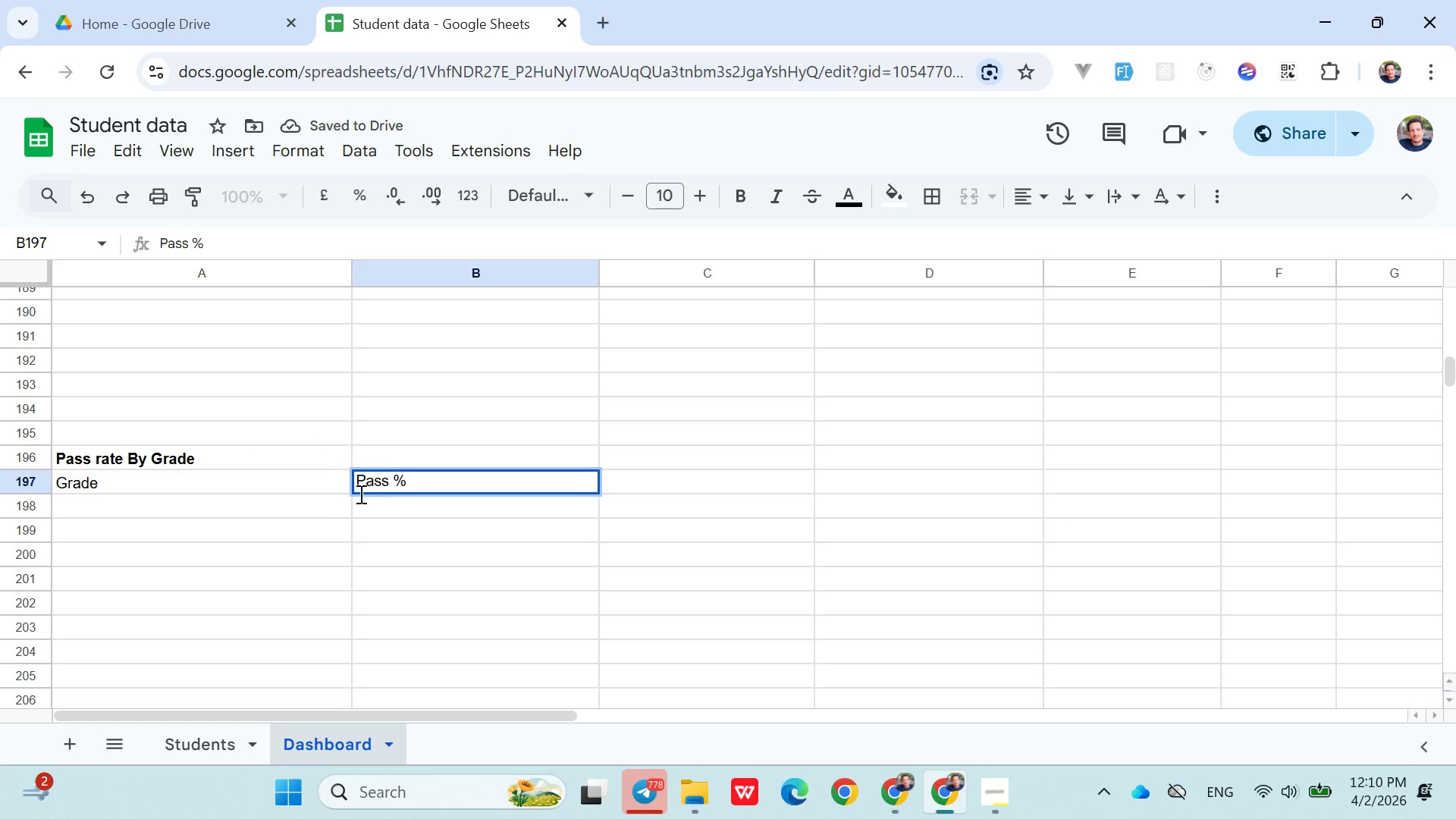 
left_click([265, 506])
 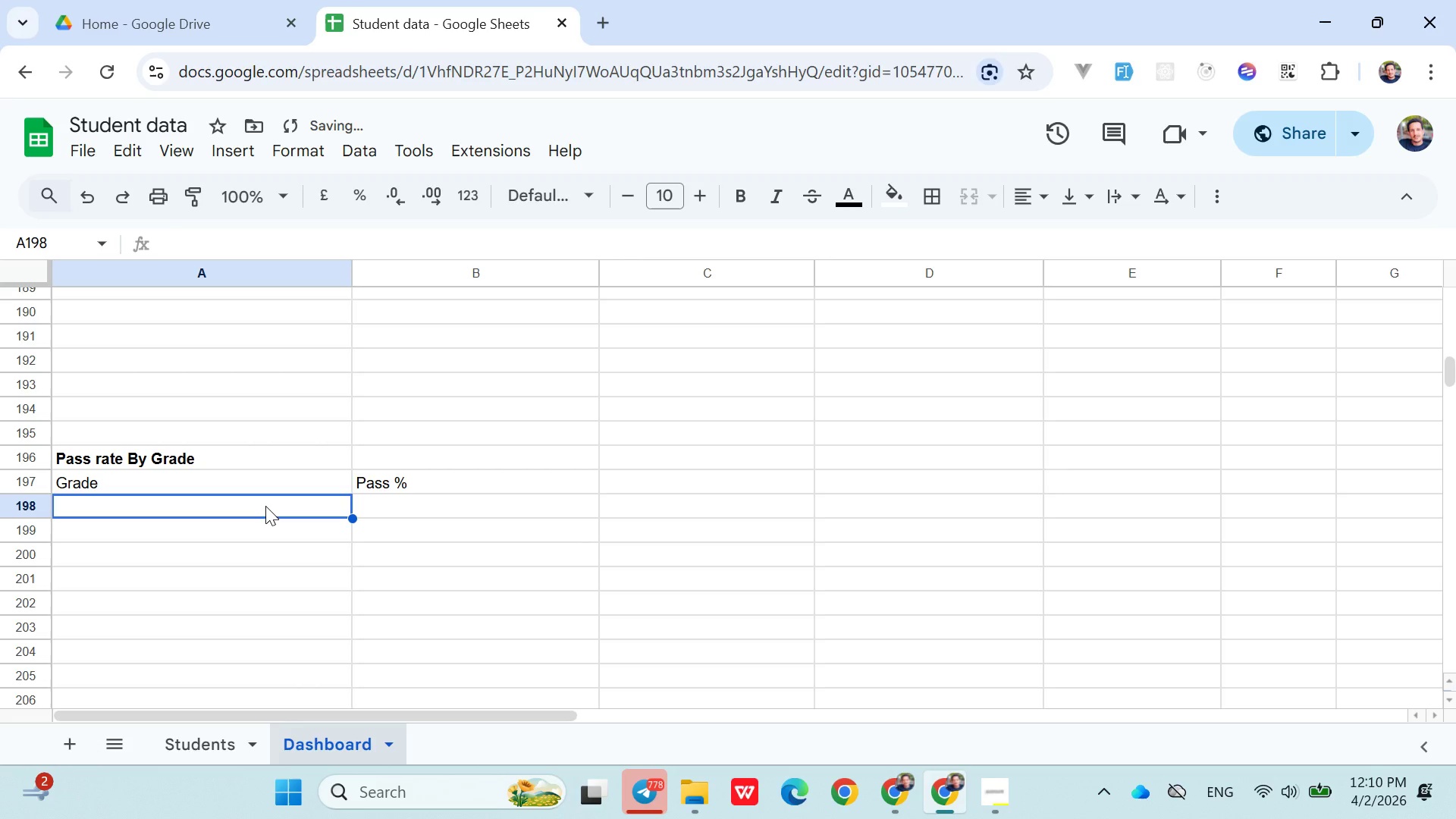 
key(6)
 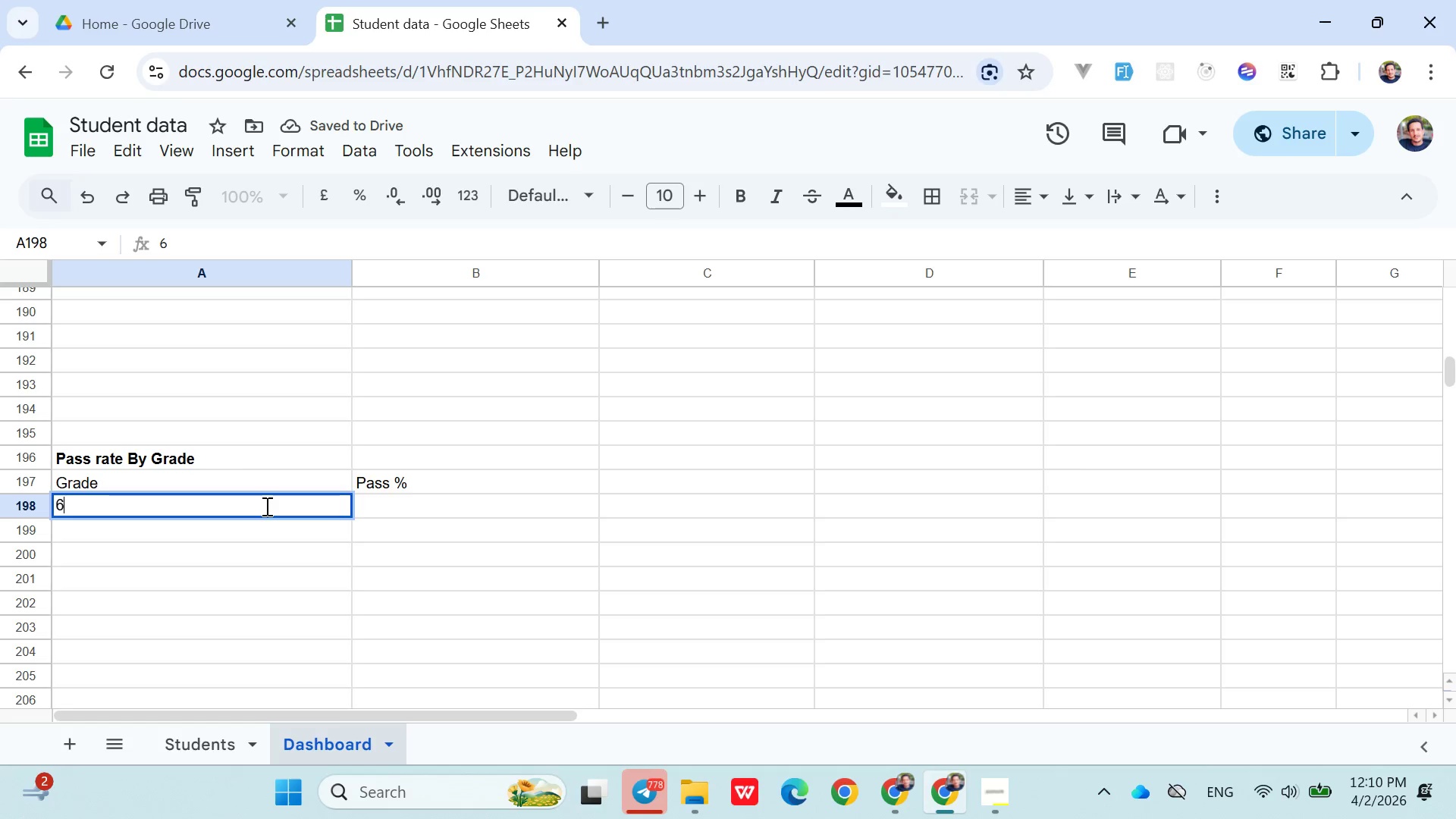 
key(ArrowDown)
 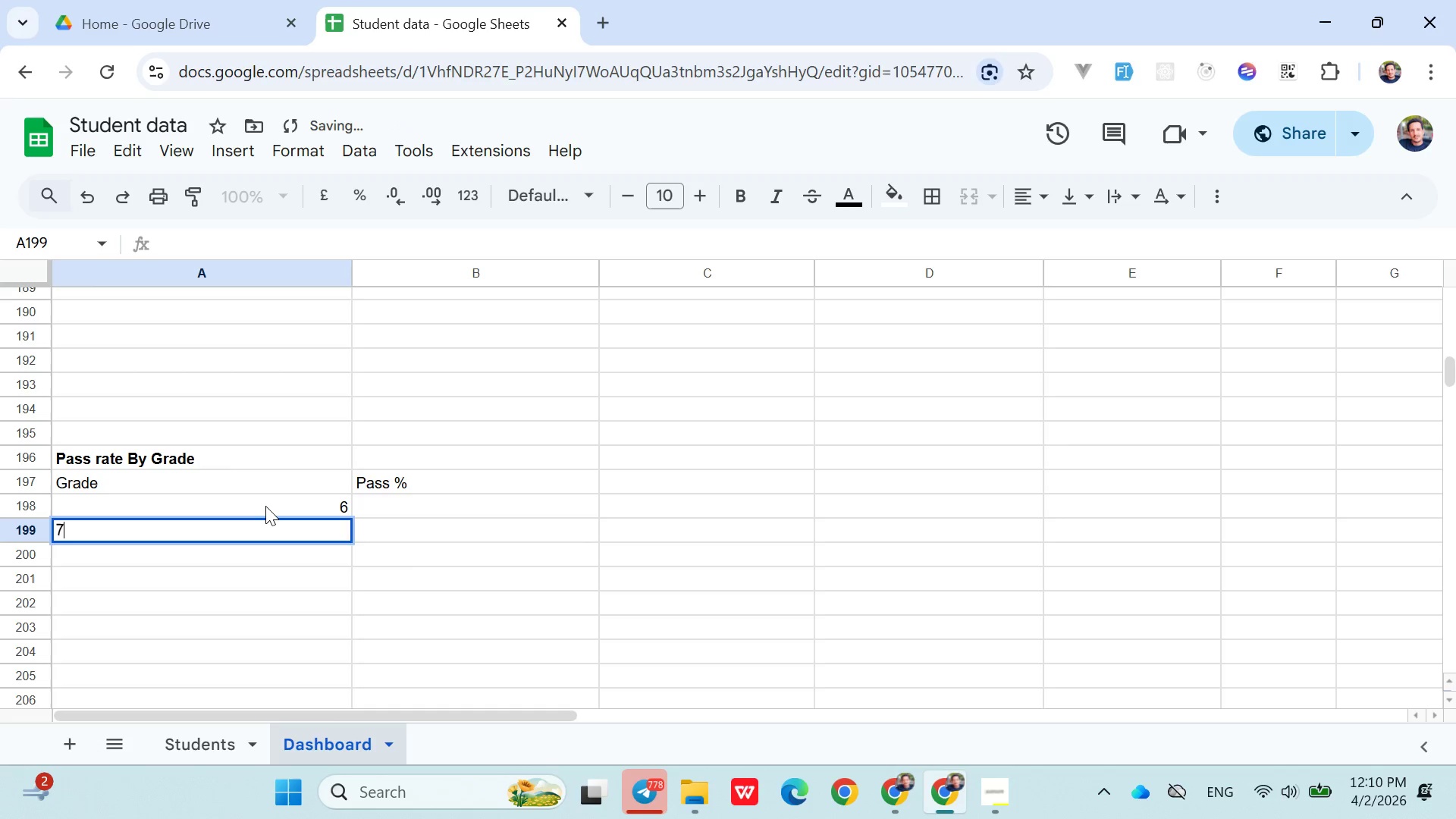 
key(7)
 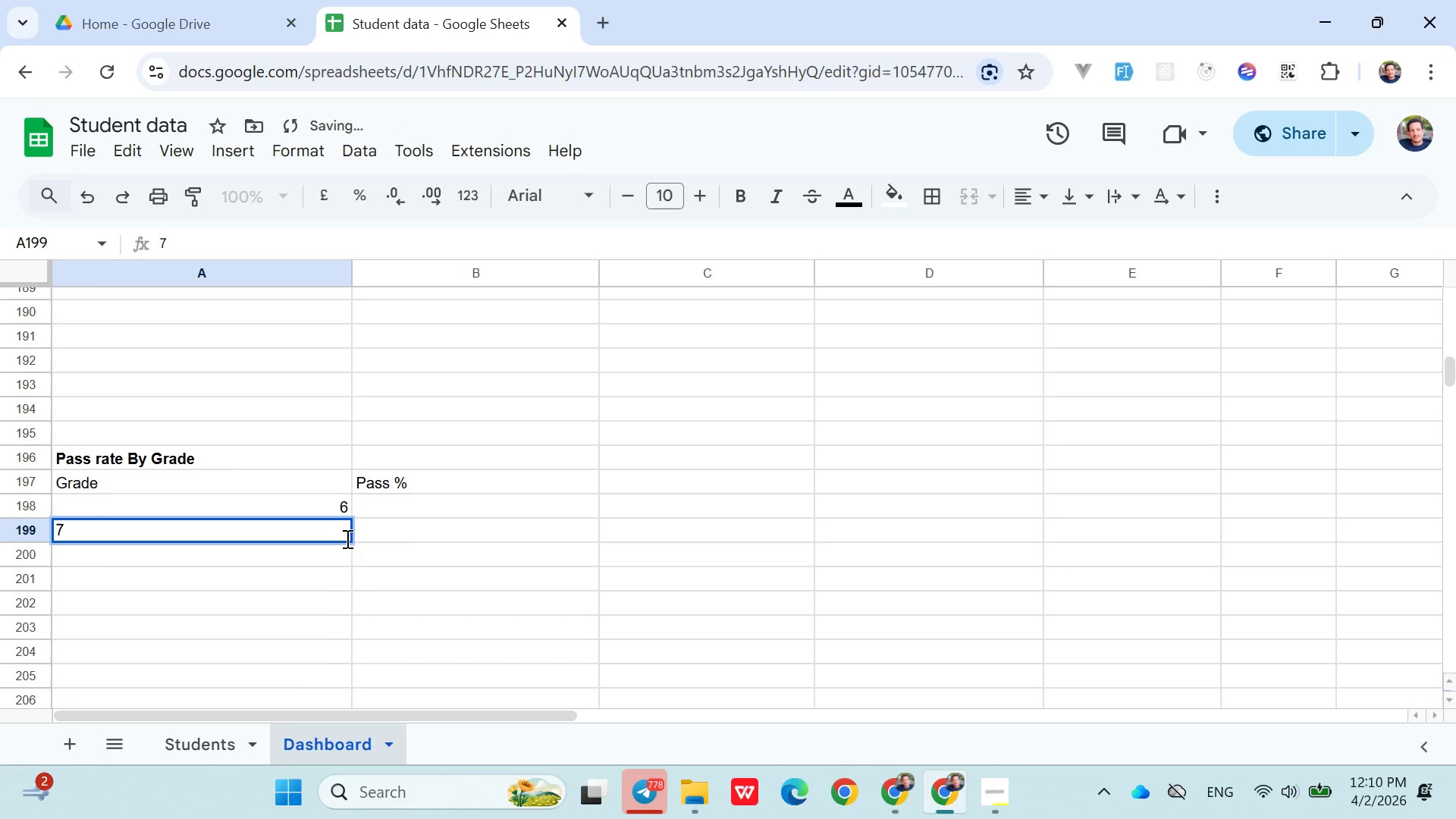 
left_click([327, 554])
 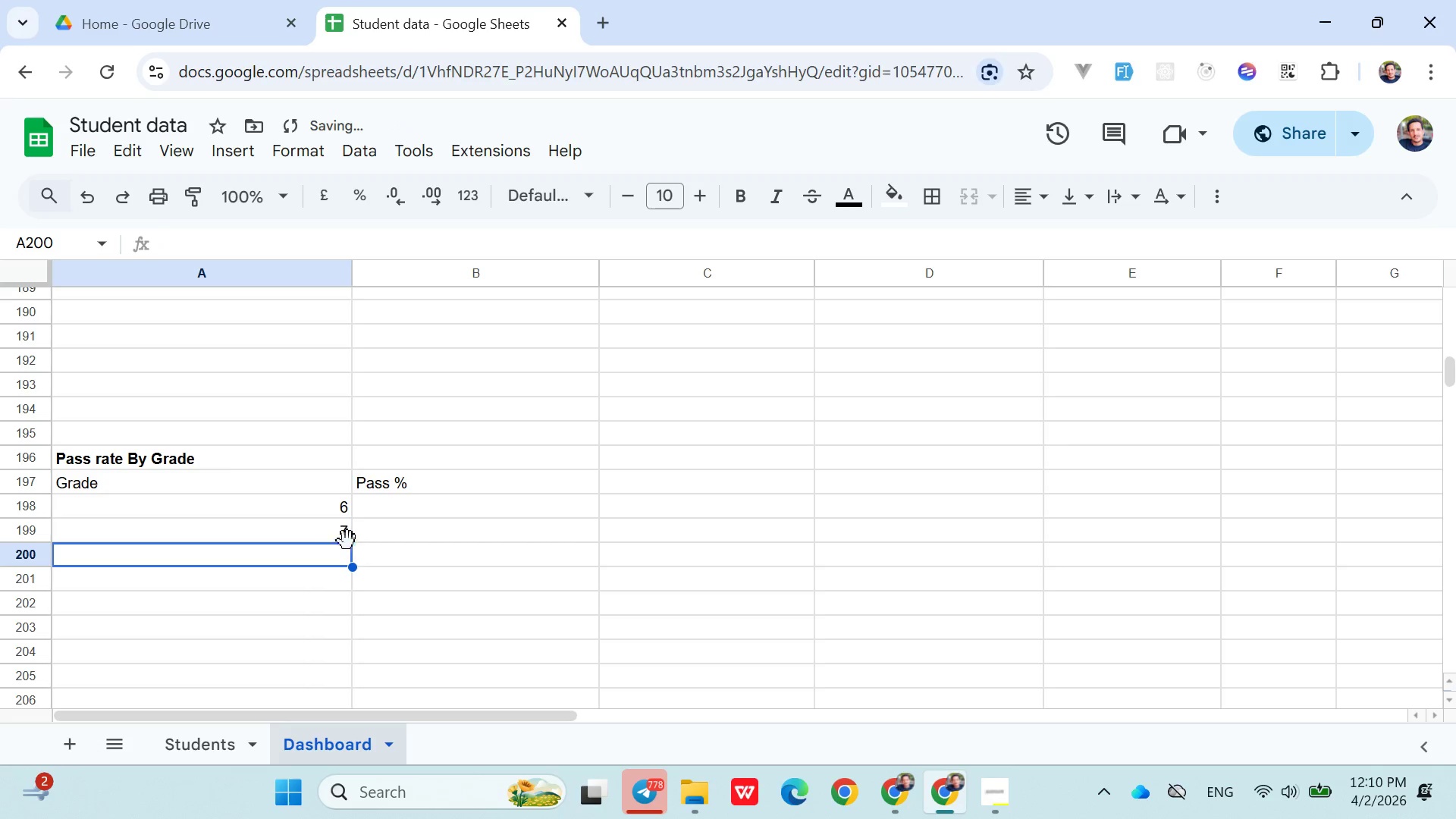 
left_click([350, 536])
 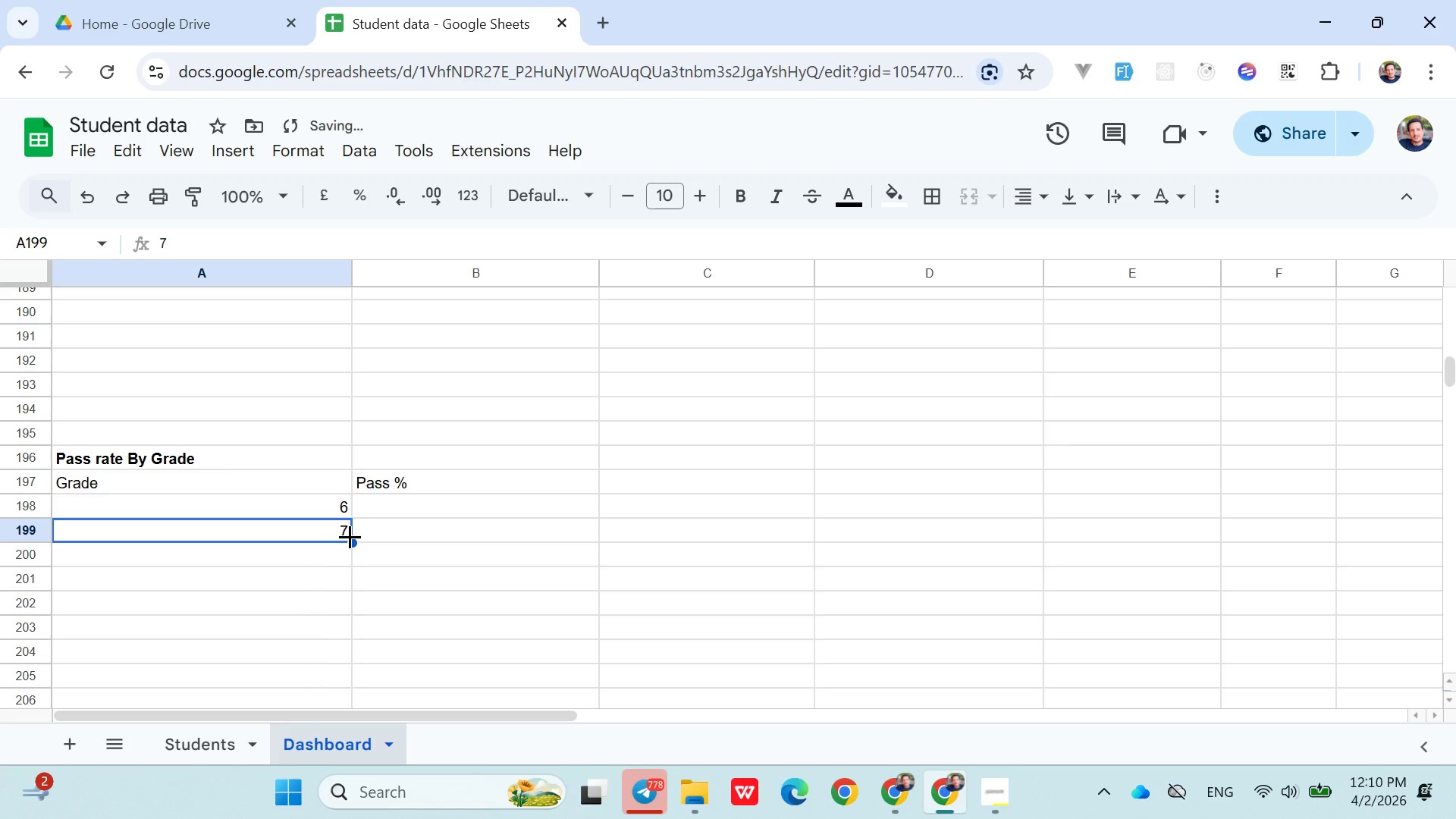 
left_click_drag(start_coordinate=[350, 536], to_coordinate=[350, 564])
 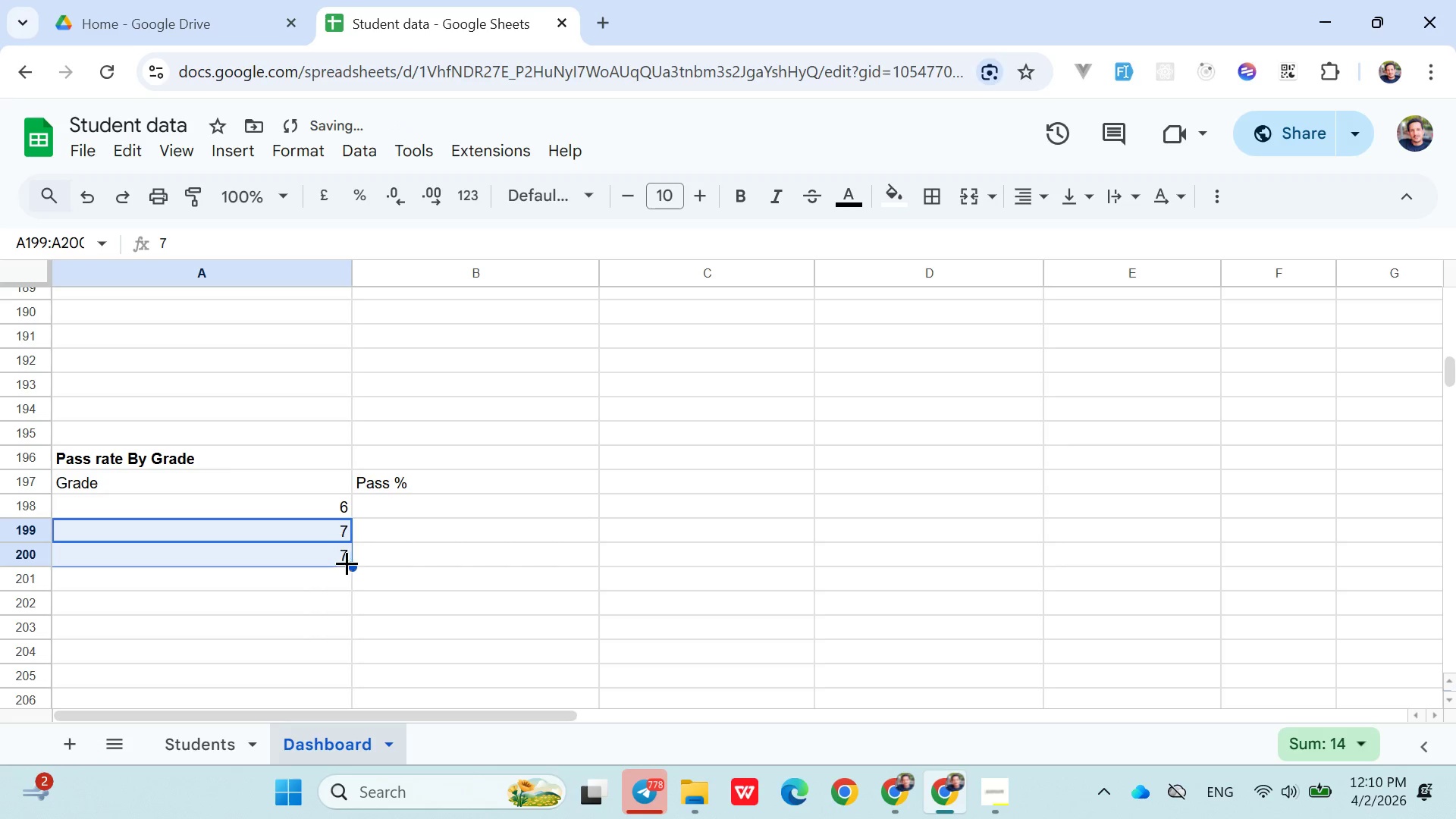 
left_click([340, 559])
 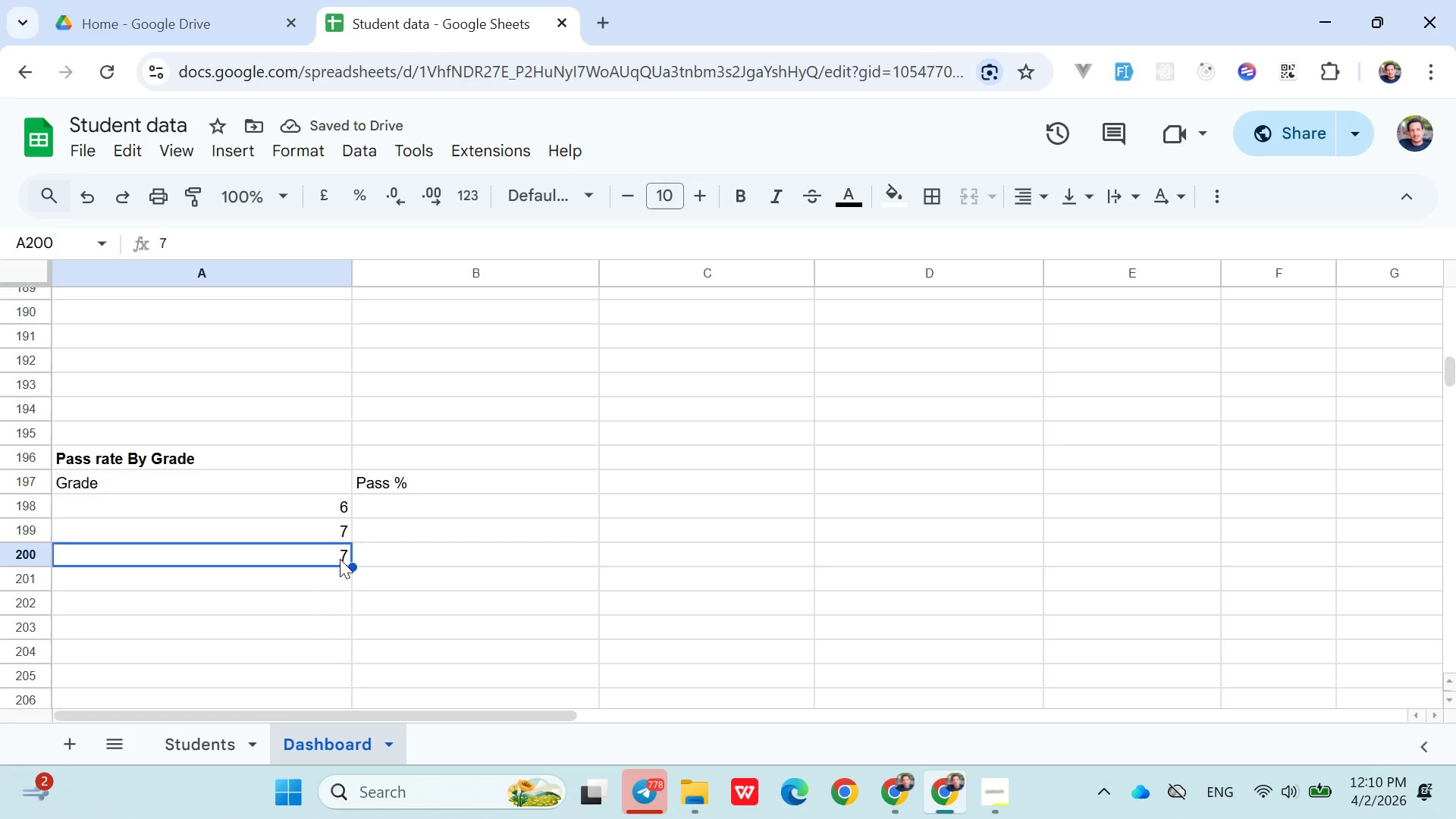 
key(8)
 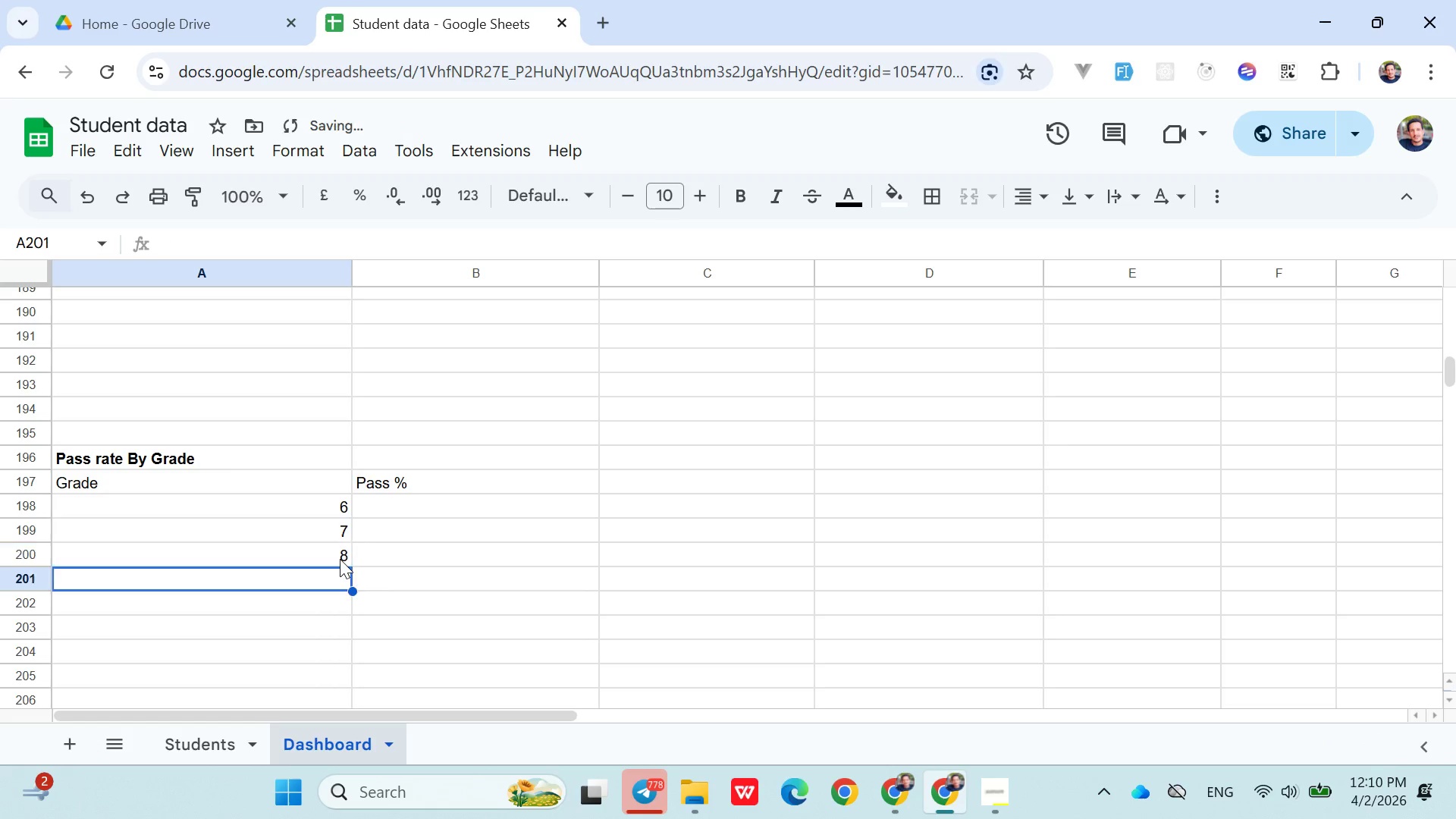 
key(ArrowDown)
 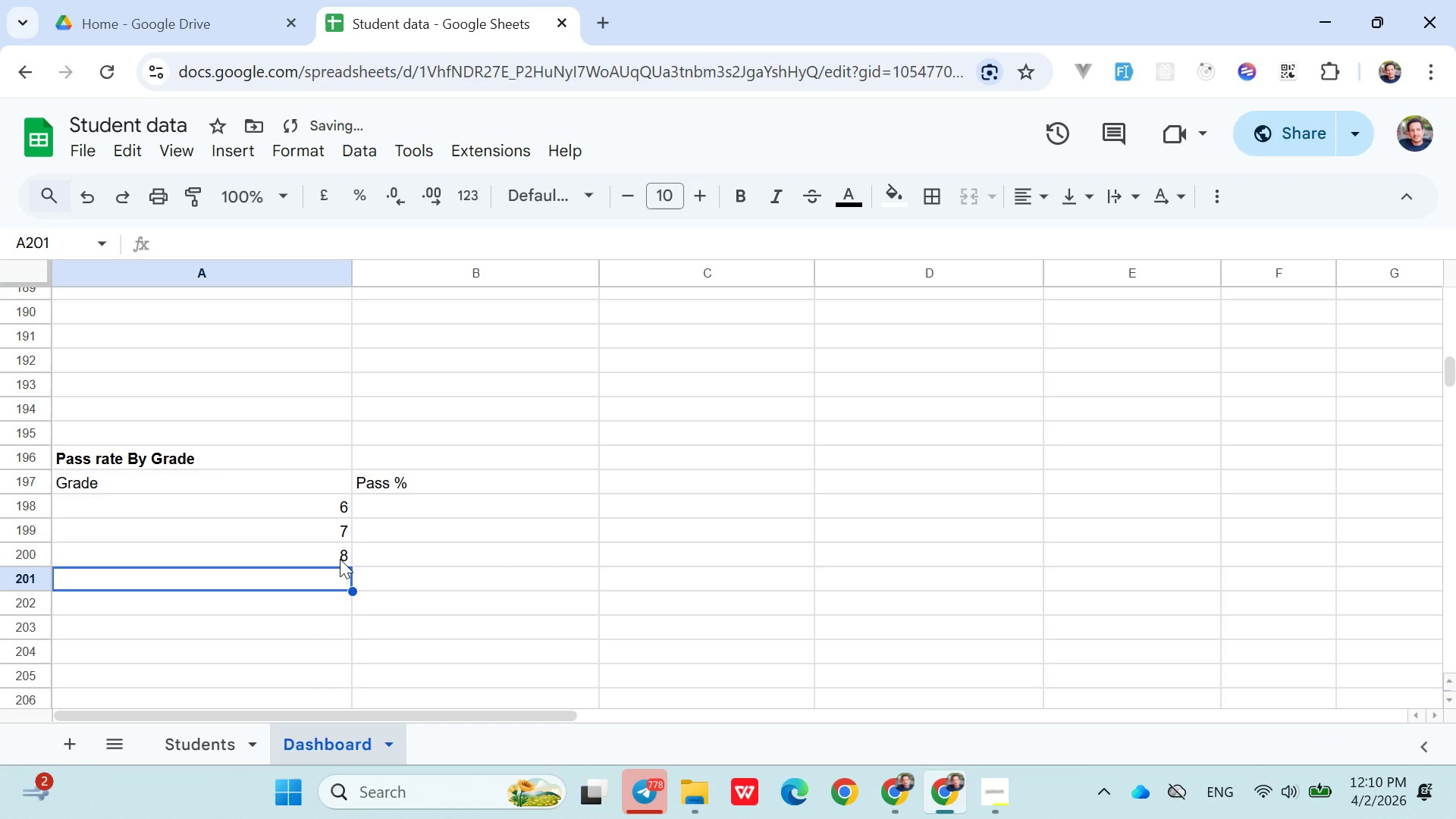 
key(9)
 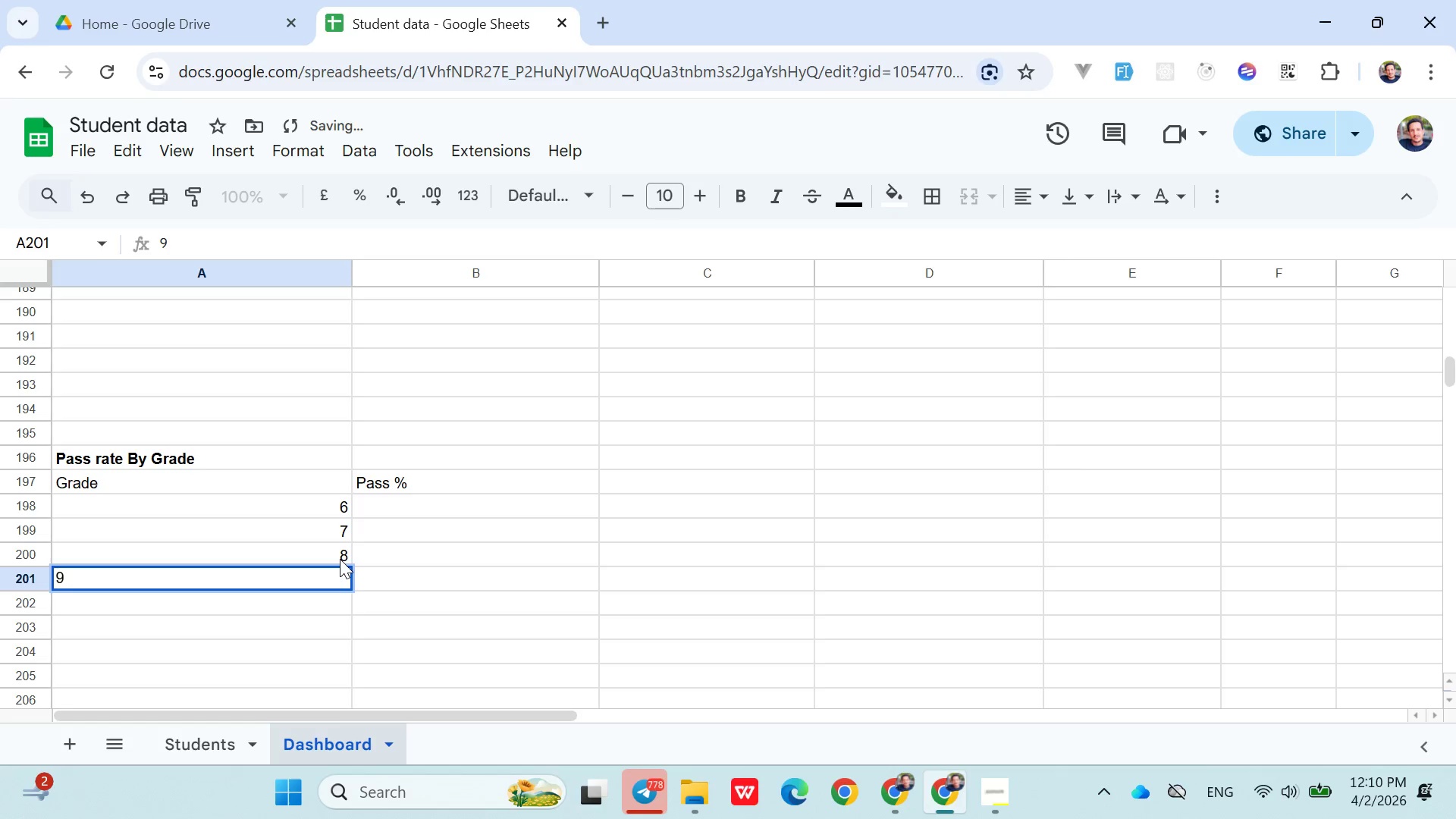 
key(ArrowDown)
 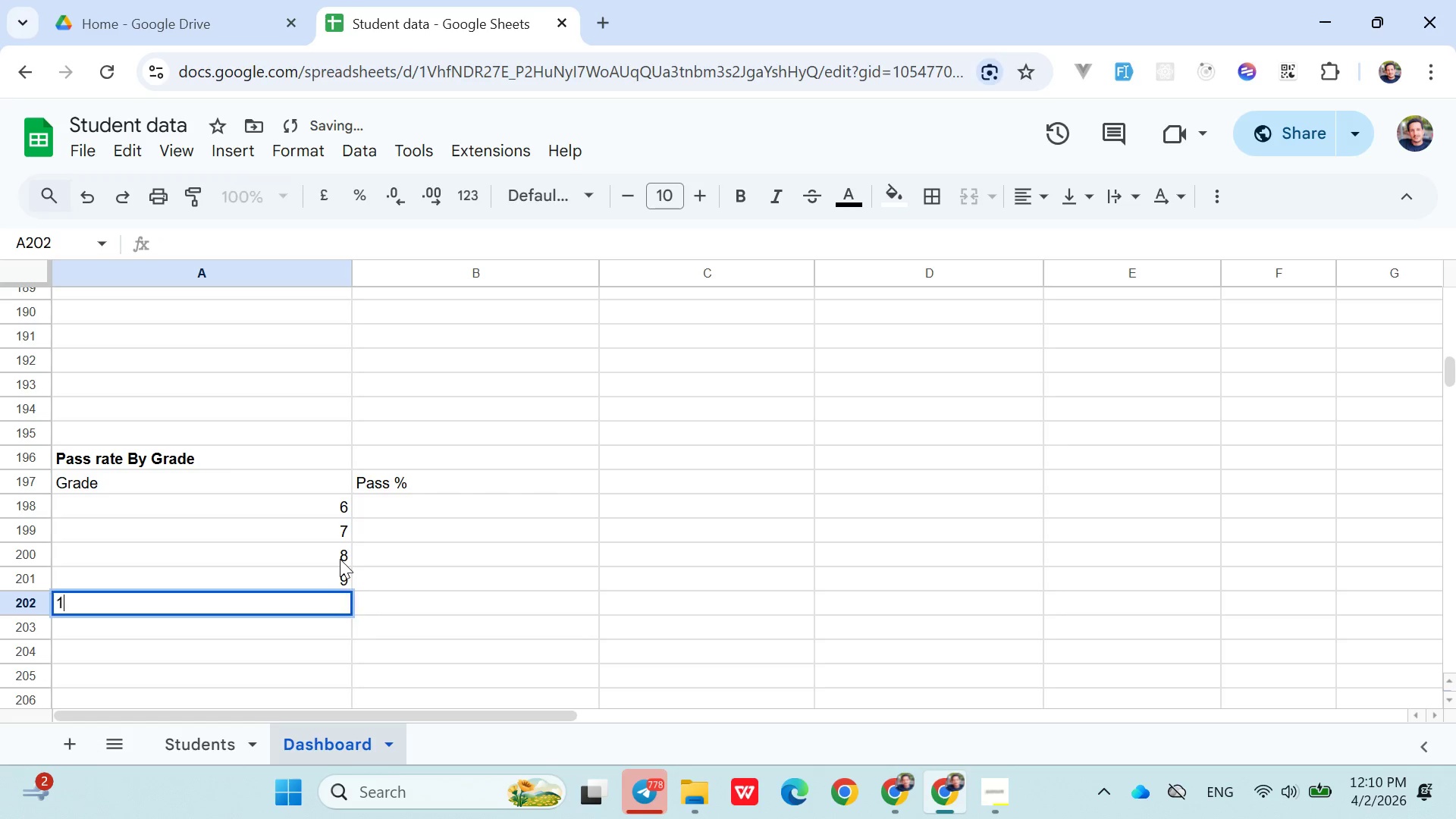 
type(10)
 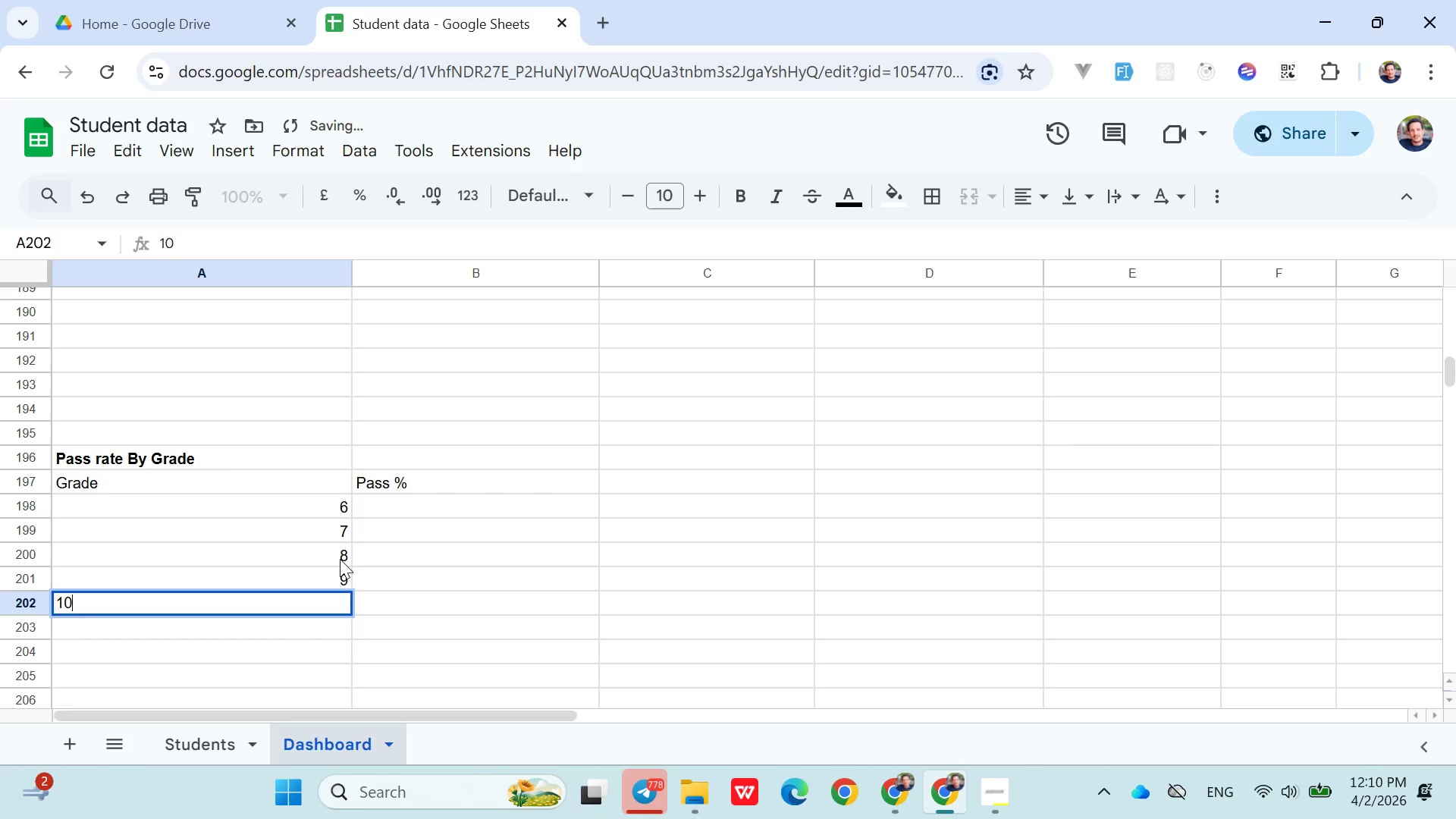 
key(ArrowDown)
 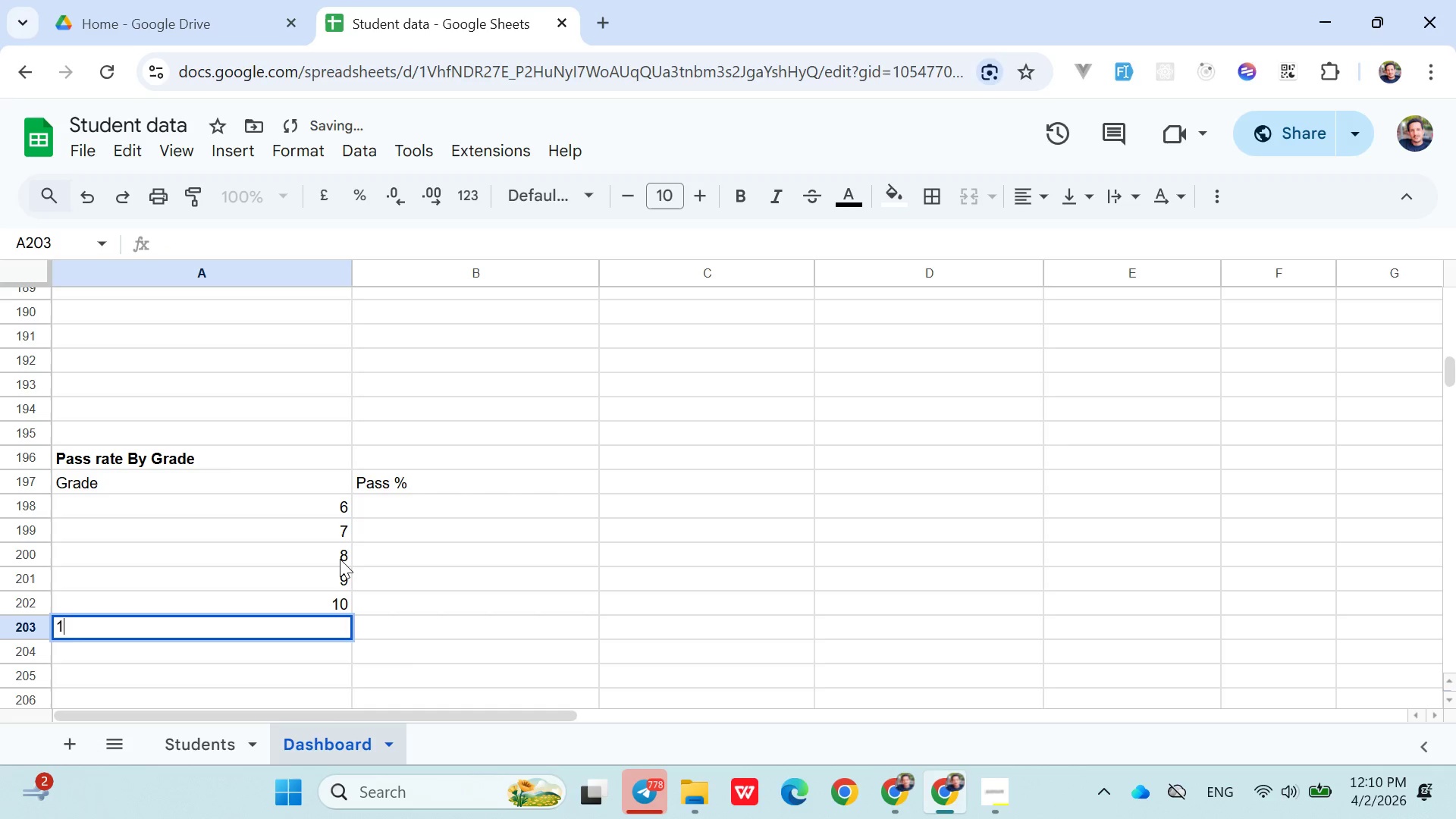 
type(11)
 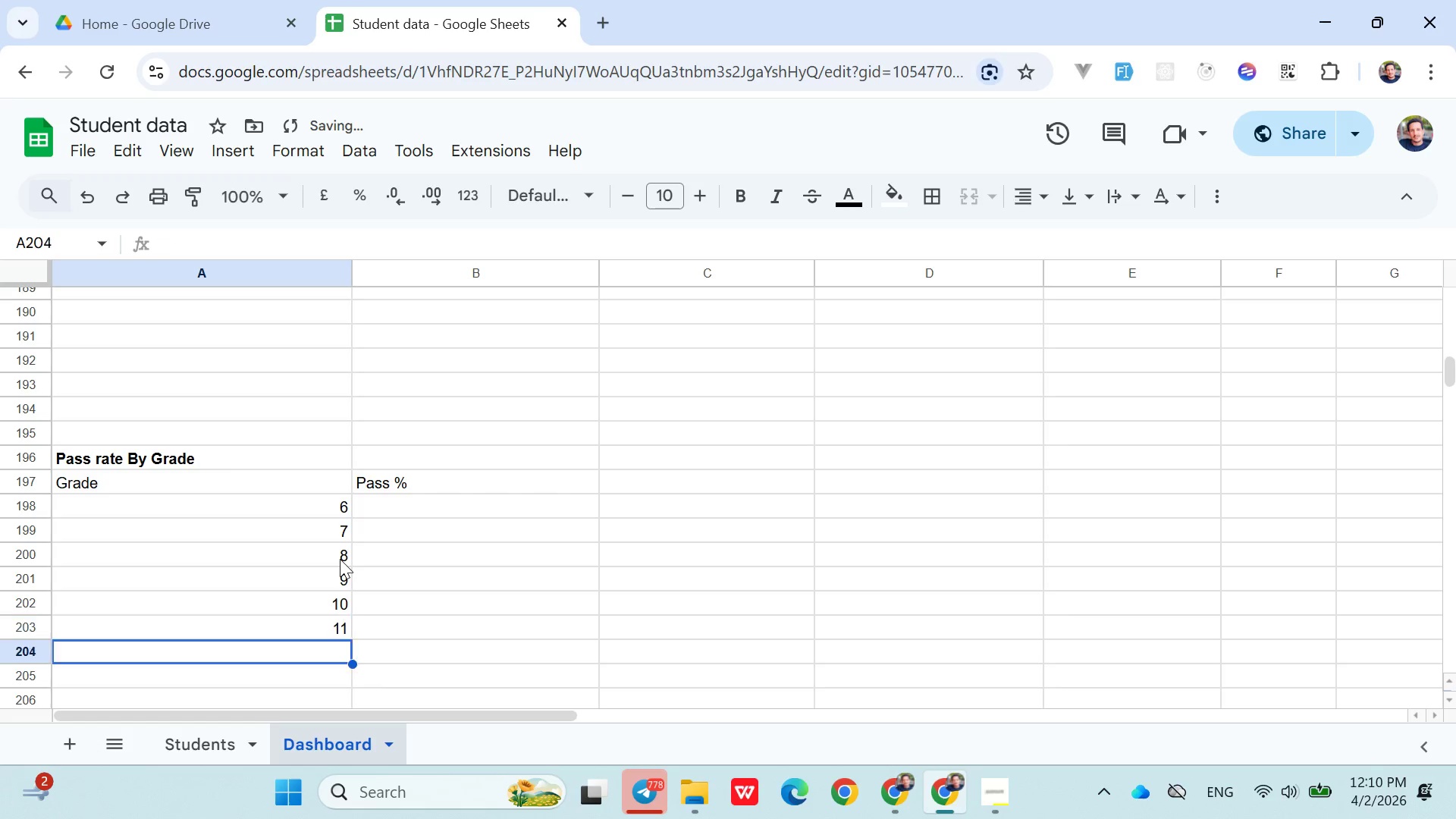 
key(ArrowDown)
 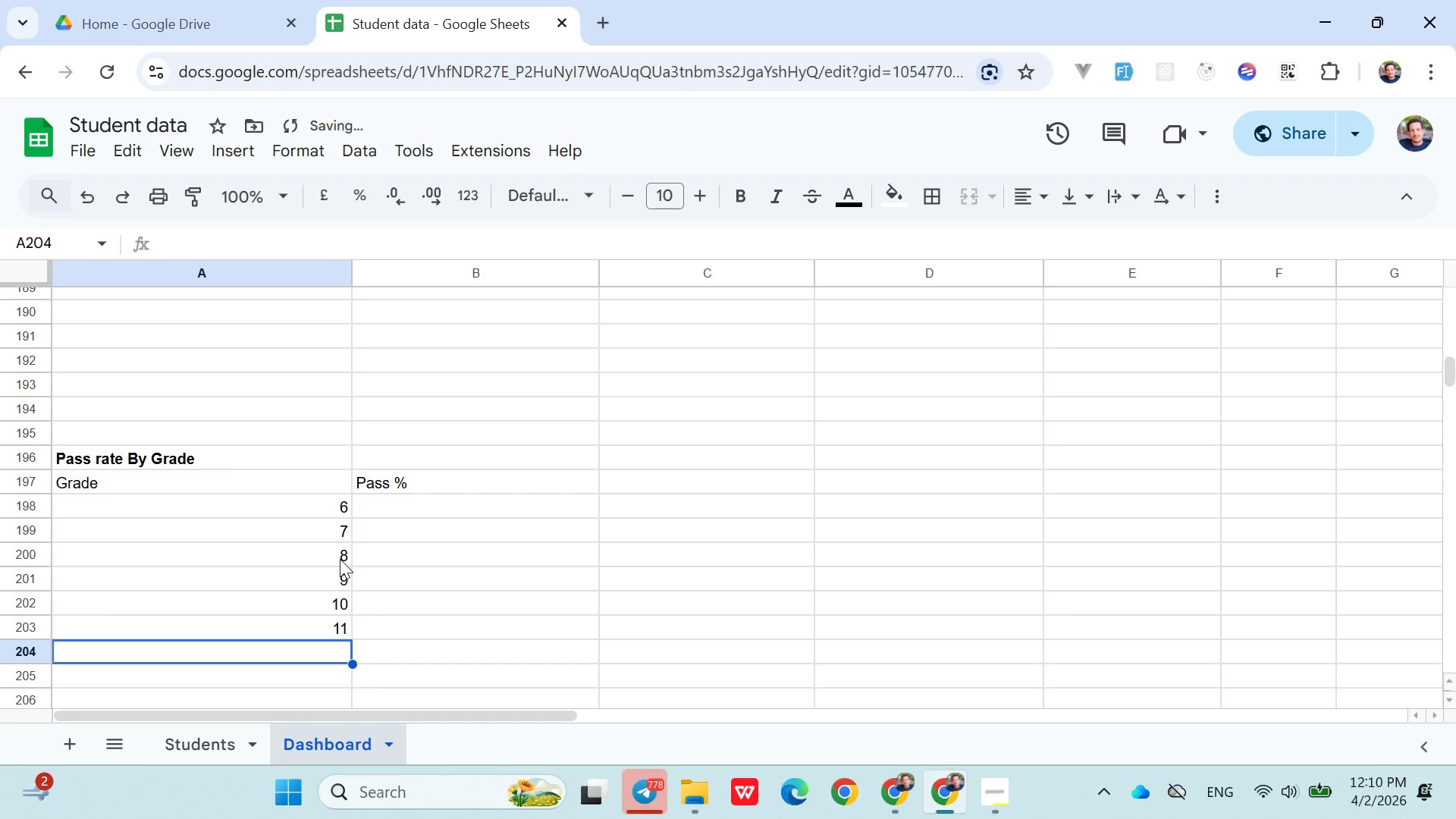 
type(12)
 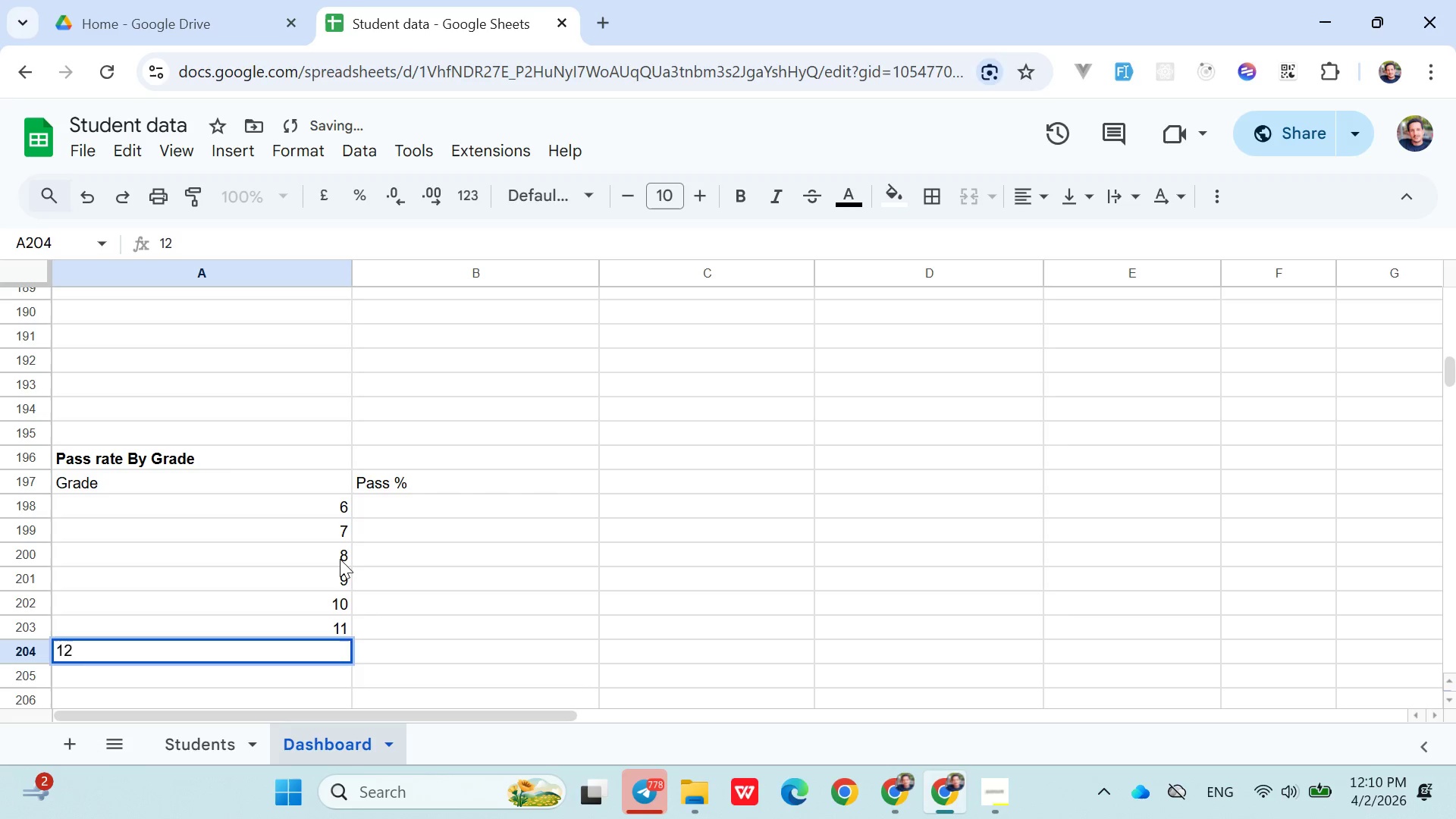 
key(ArrowDown)
 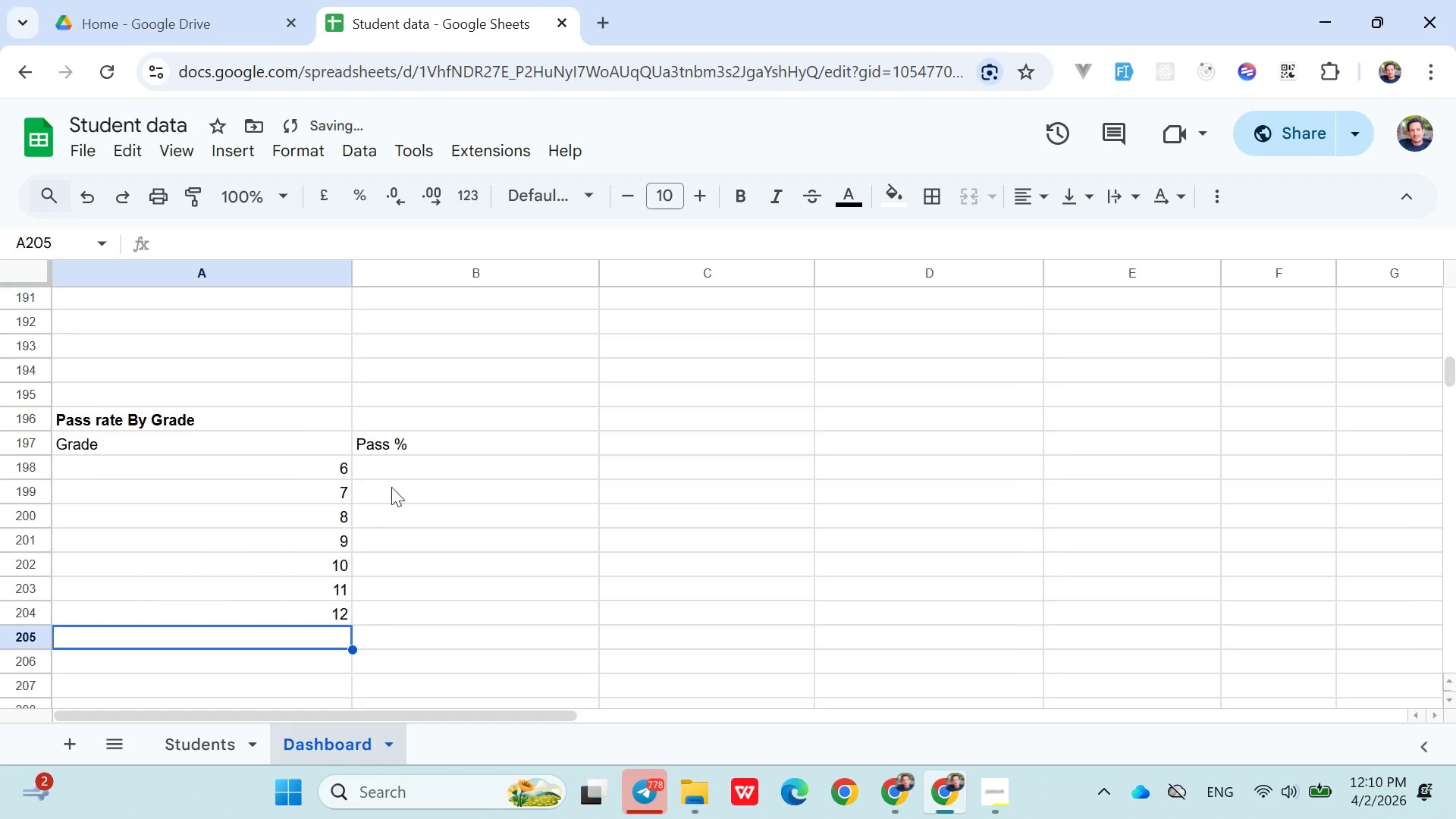 
left_click([396, 474])
 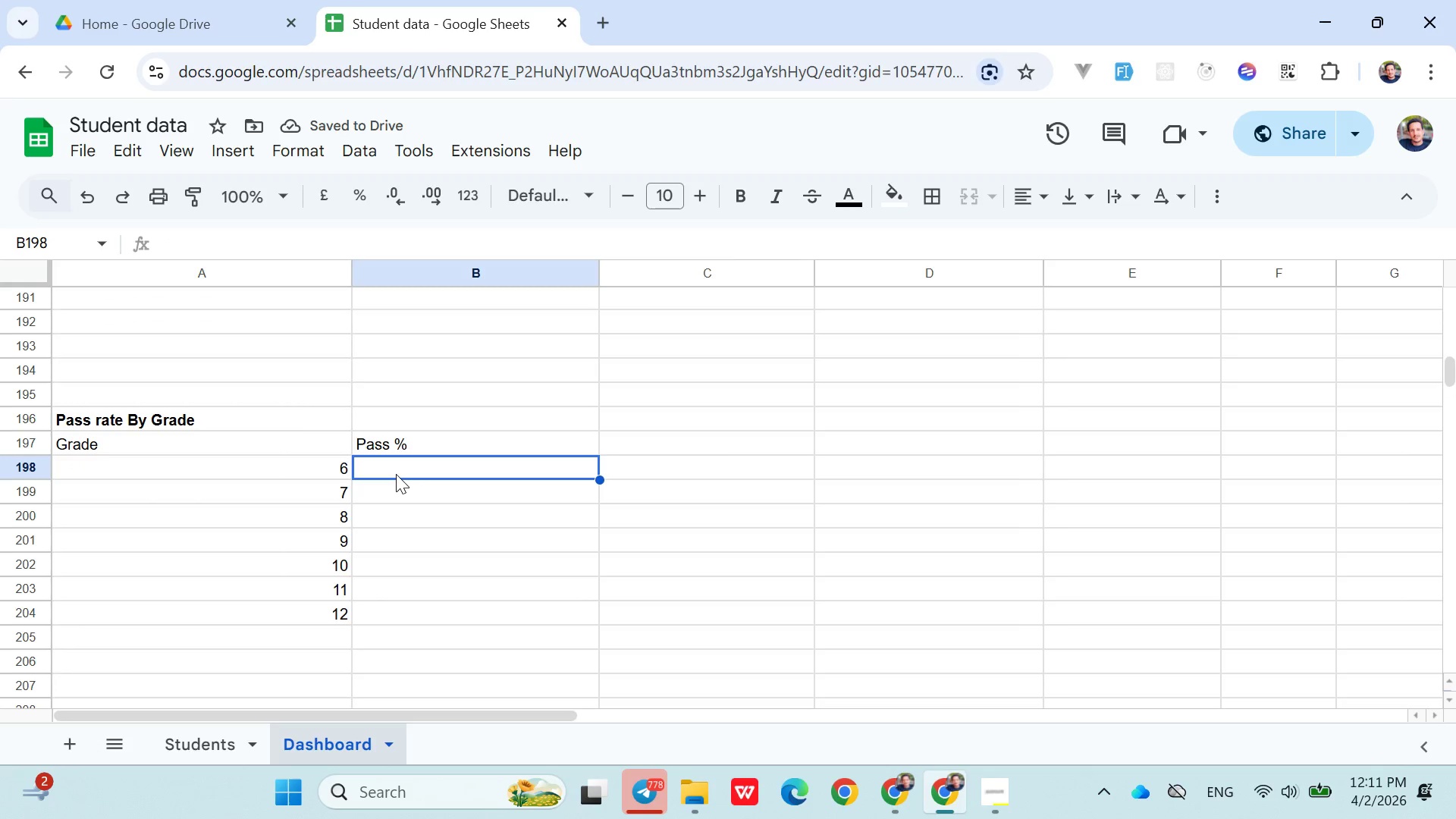 
left_click([226, 150])
 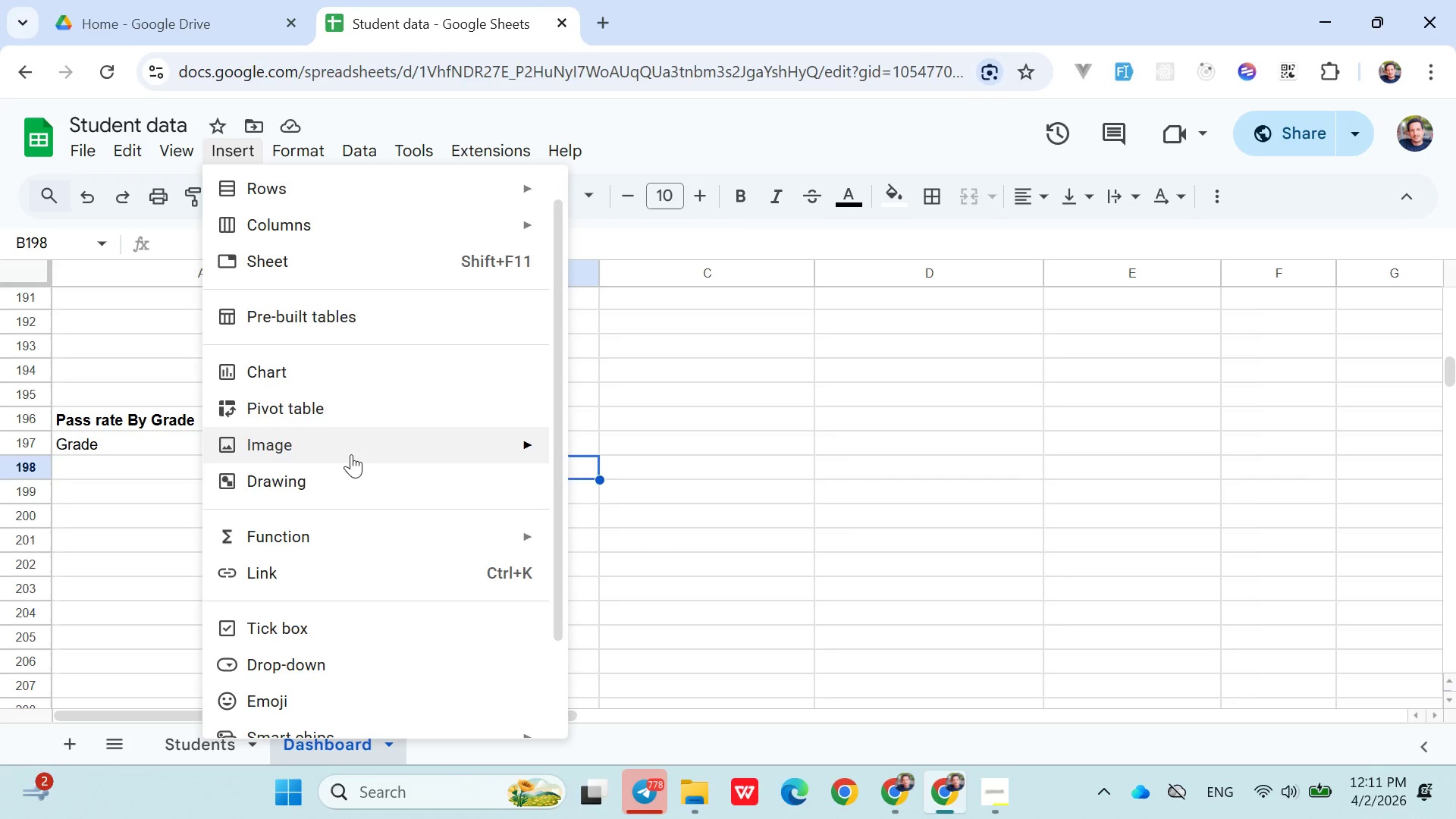 
left_click([300, 540])
 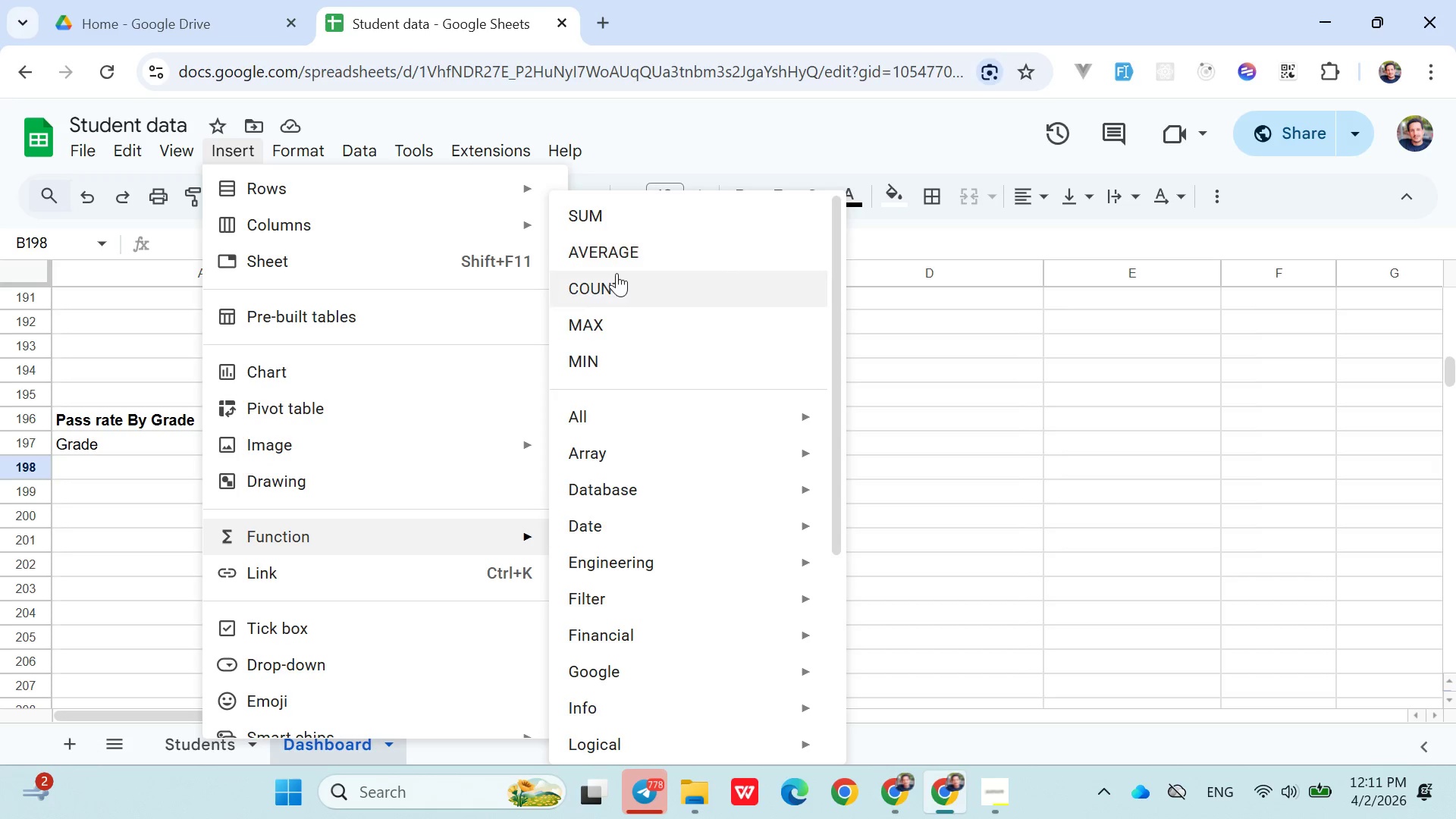 
left_click([617, 275])
 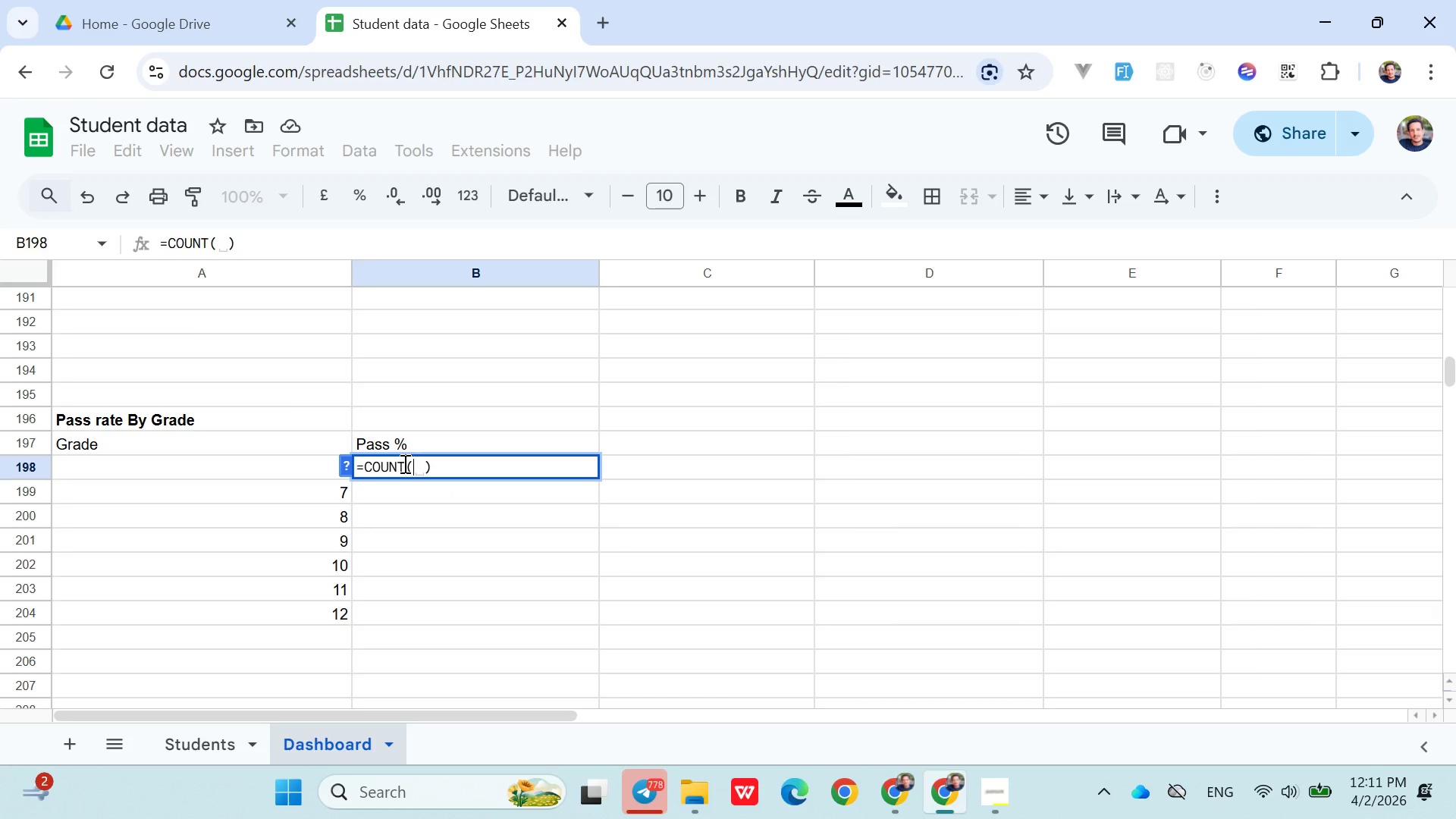 
left_click([403, 463])
 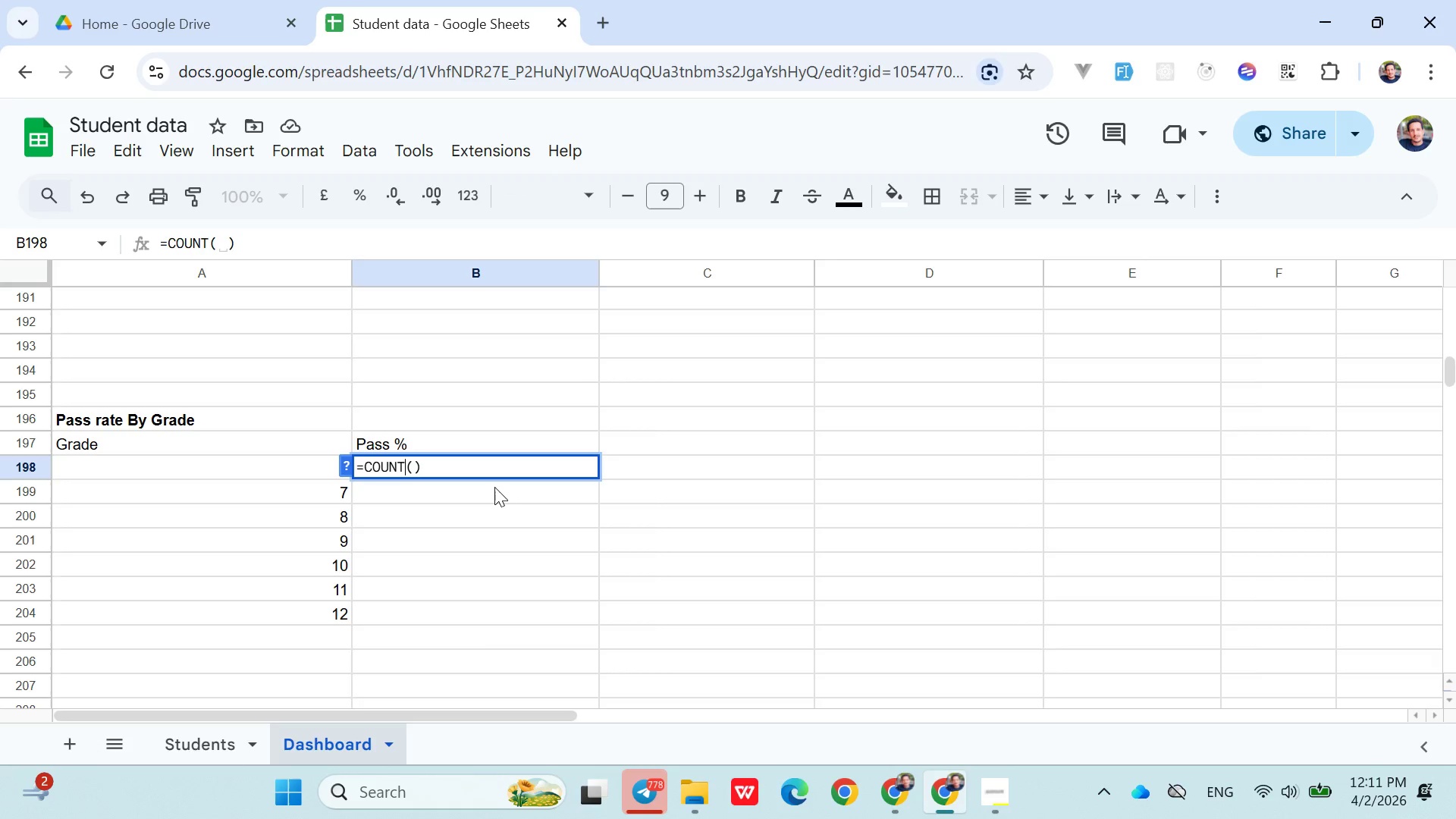 
type(IFS)
 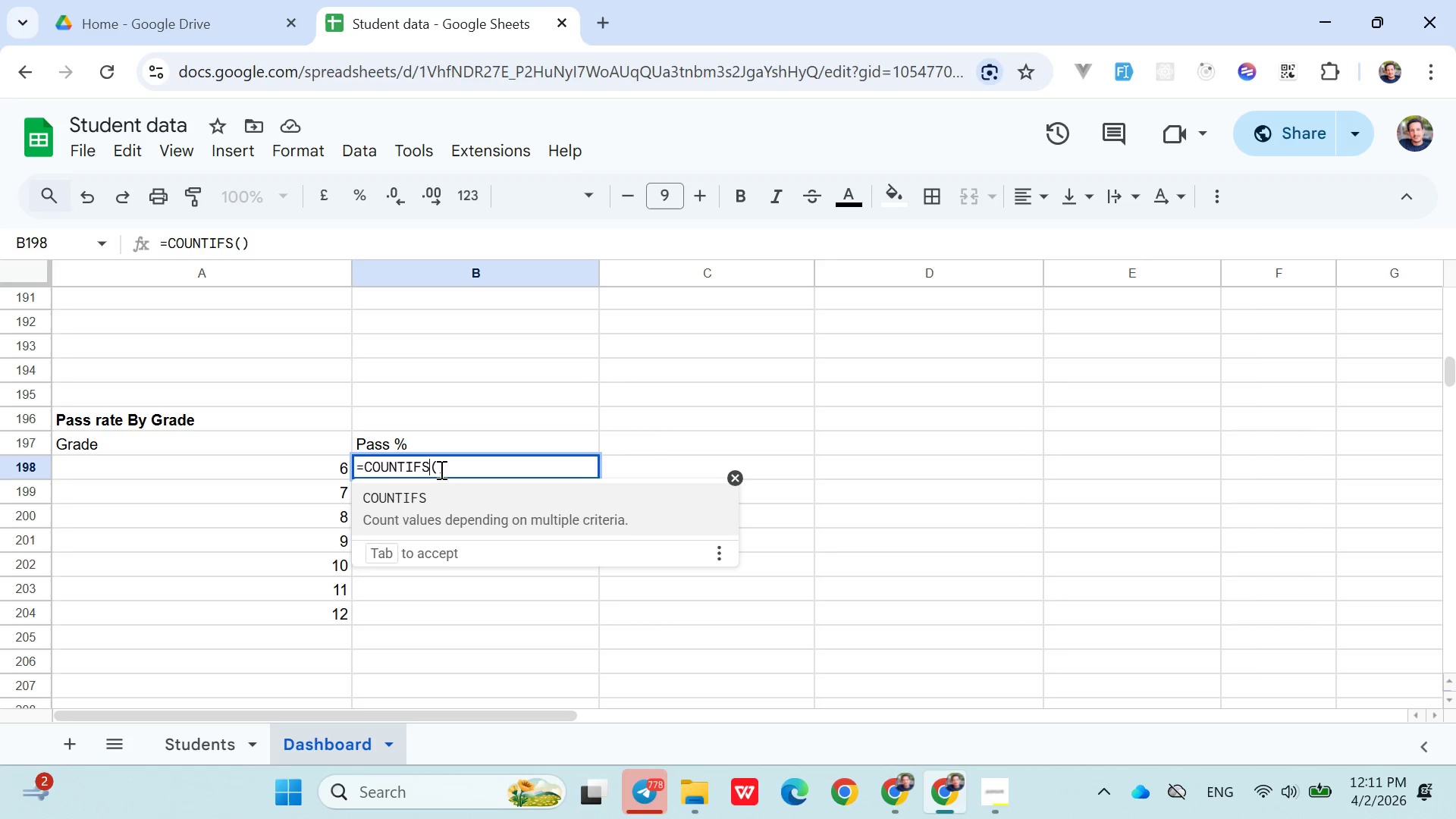 
left_click([438, 469])
 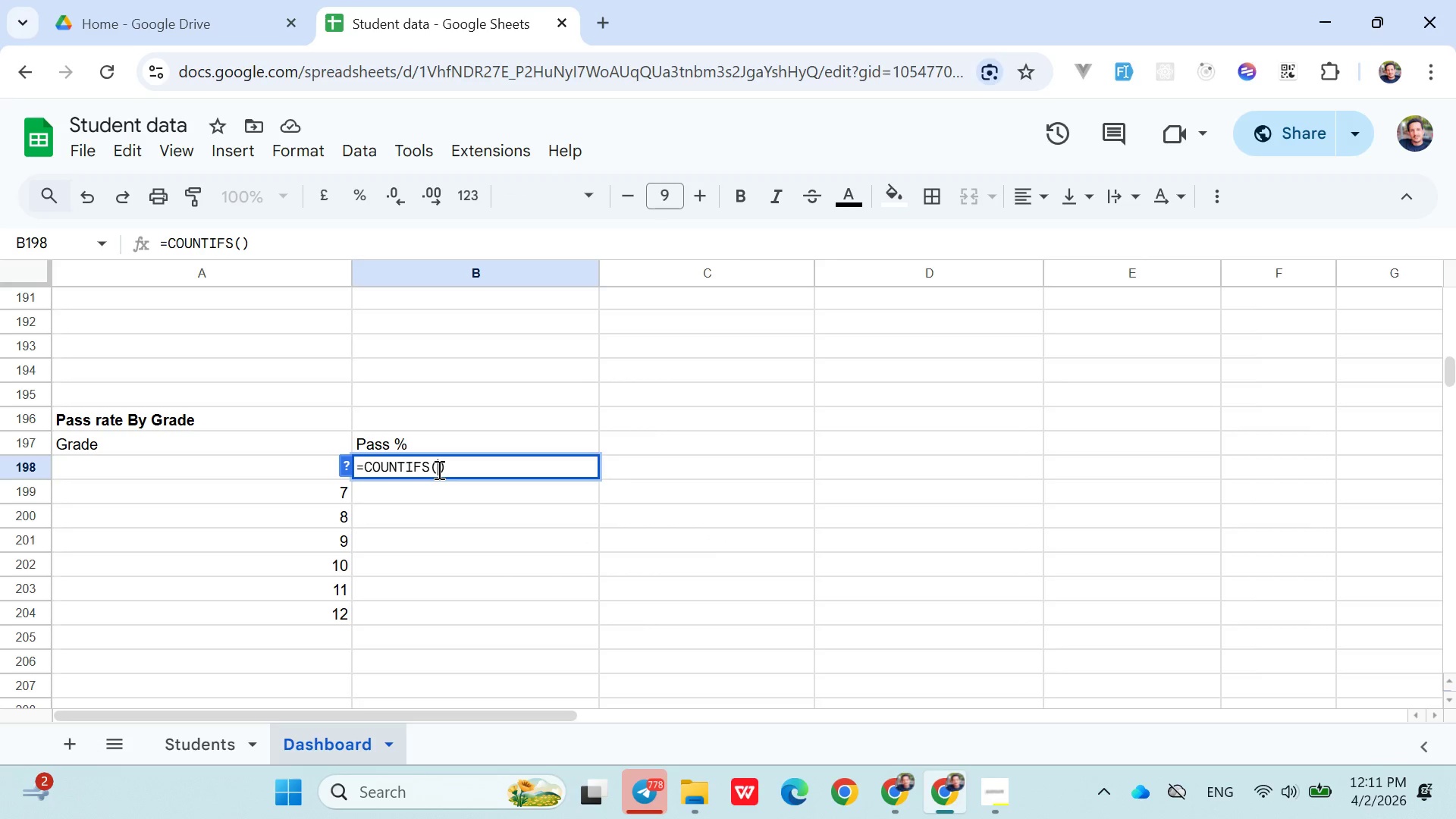 
key(Shift+E)
 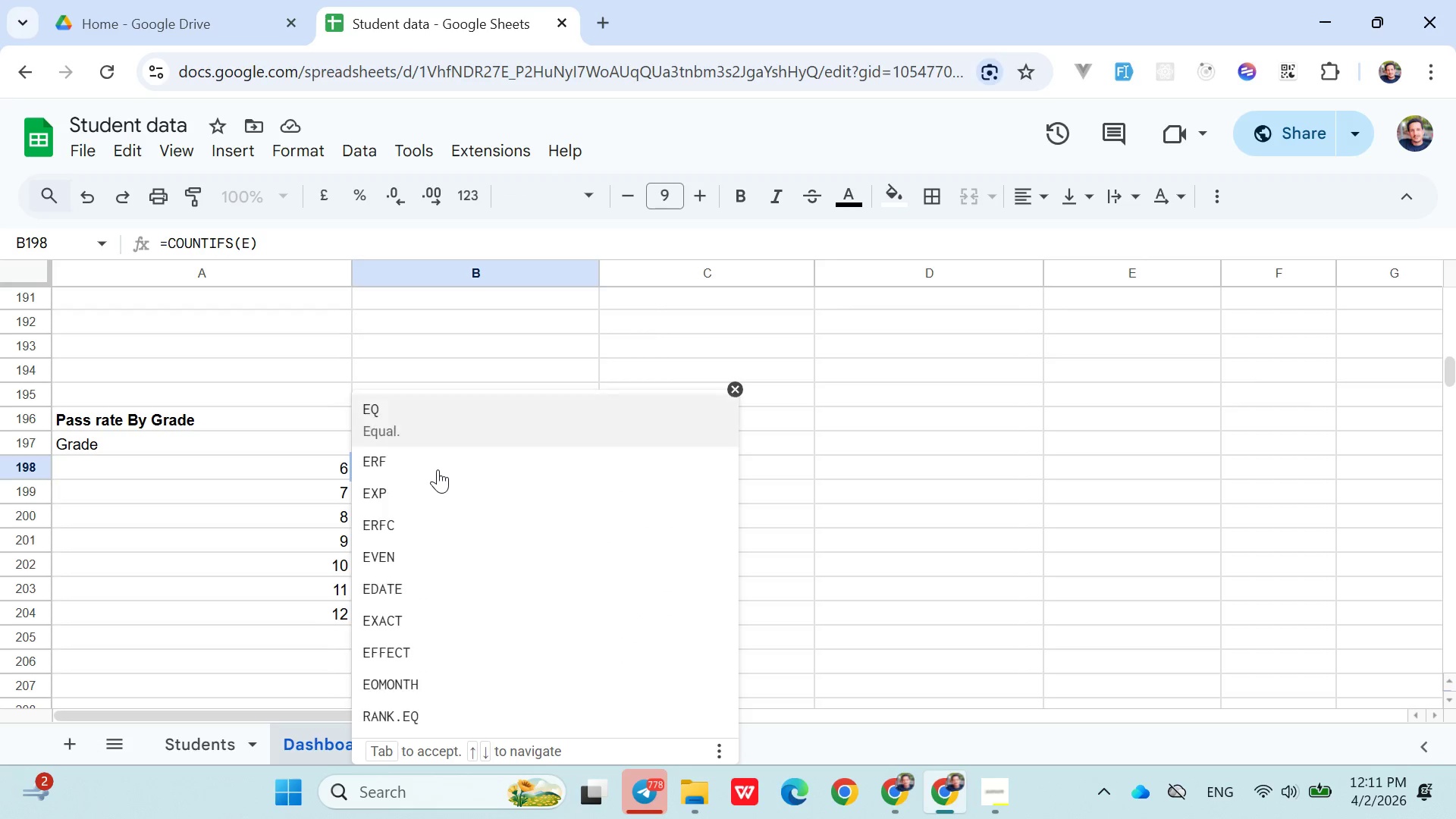 
key(Shift+ShiftRight)
 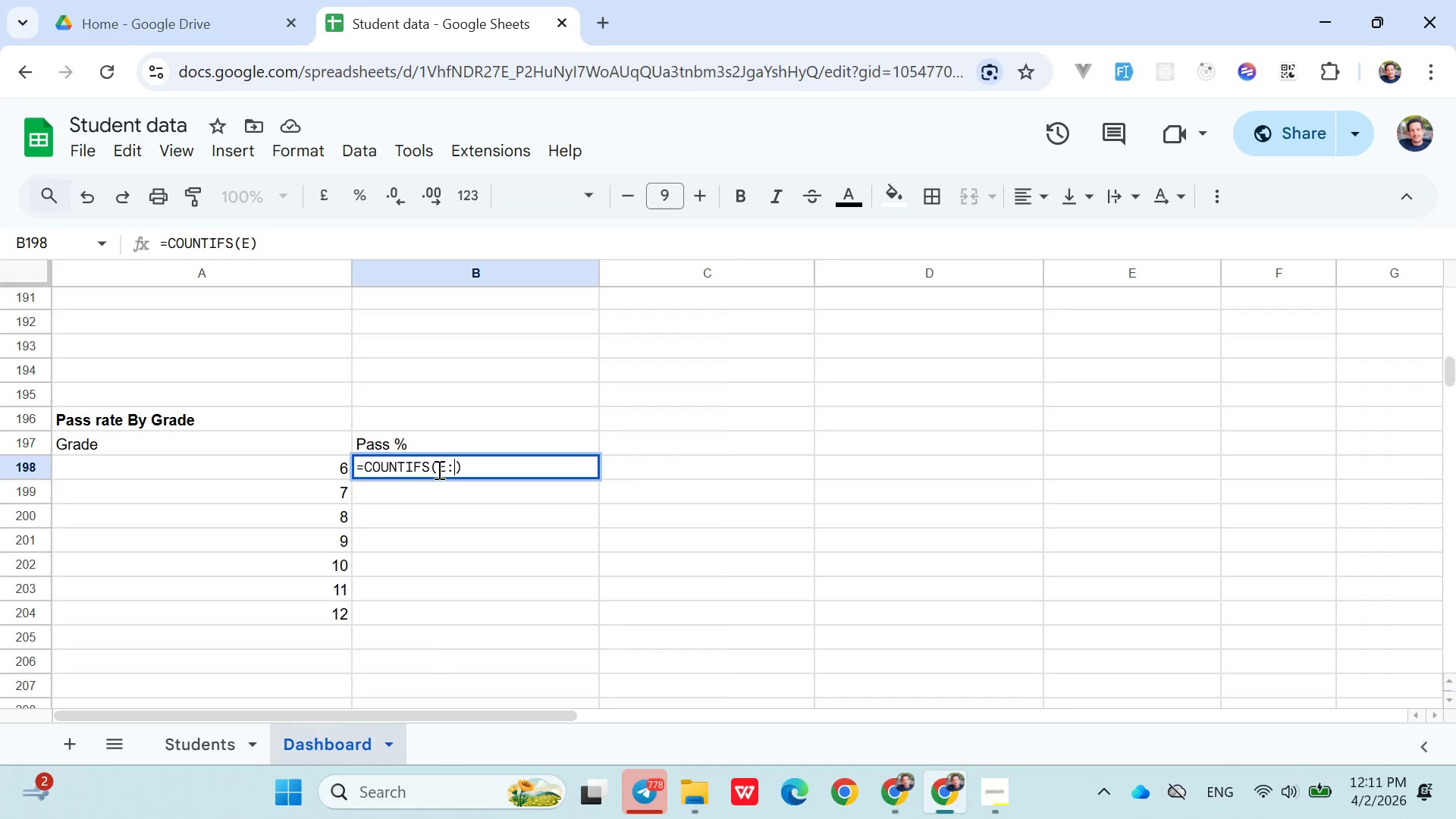 
key(Shift+Semicolon)
 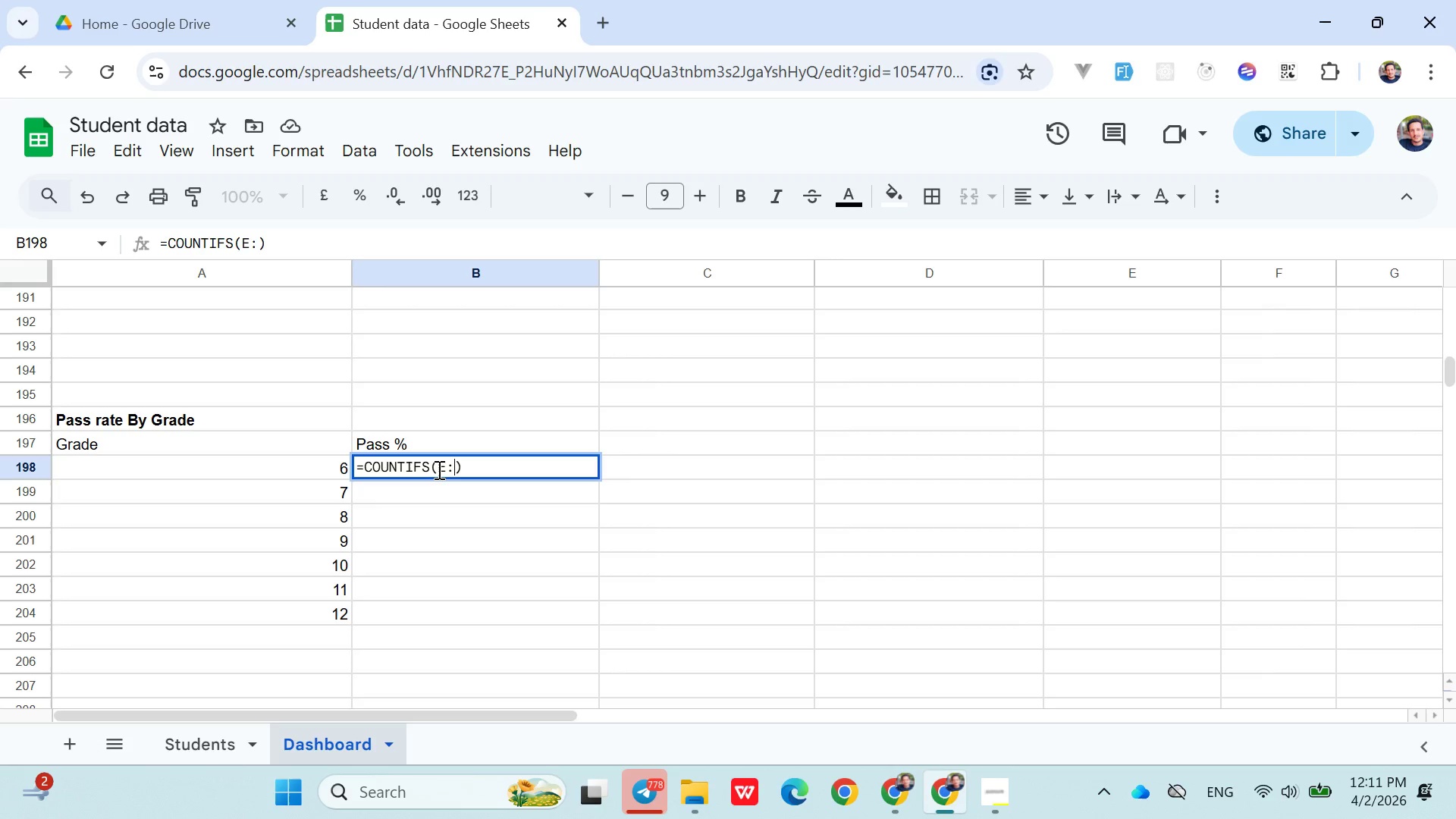 
key(Shift+E)
 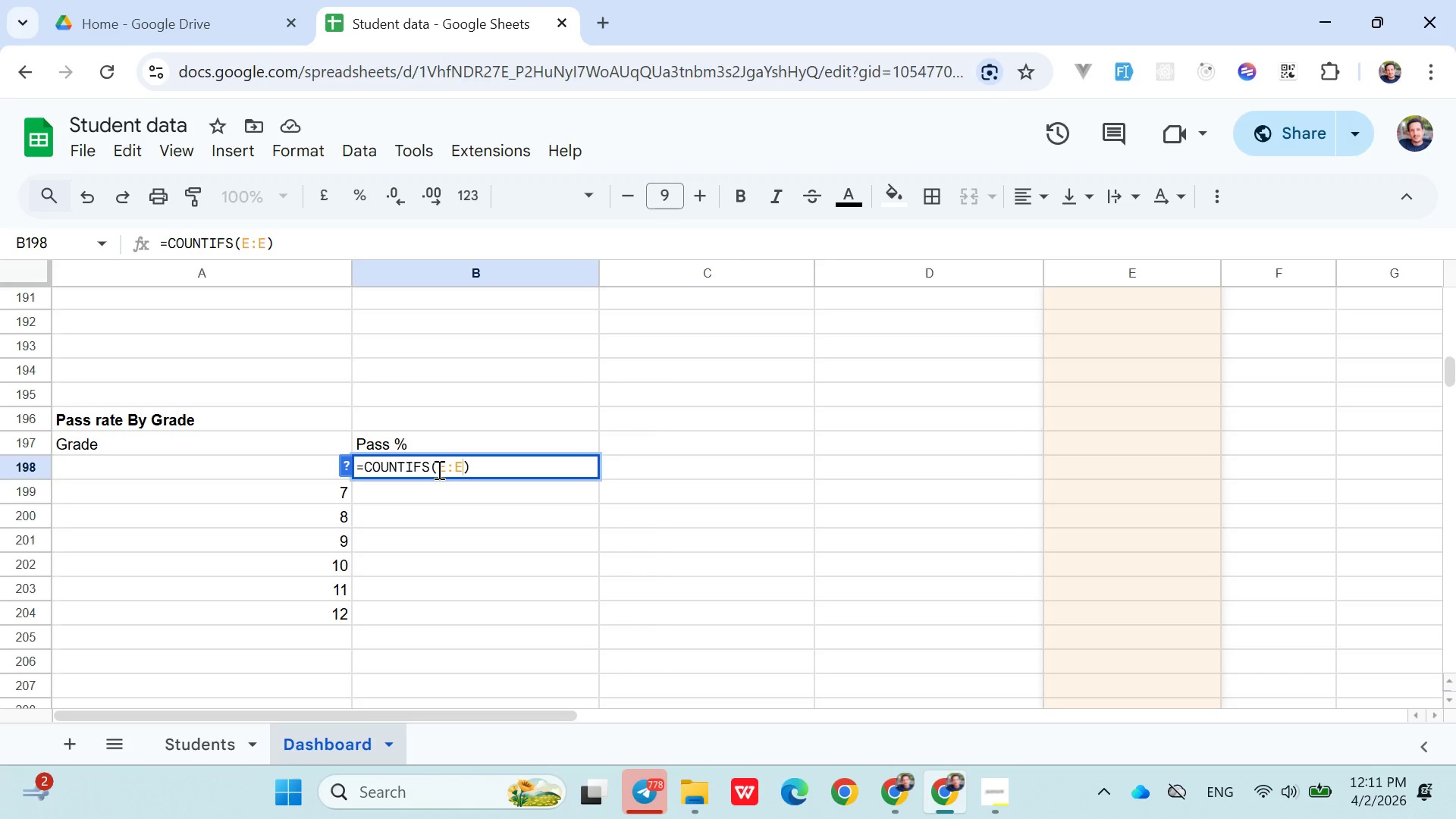 
left_click([438, 469])
 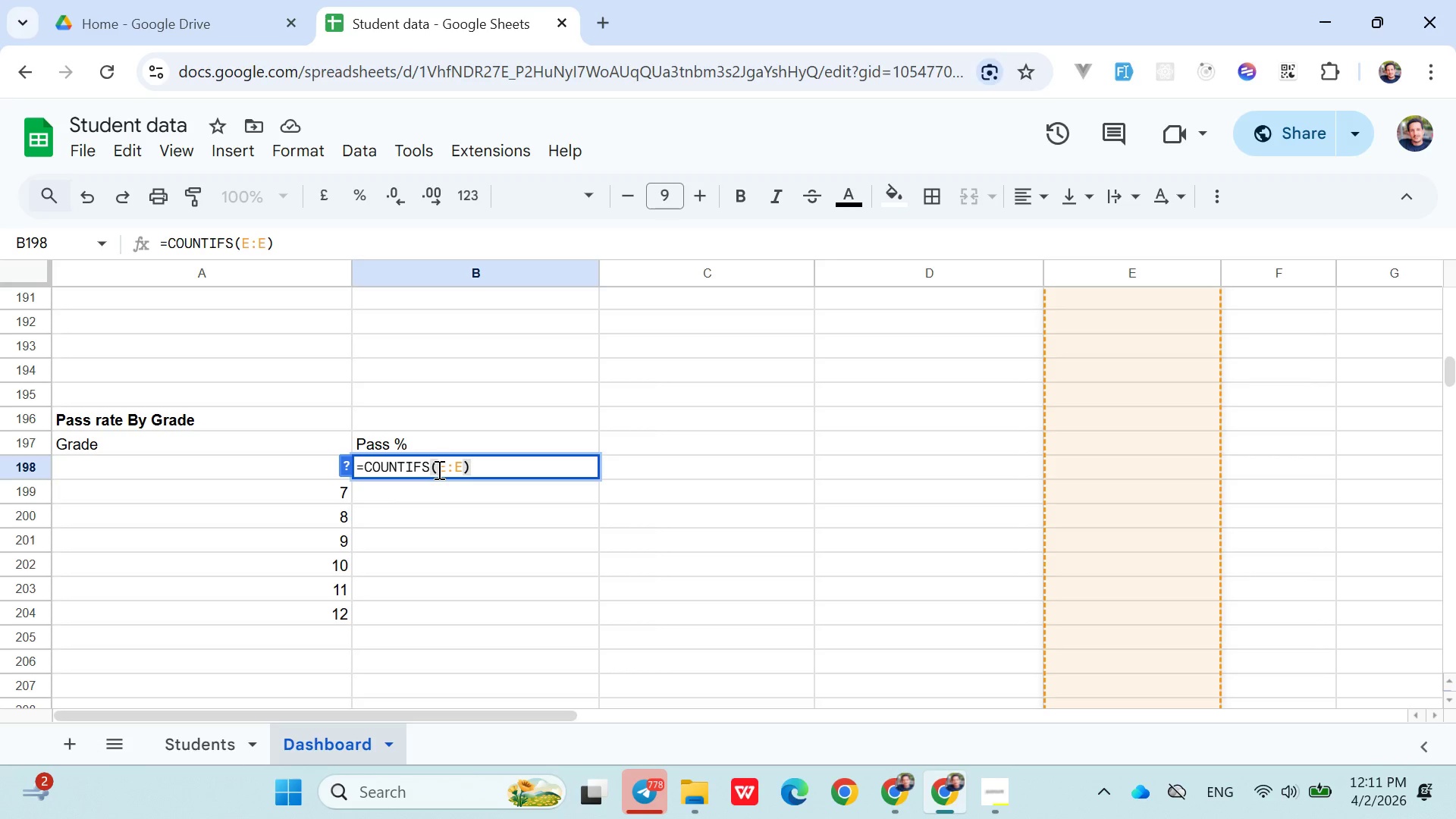 
type(Students! )
 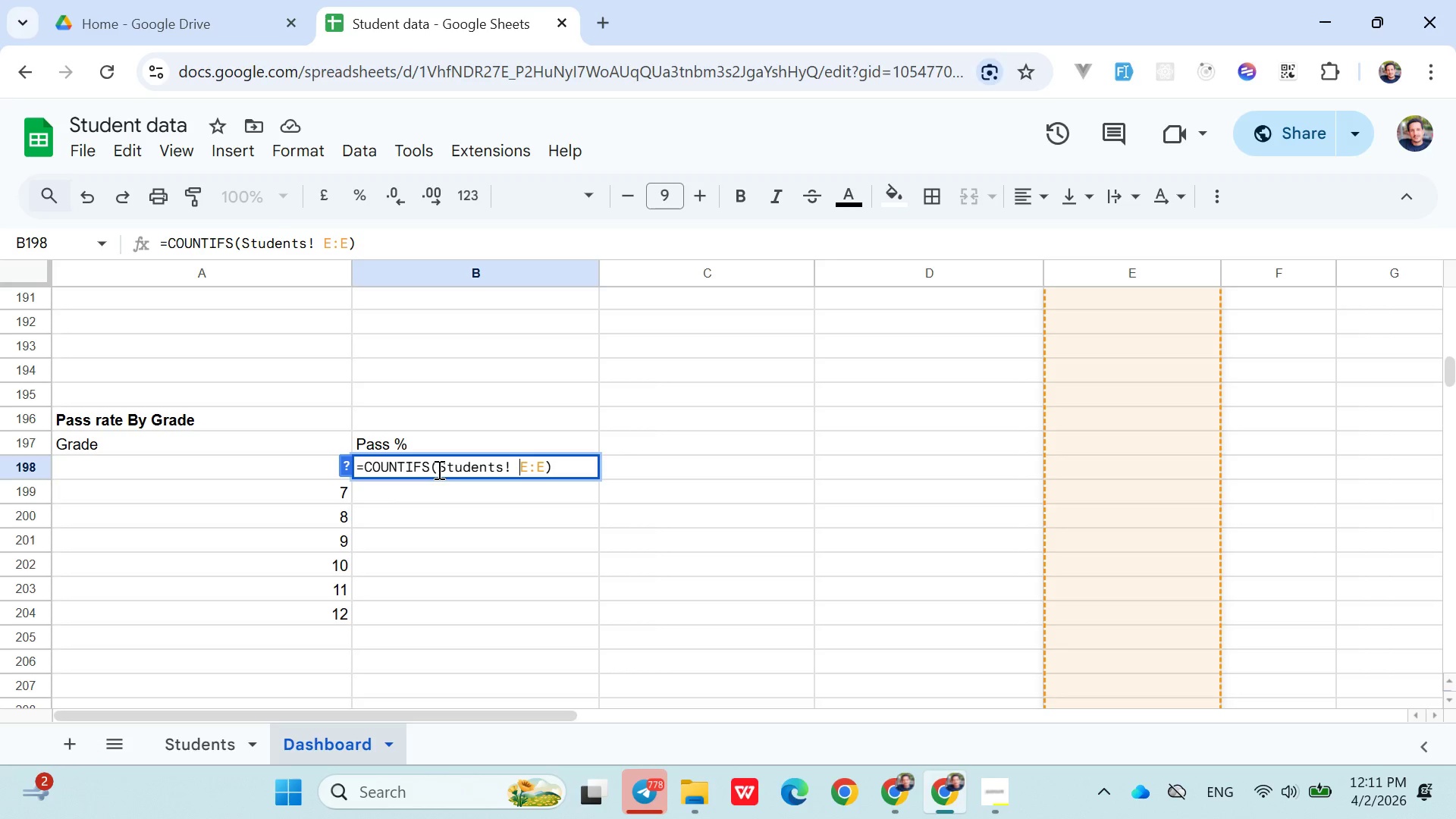 
left_click([542, 472])
 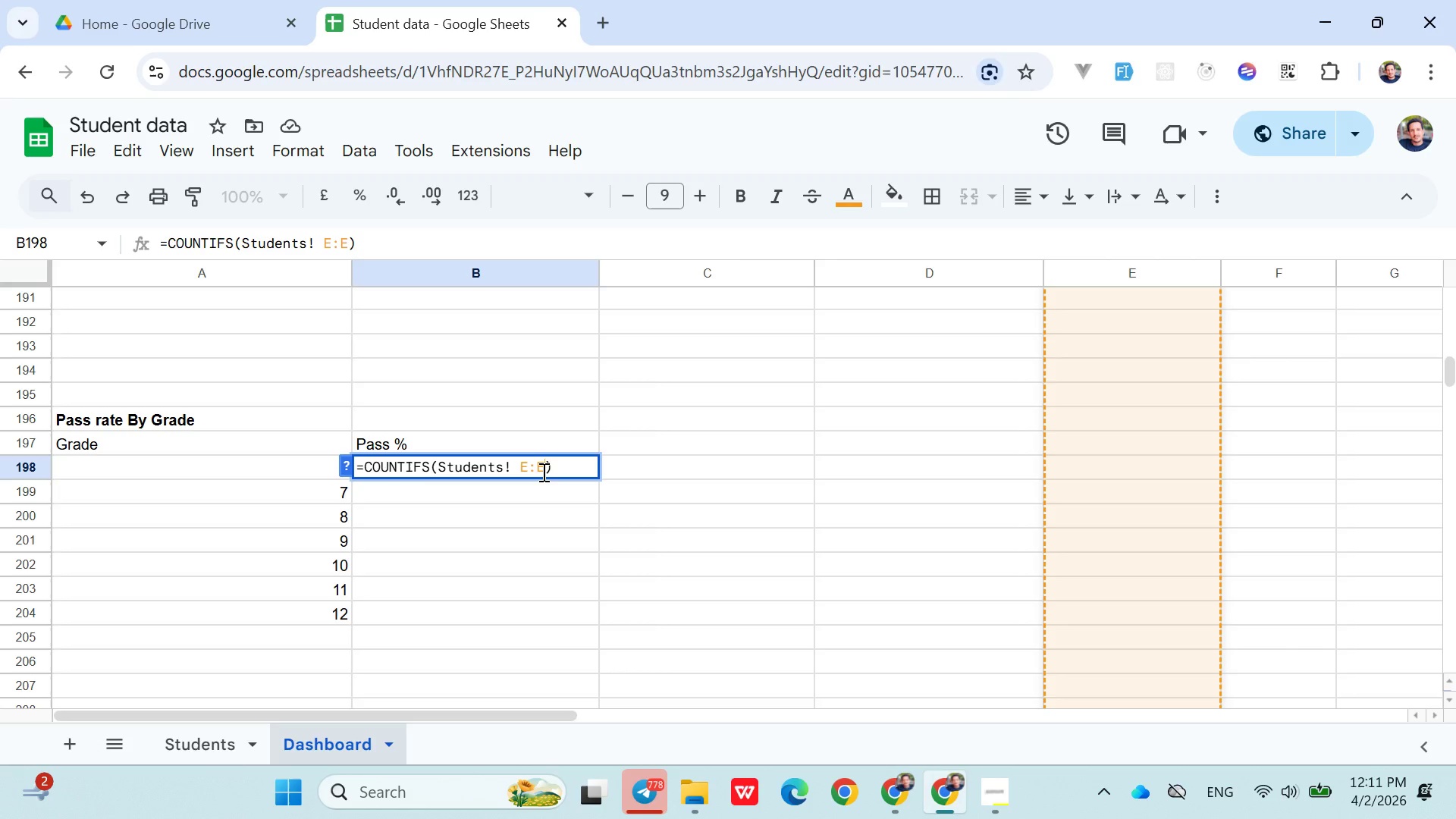 
key(Comma)
 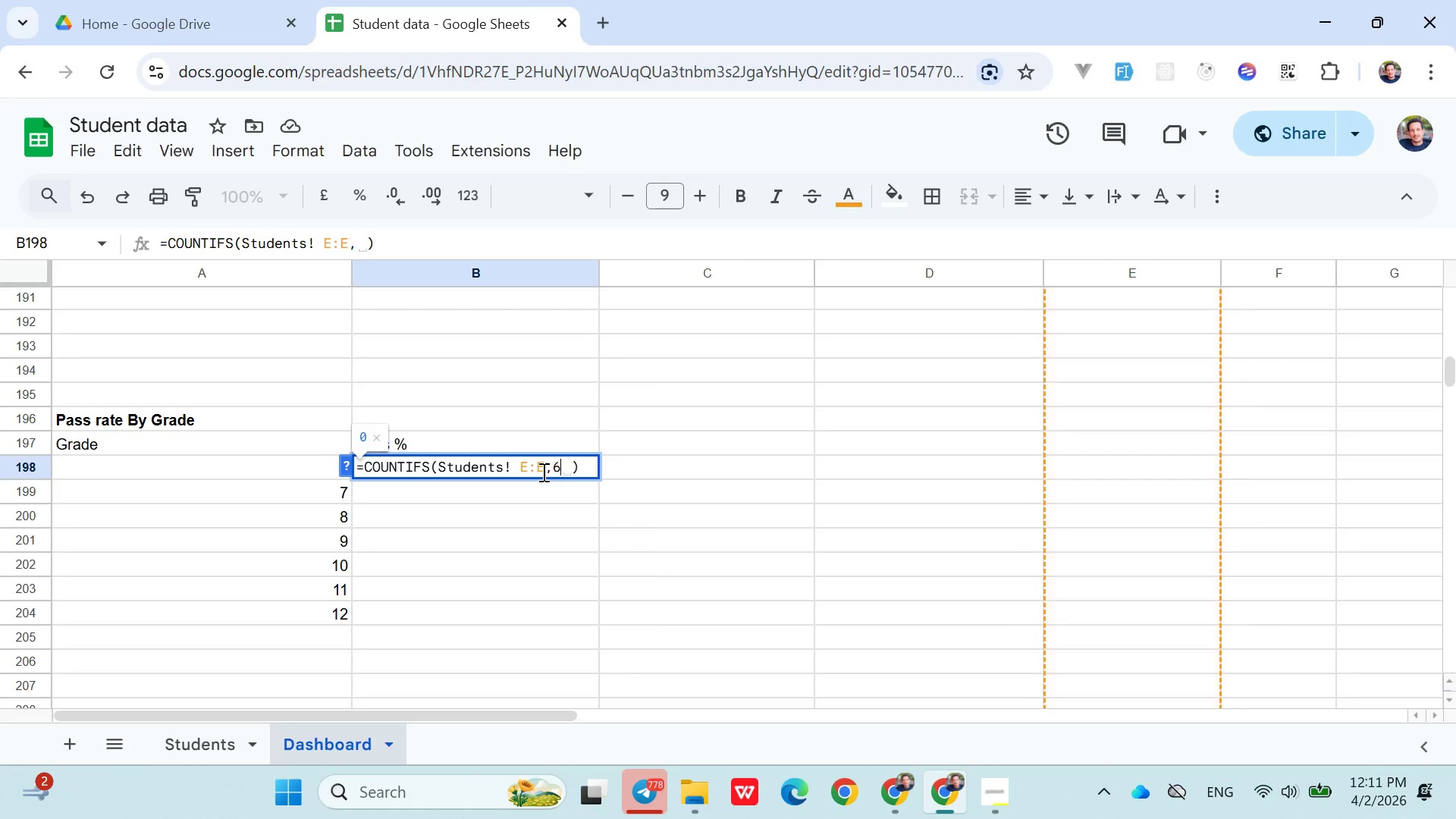 
key(6)
 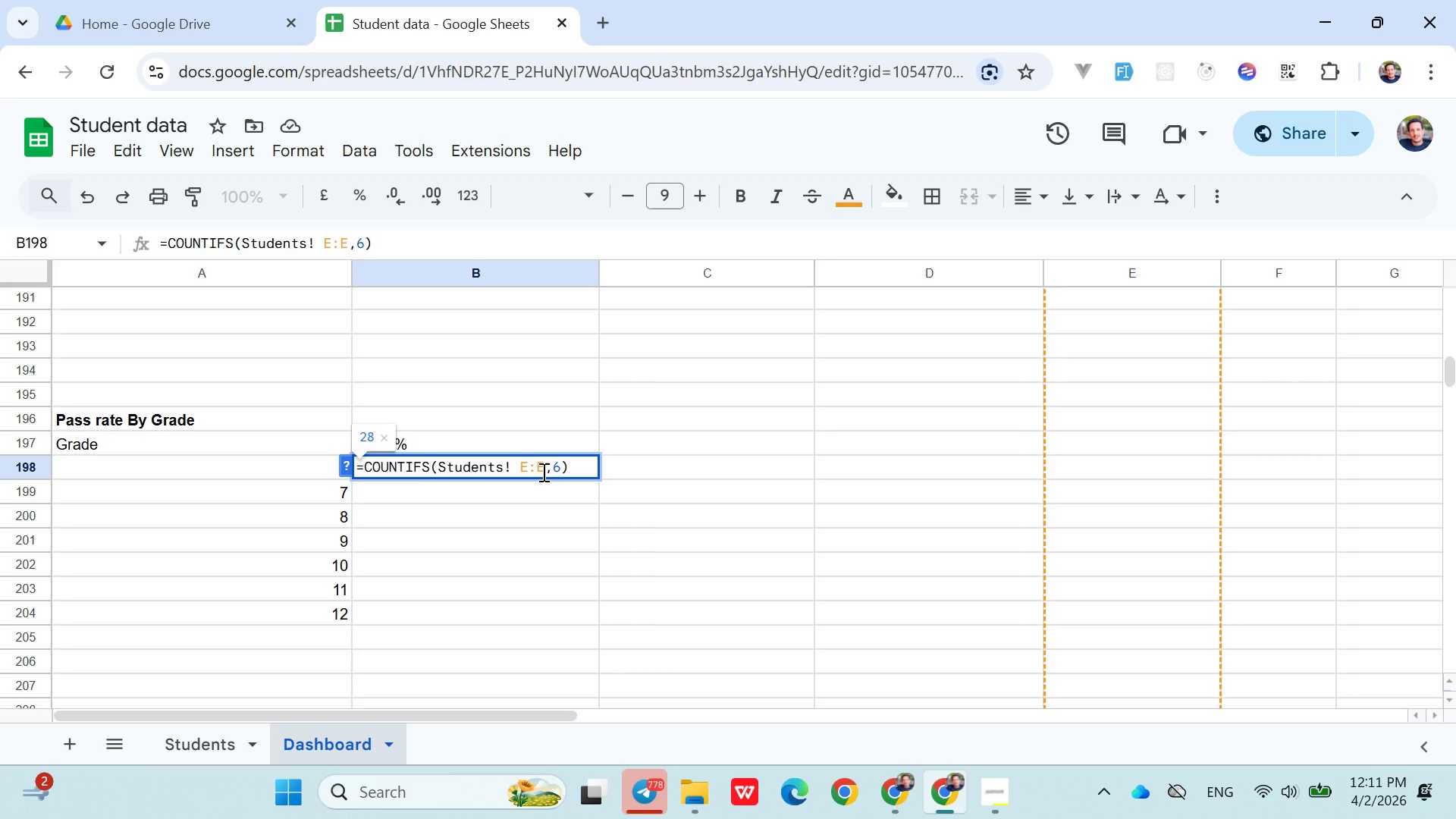 
key(Comma)
 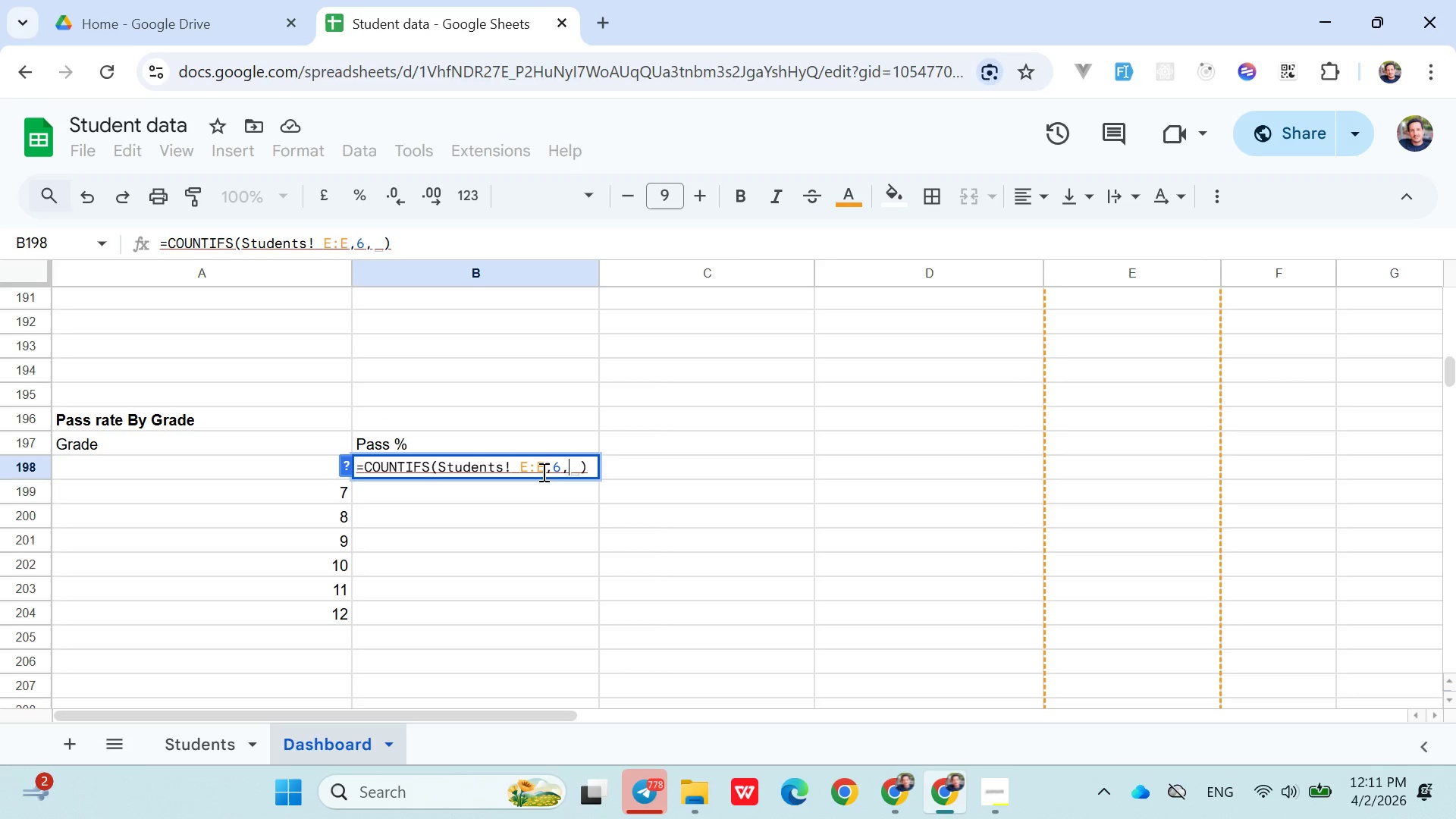 
key(Shift+M)
 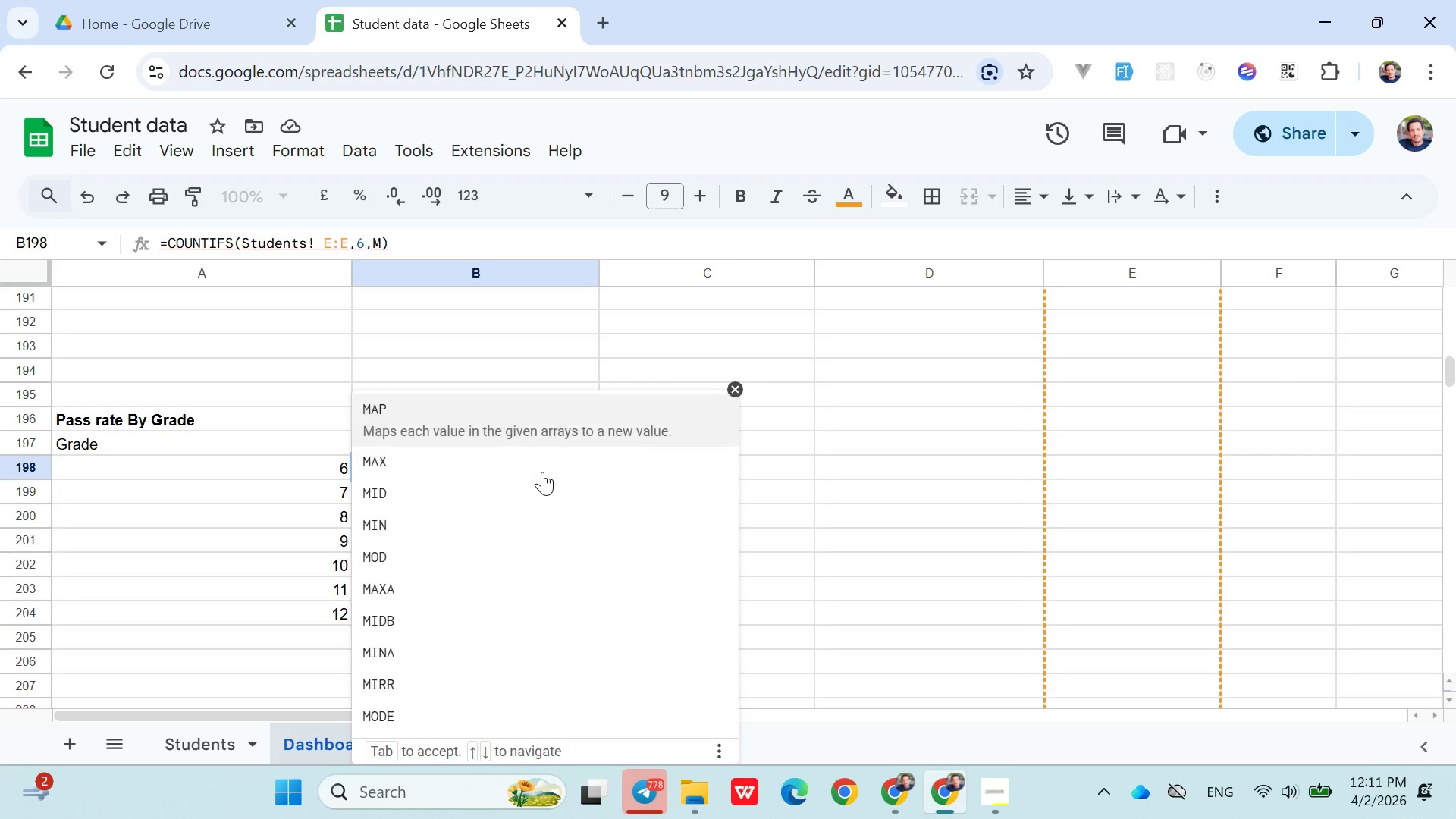 
key(Shift+Semicolon)
 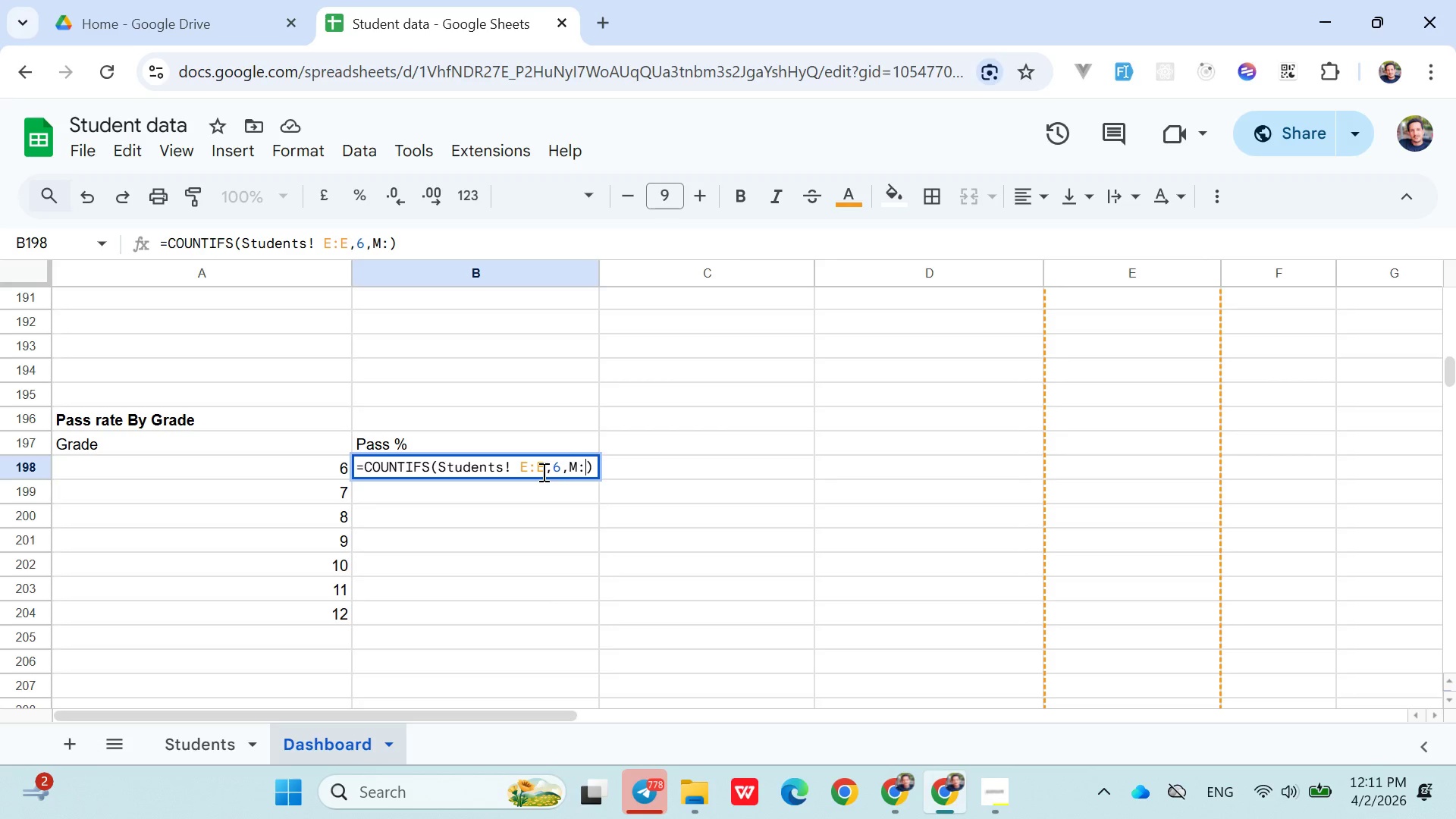 
key(Shift+M)
 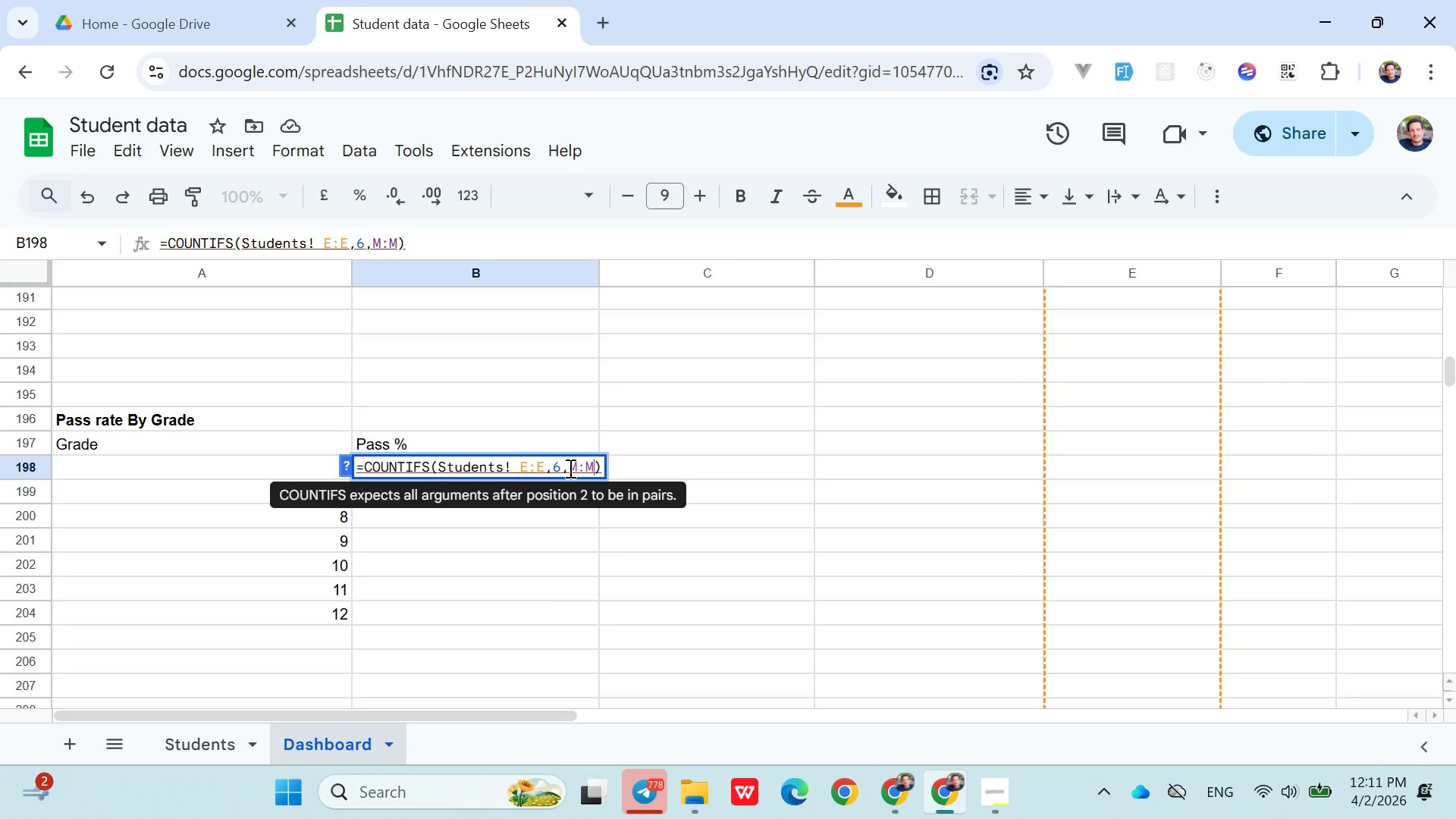 
left_click([576, 469])
 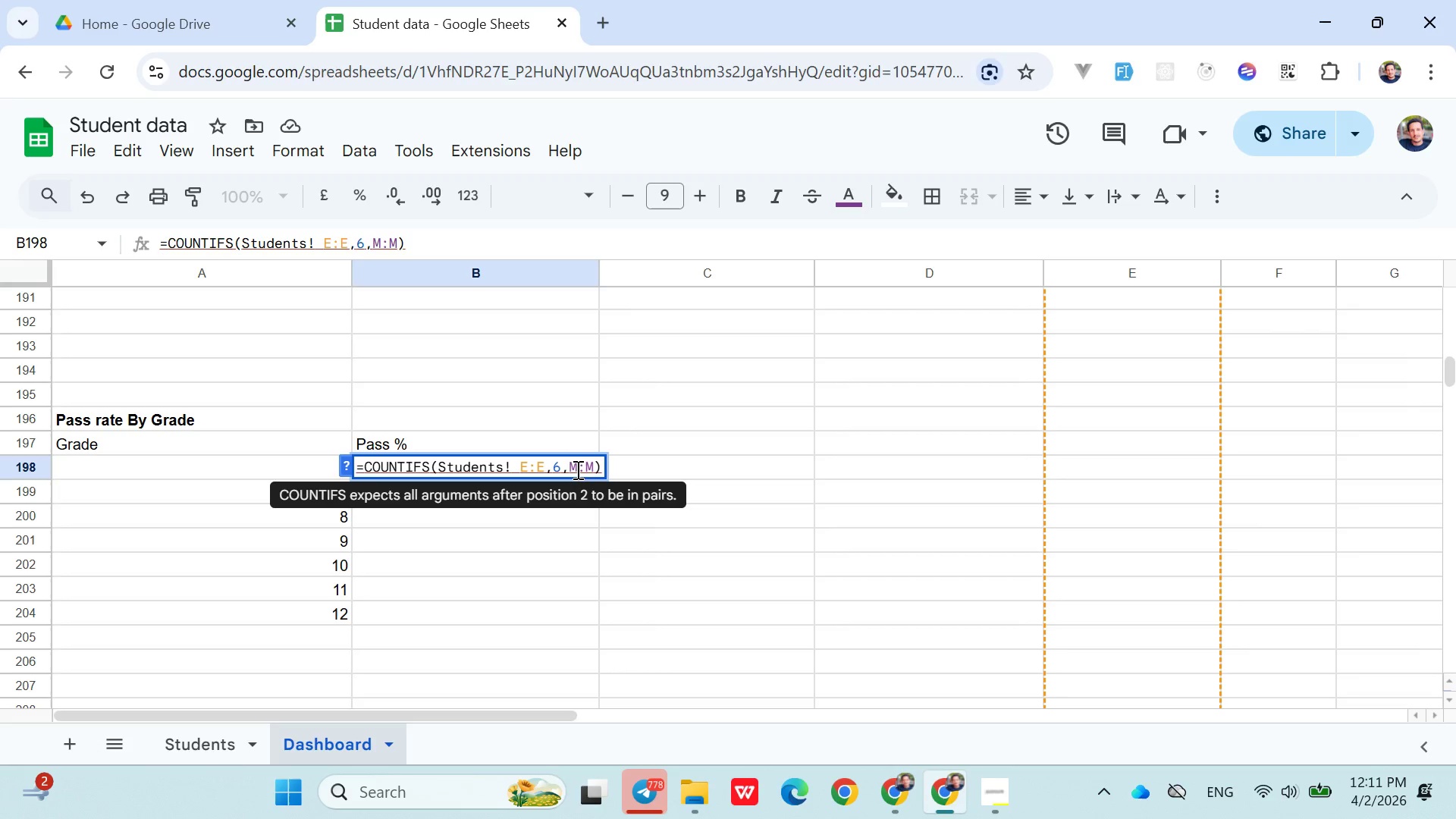 
key(Backspace)
 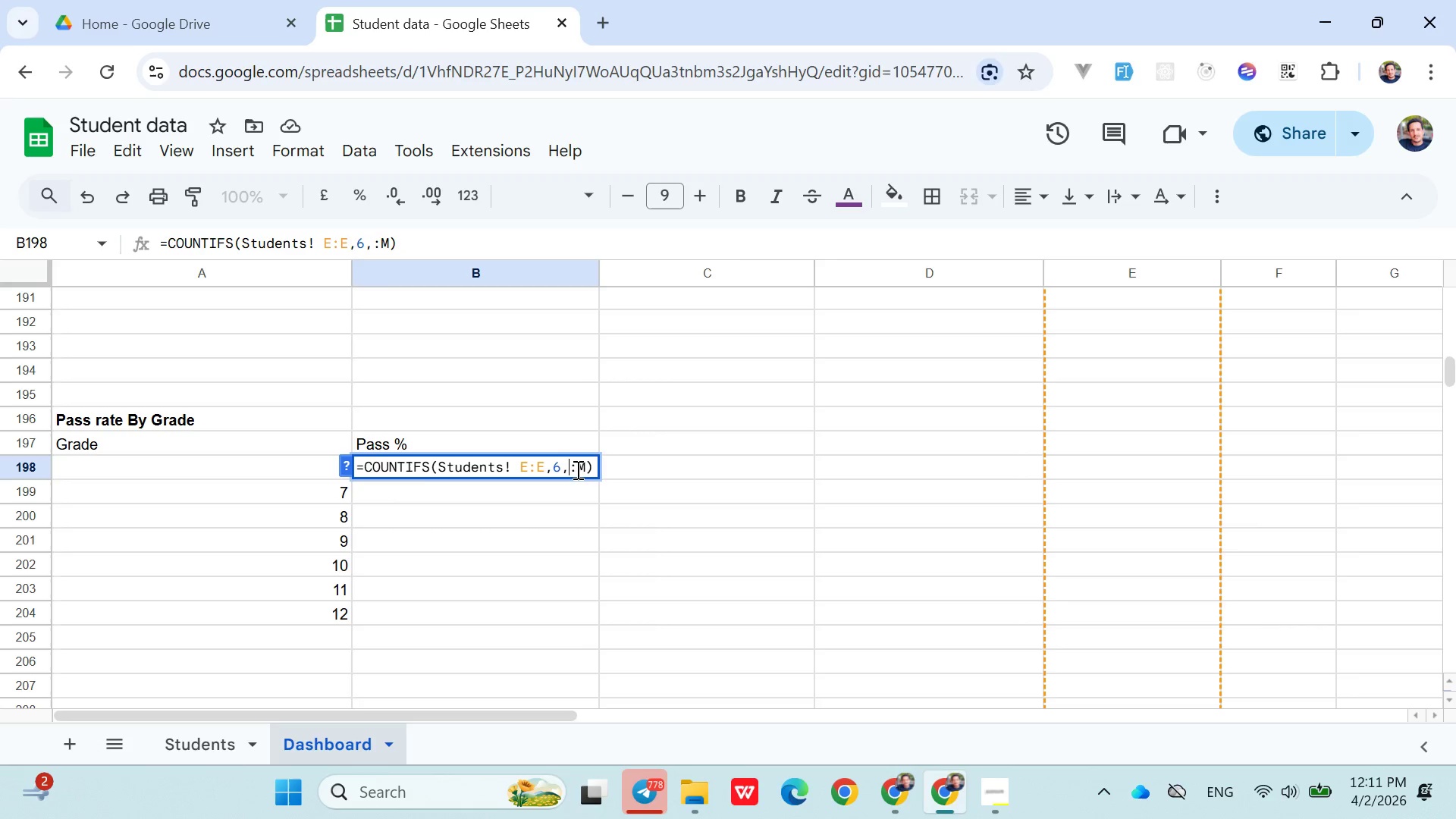 
key(Shift+Comma)
 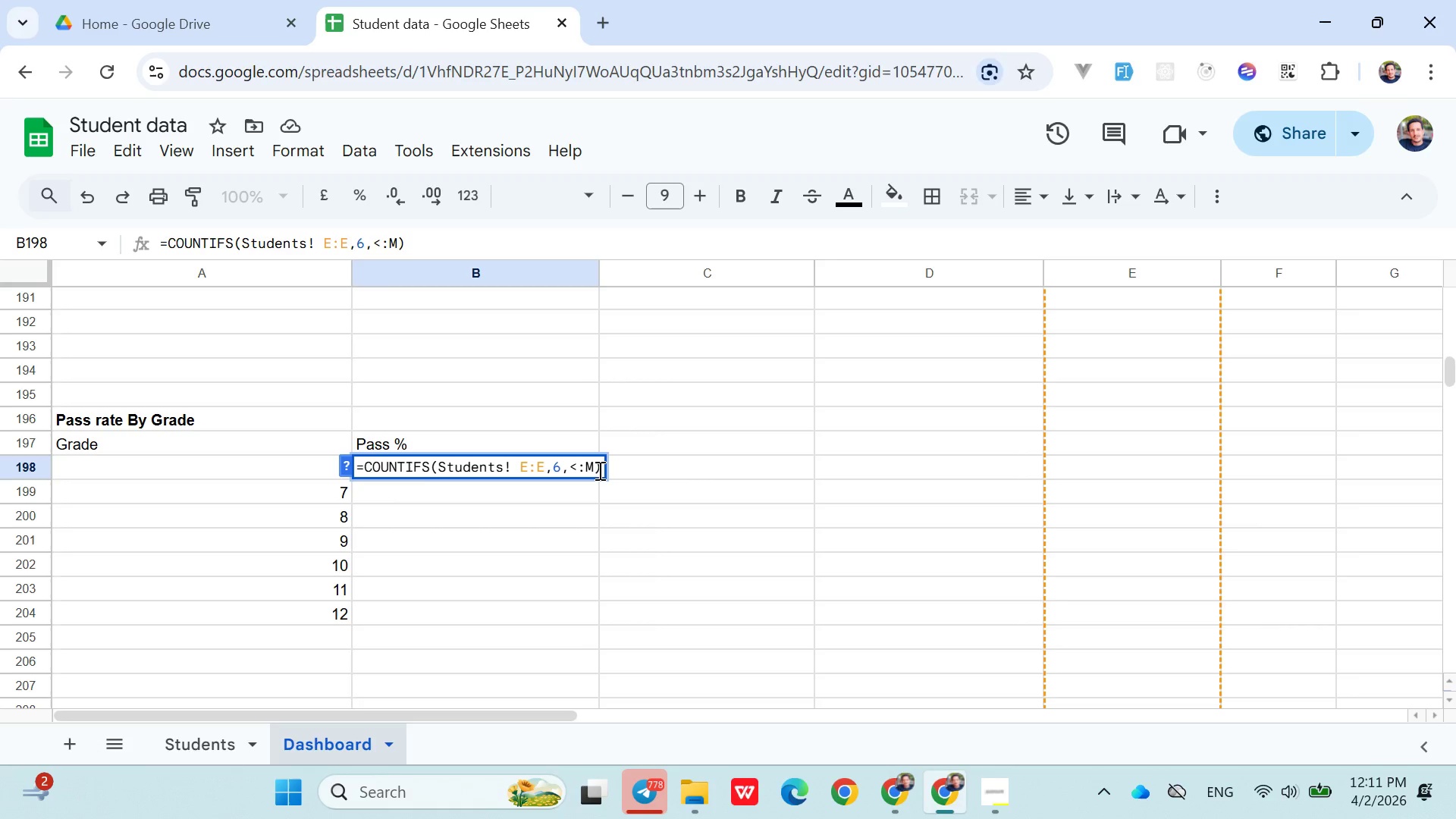 
key(Backspace)
 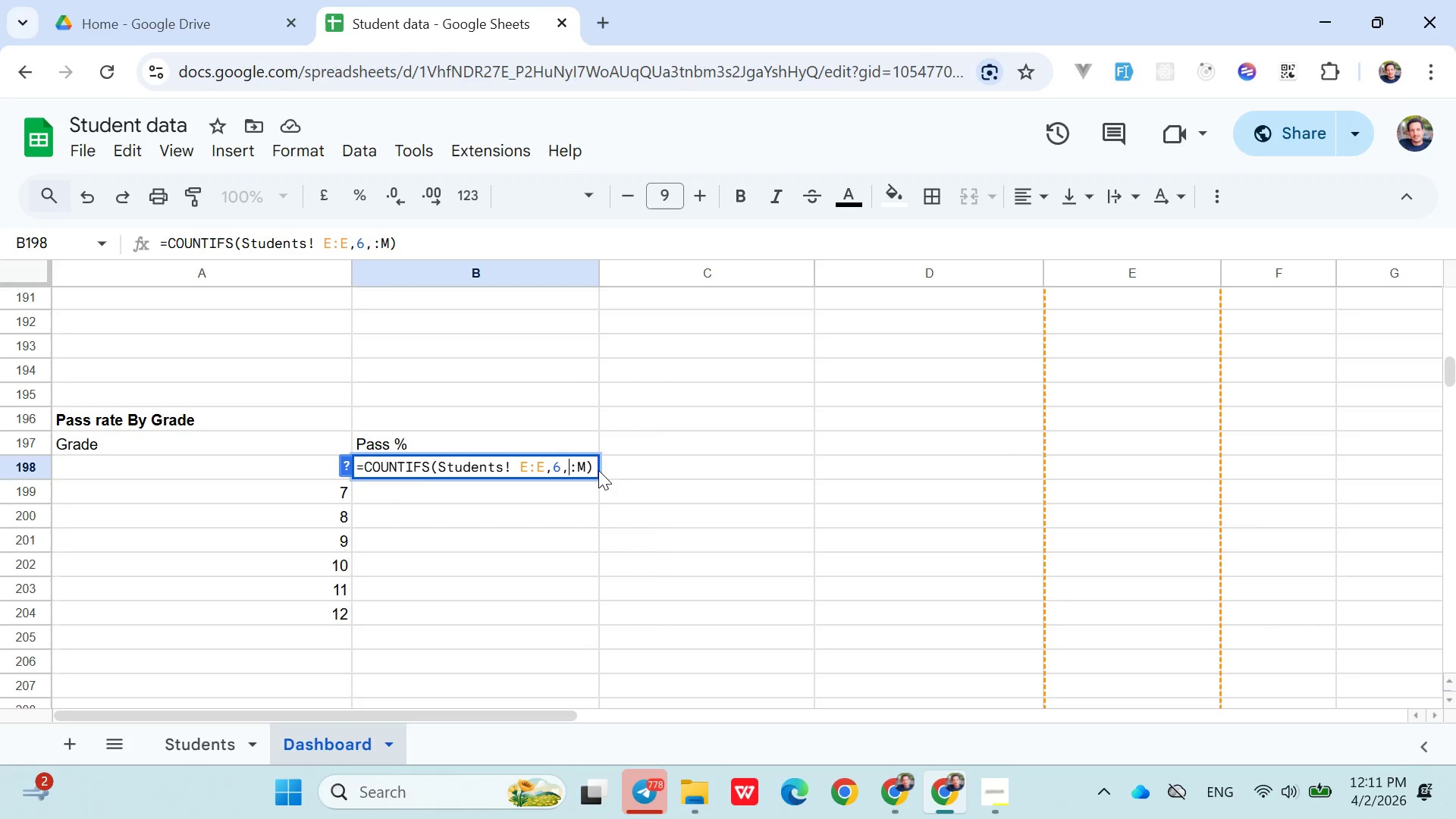 
key(Shift+M)
 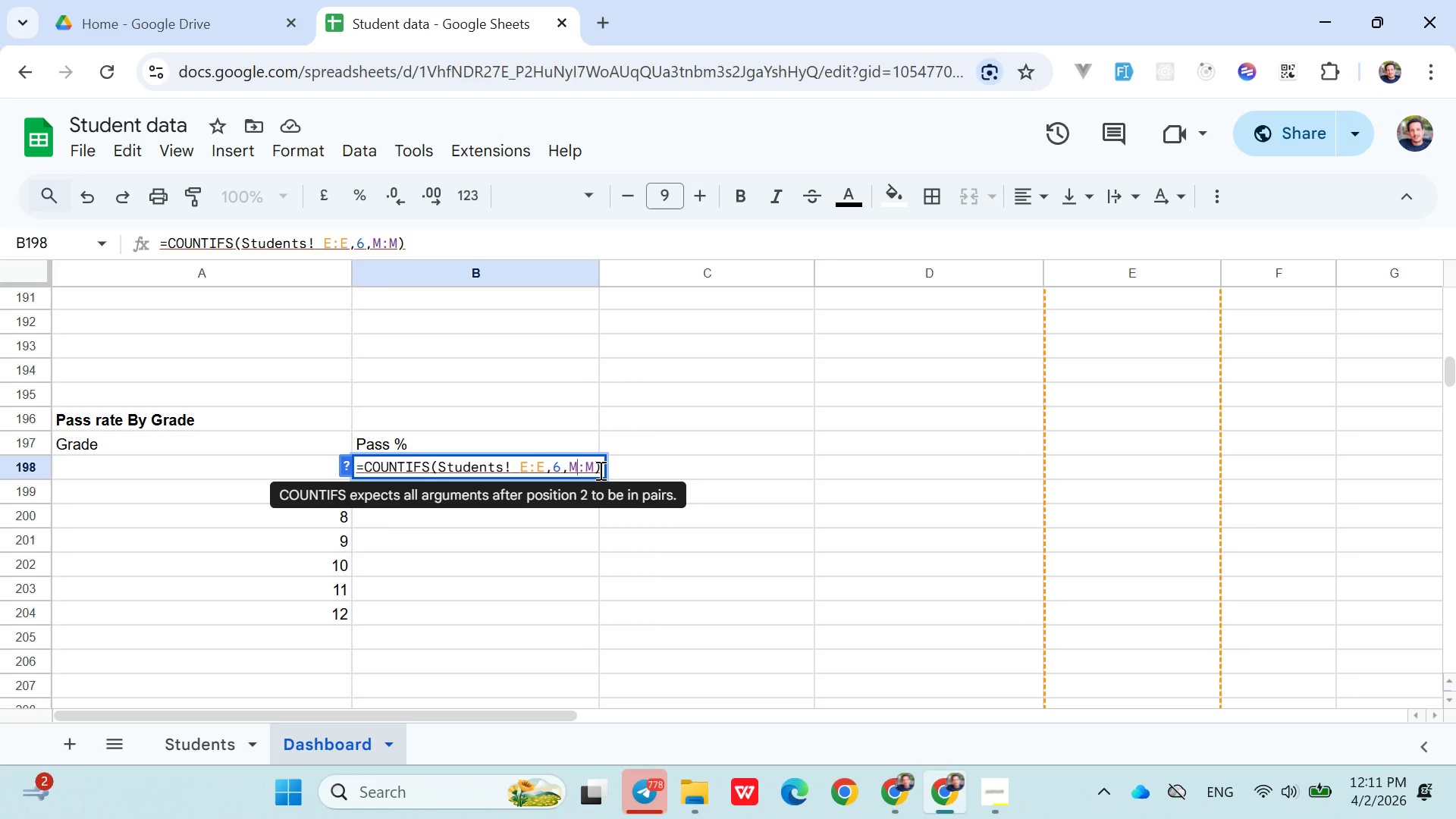 
left_click([592, 471])
 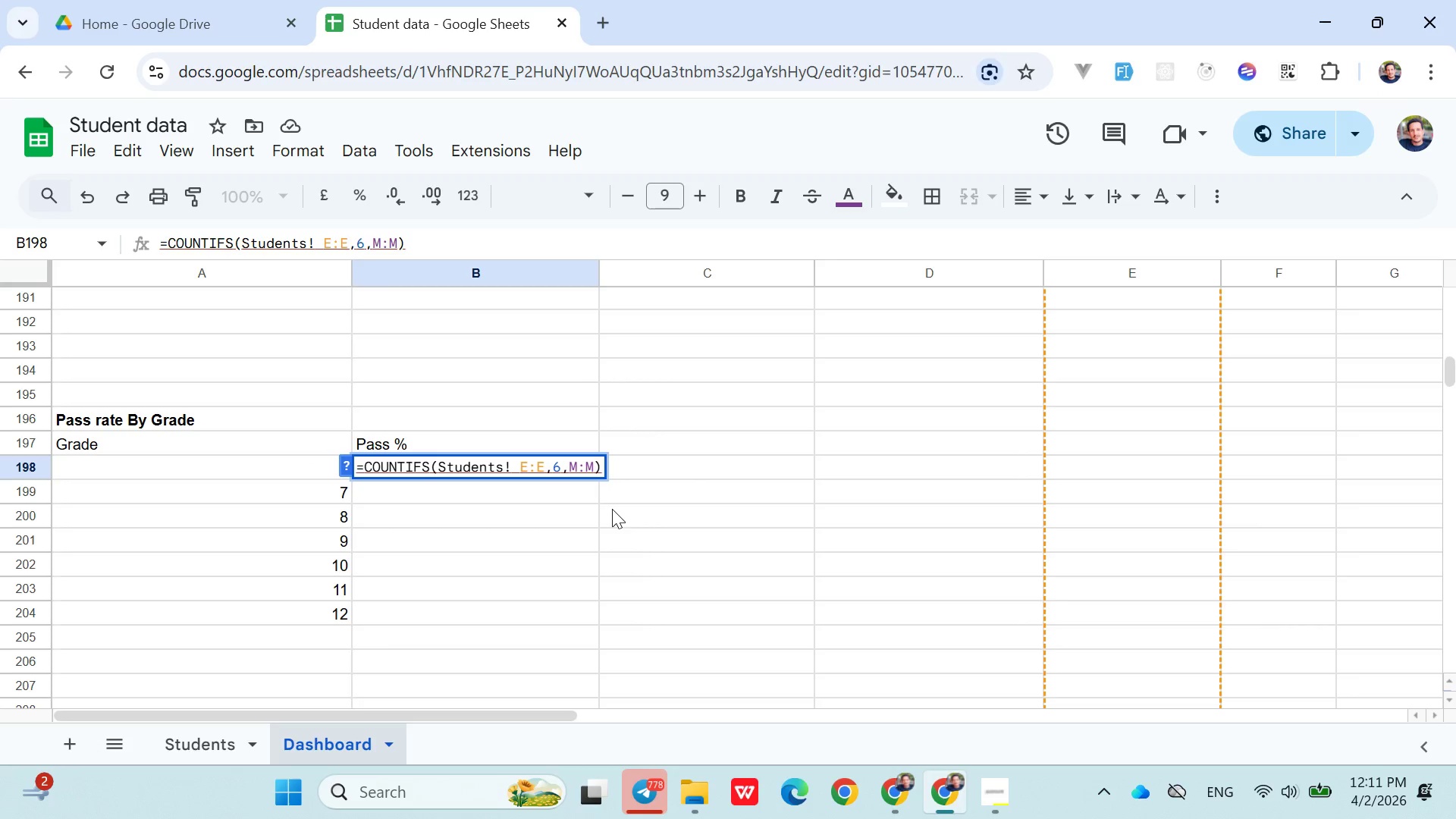 
key(Comma)
 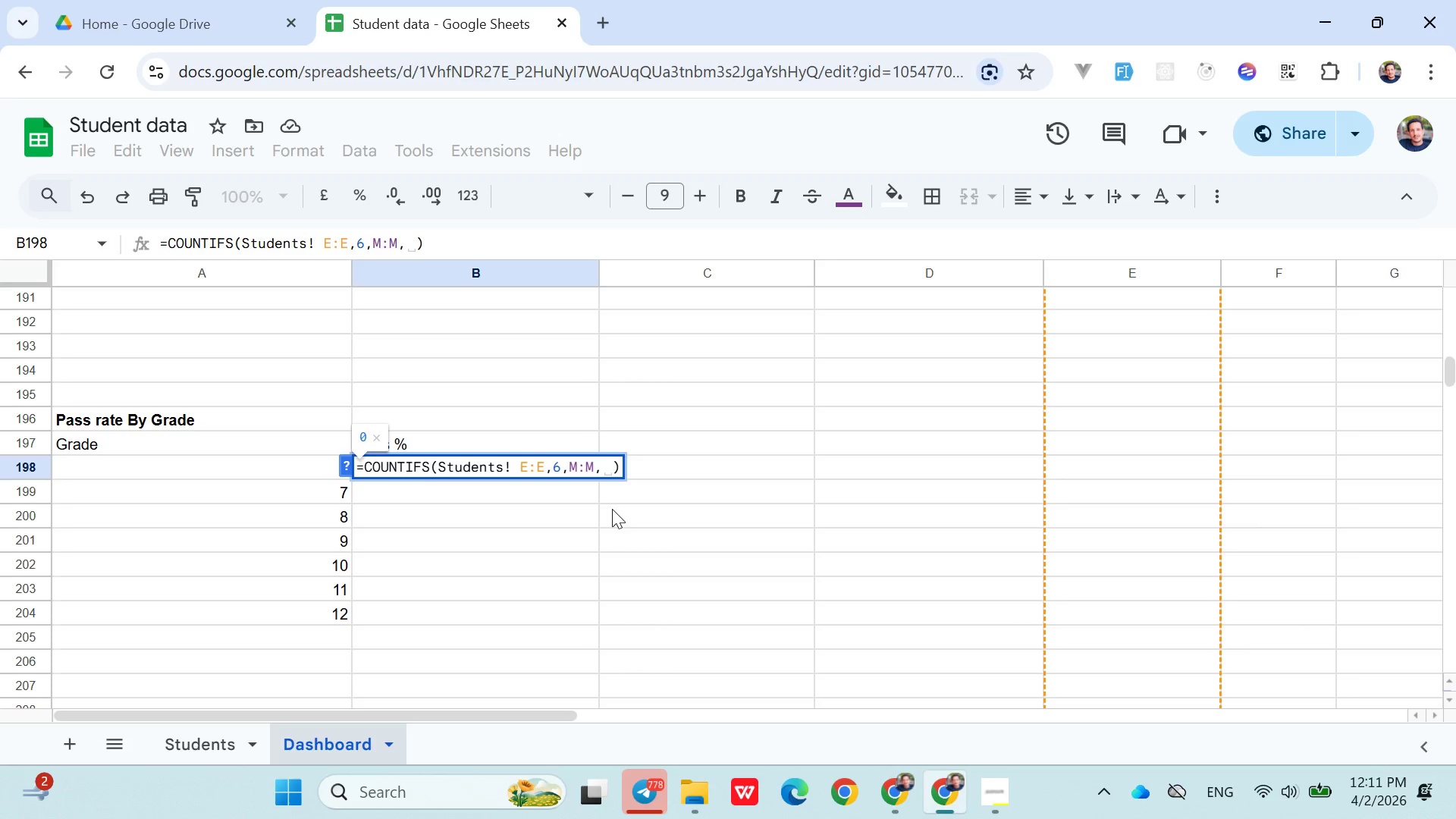 
wait(7.06)
 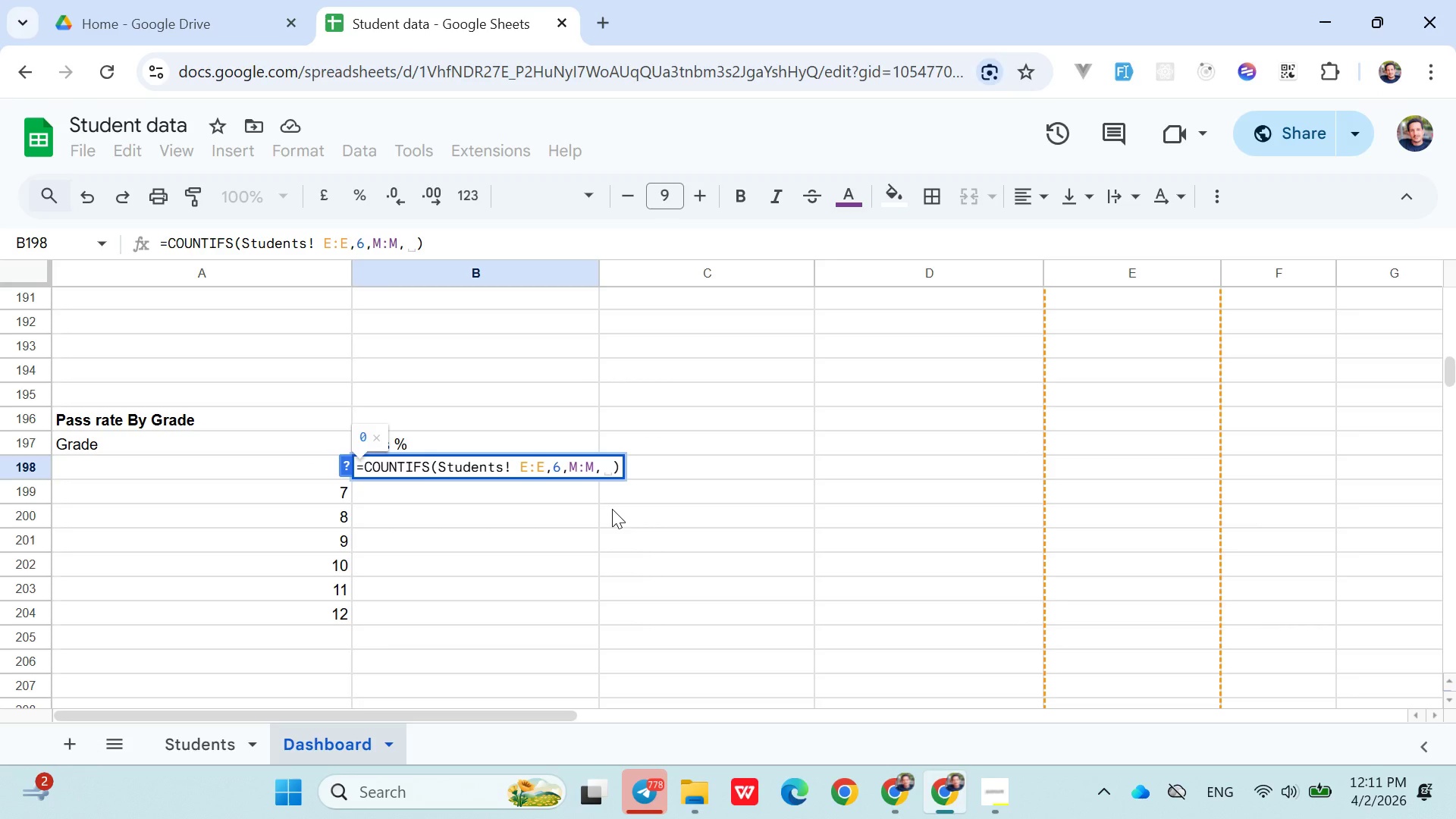 
key(Shift+Quote)
 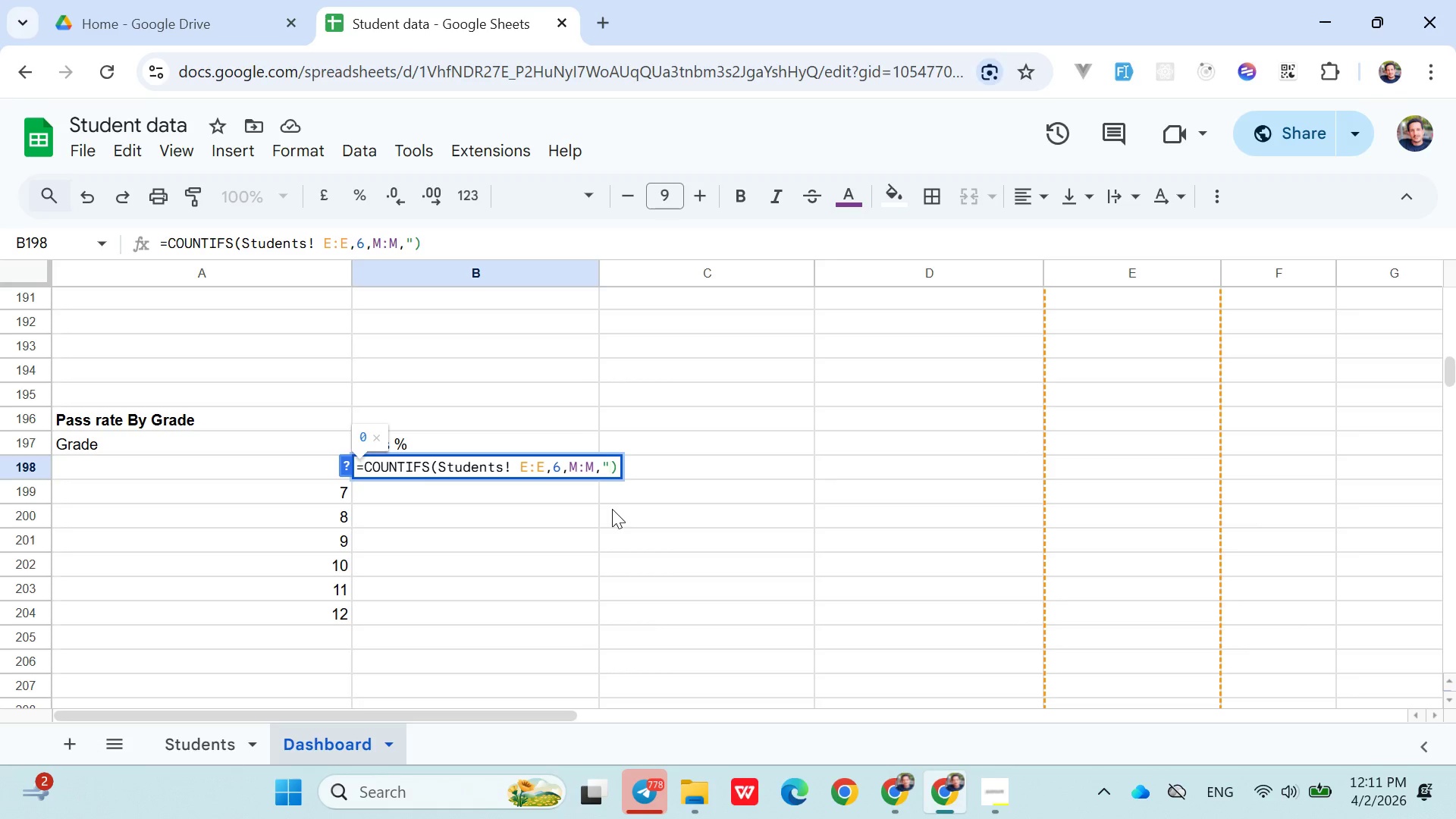 
key(Shift+Quote)
 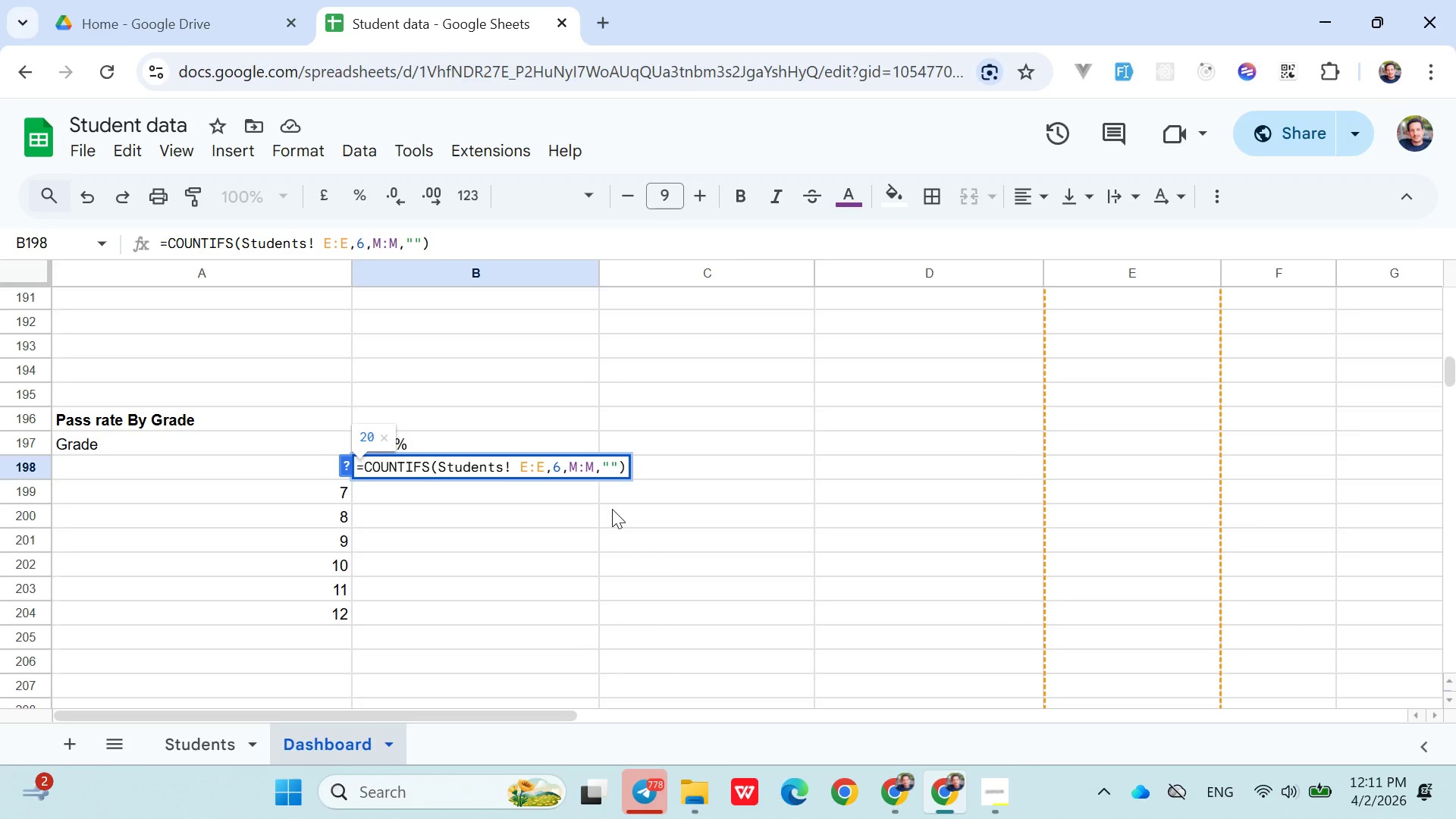 
key(ArrowLeft)
 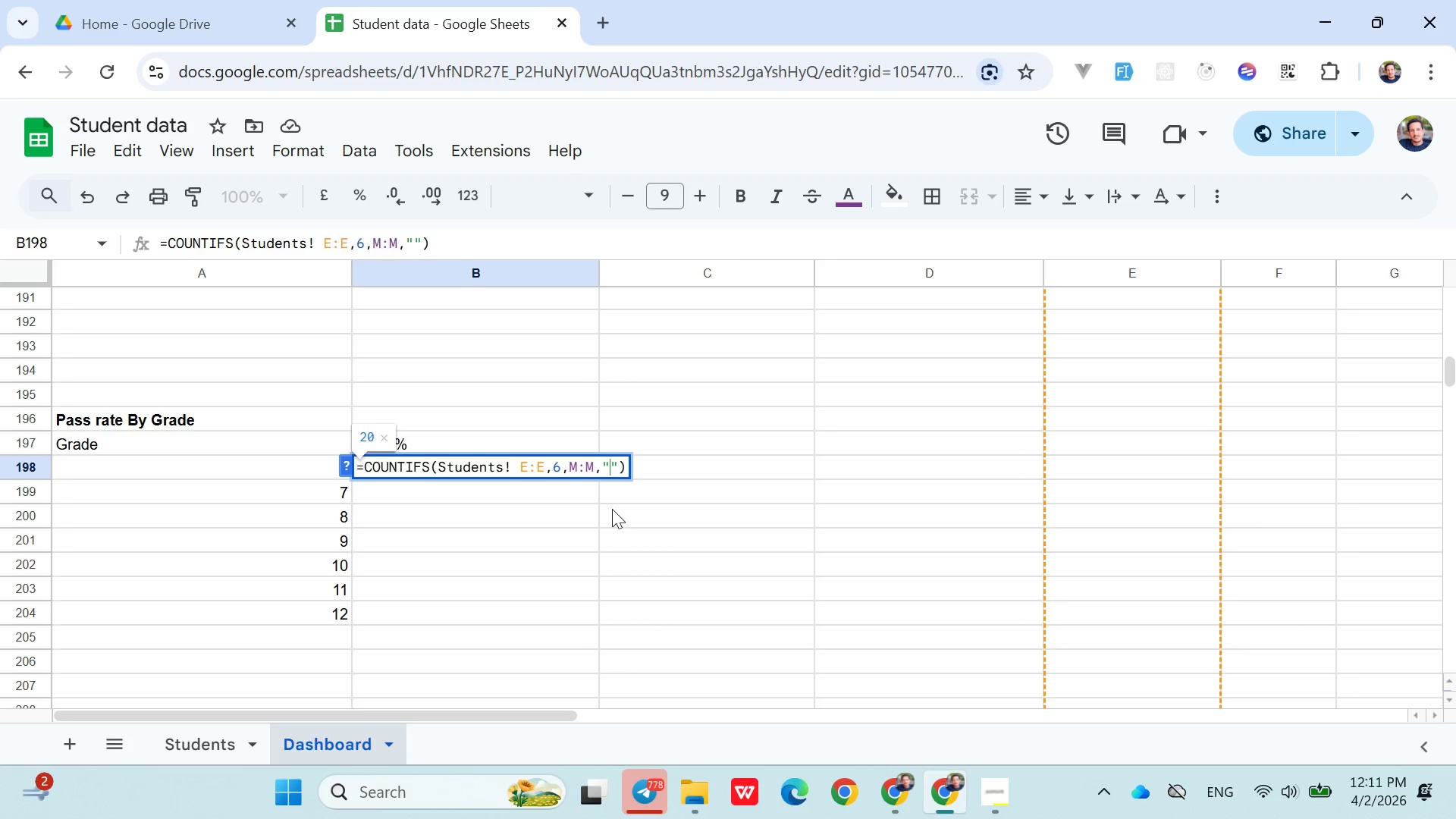 
type(Pass)
 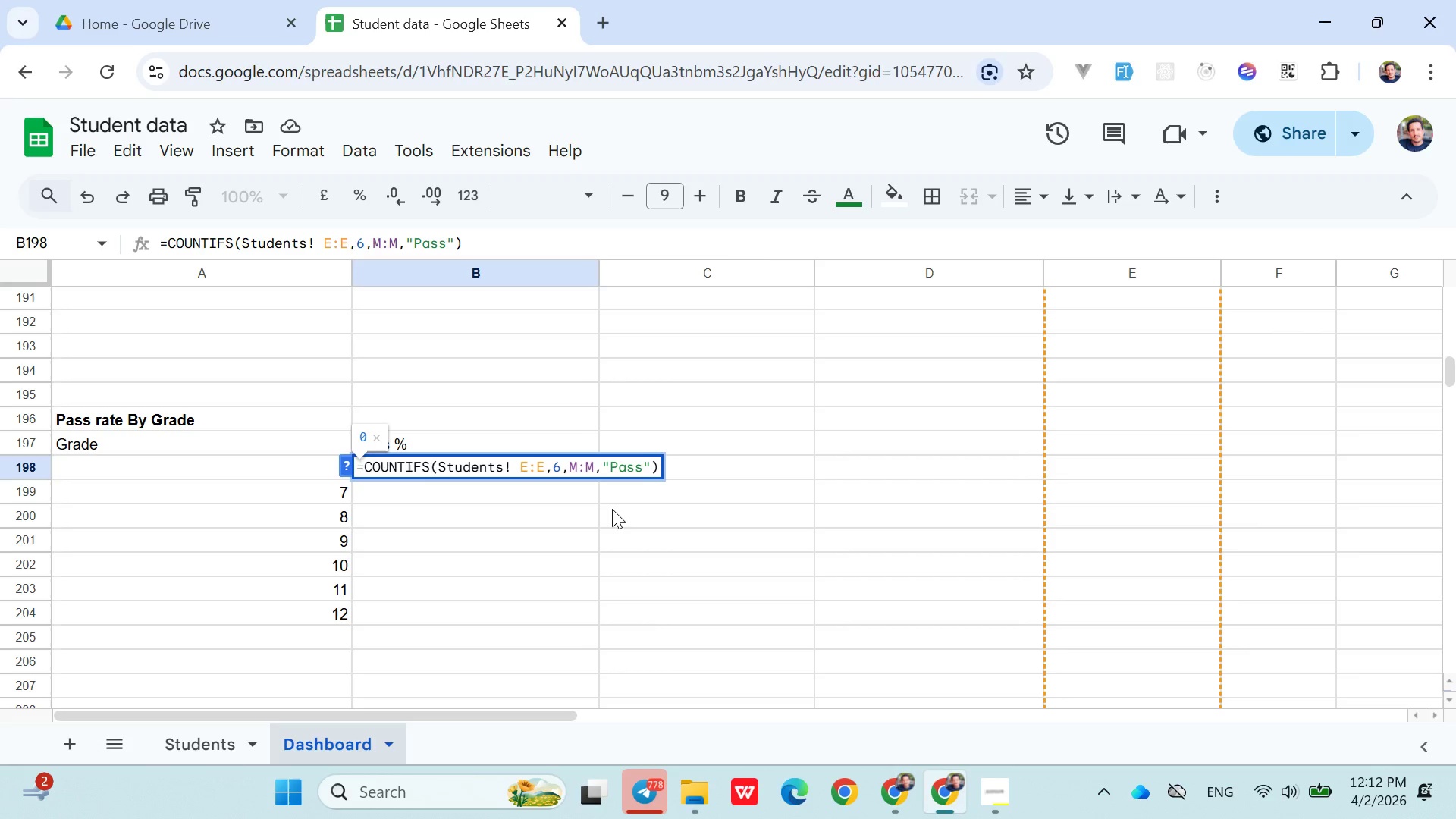 
wait(5.64)
 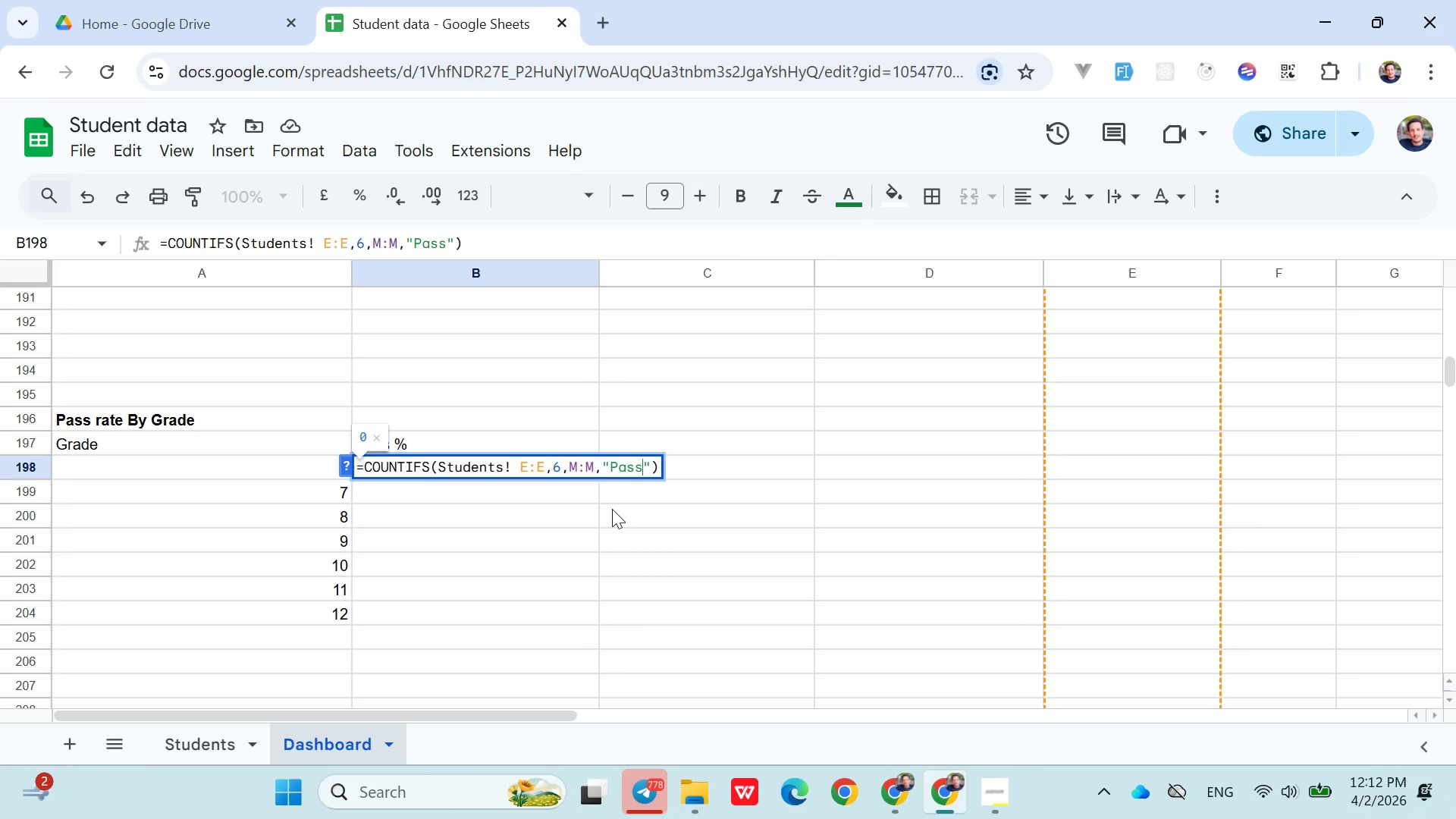 
key(ArrowRight)
 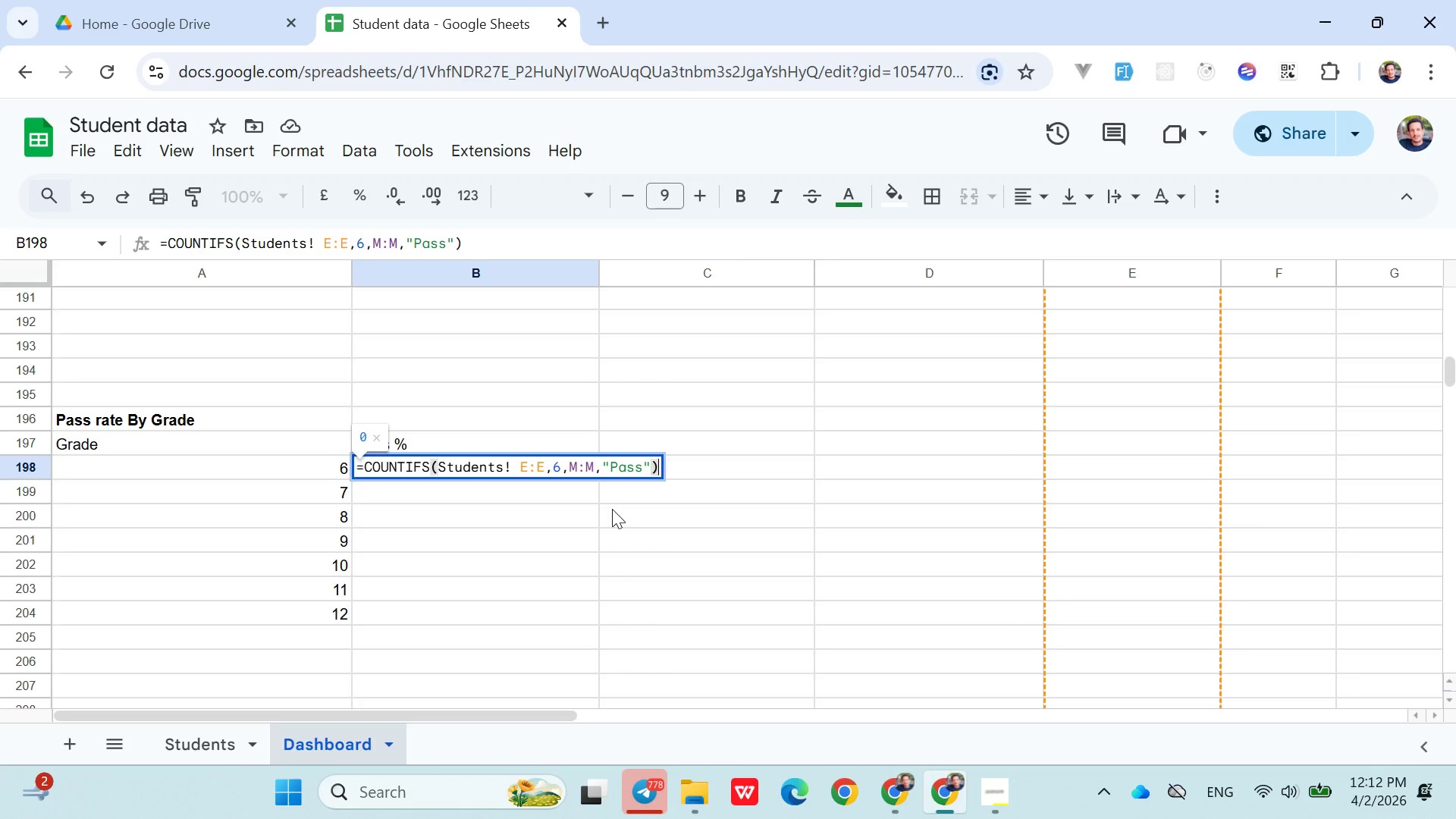 
key(ArrowRight)
 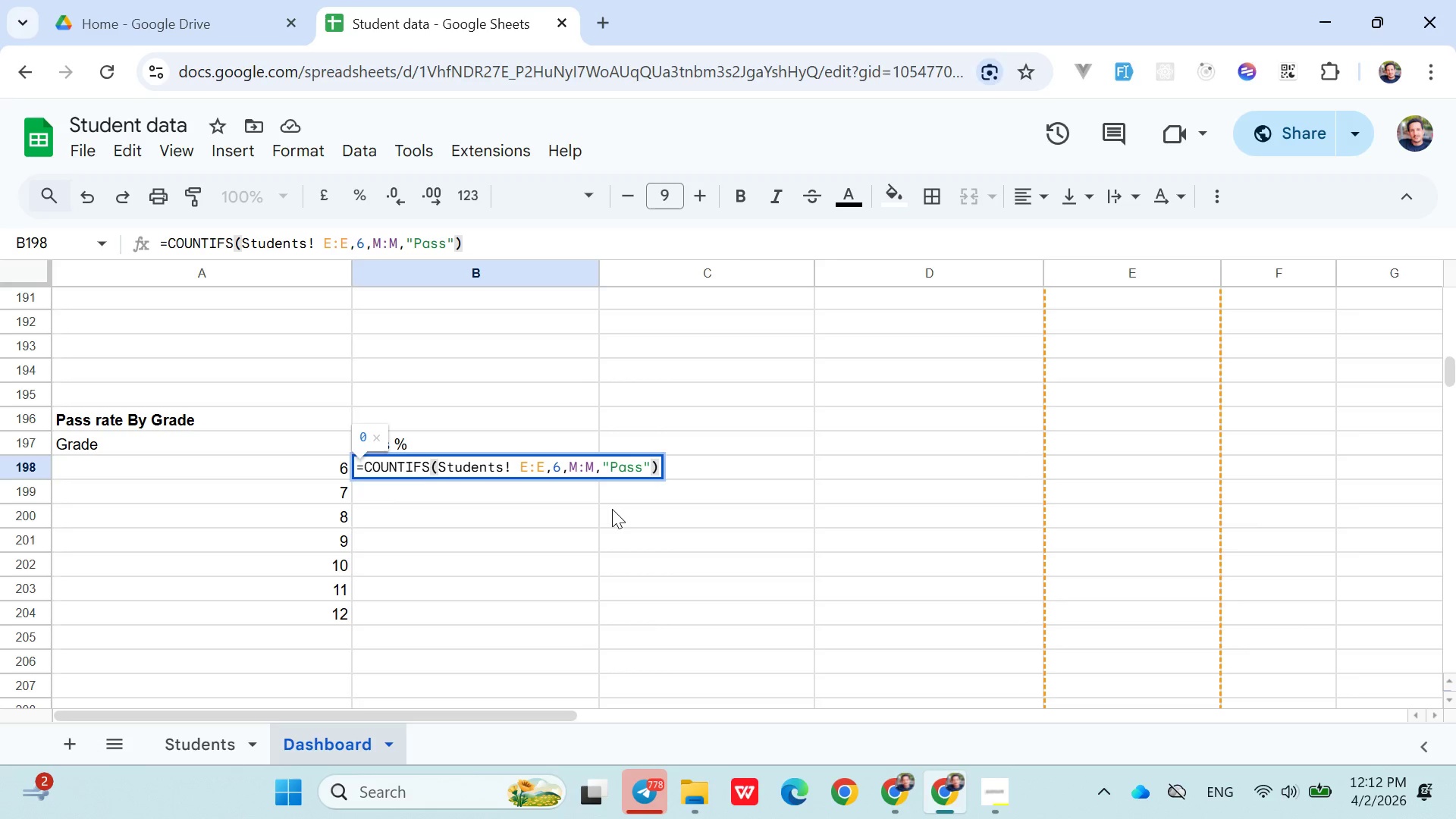 
type(/Count)
 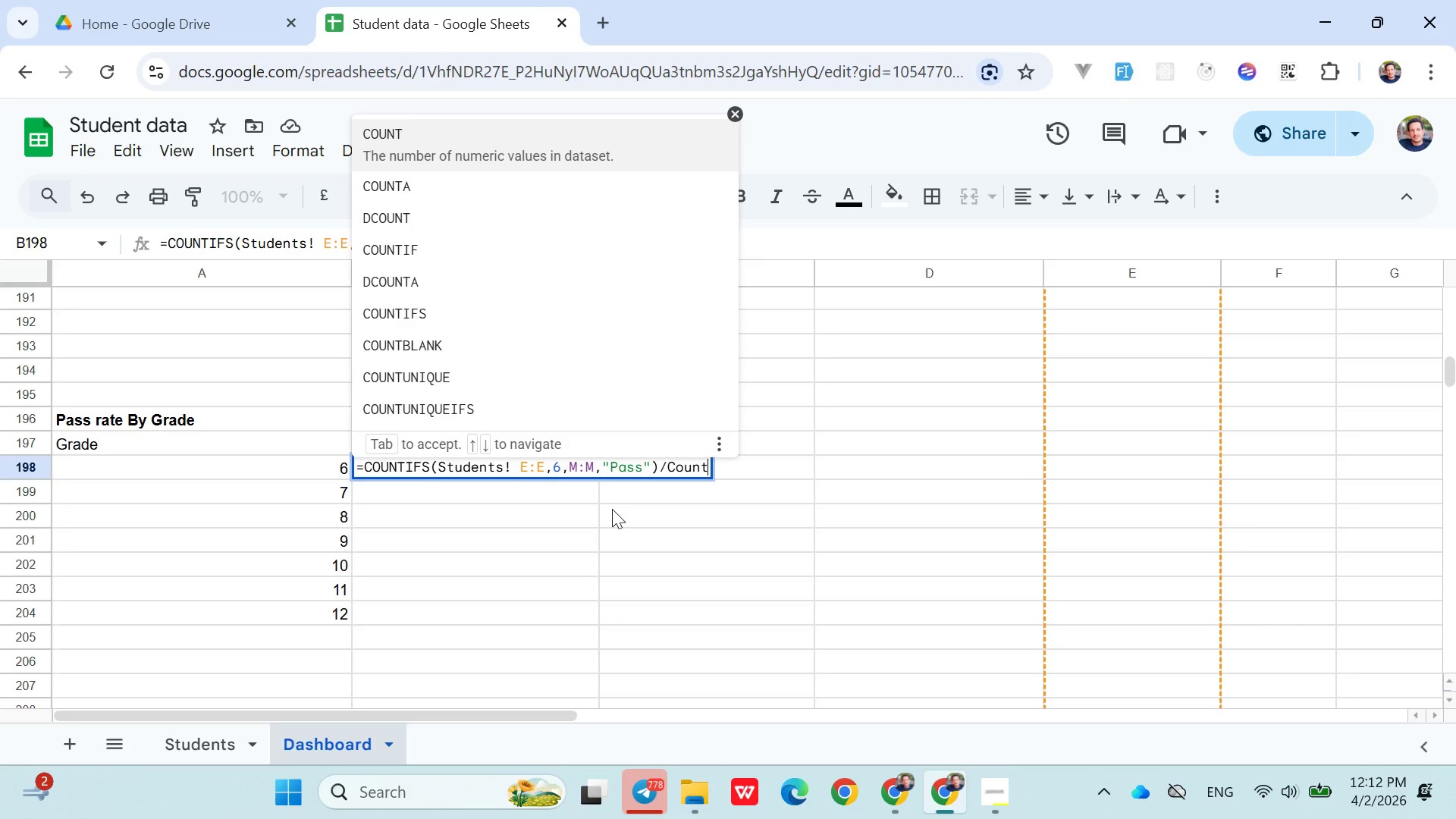 
key(I)
 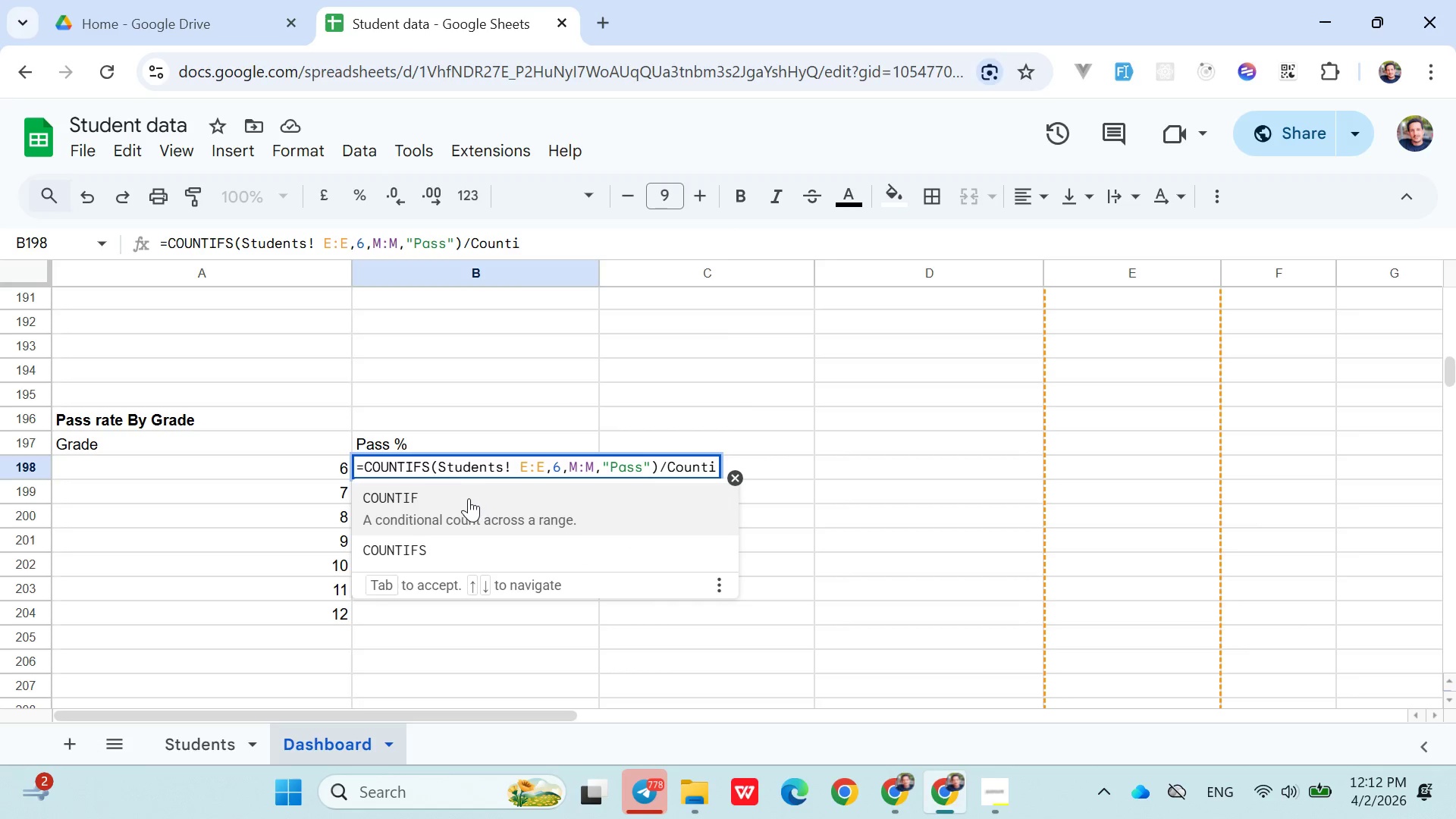 
left_click([463, 506])
 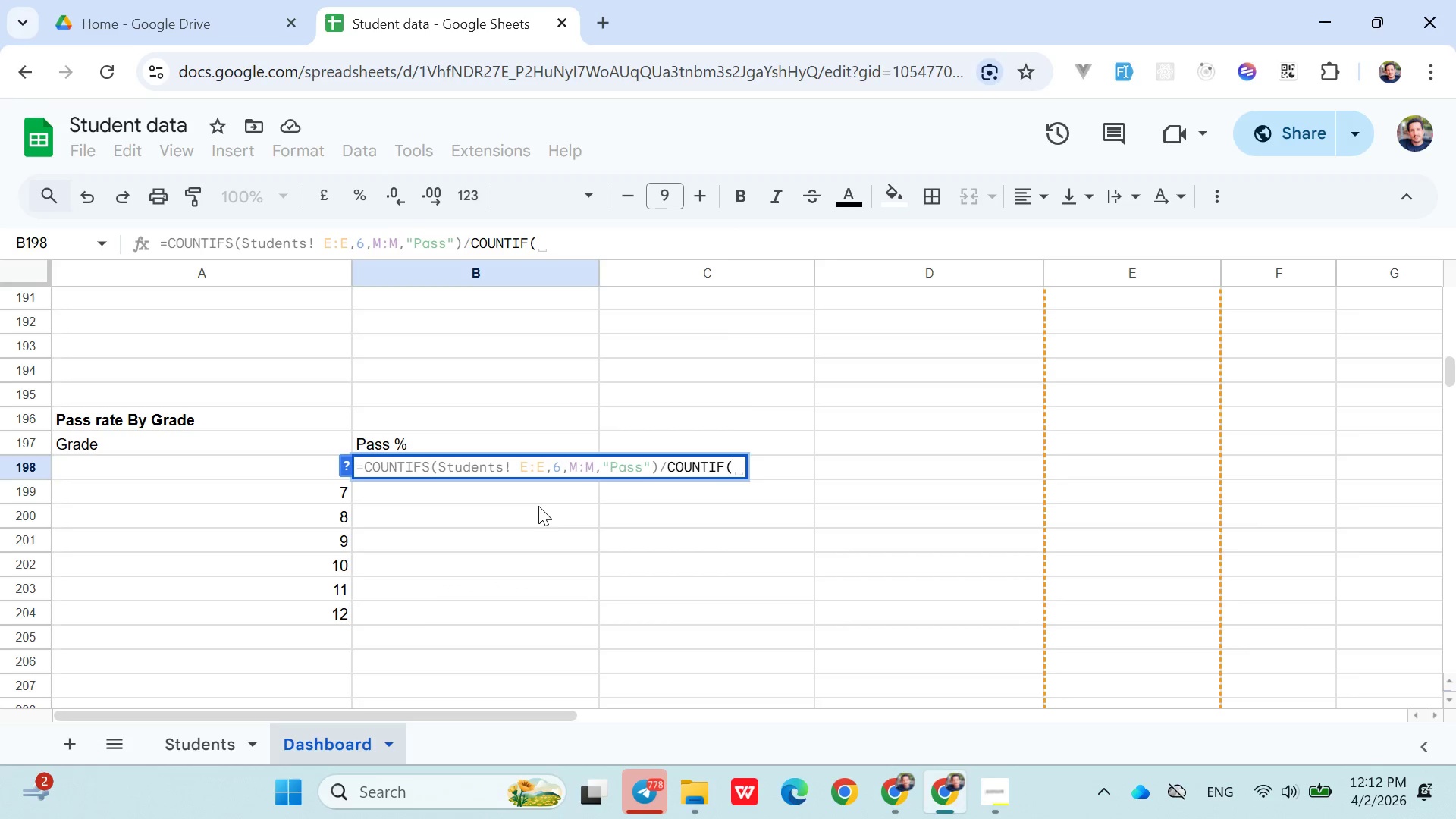 
type(E:E,6))
 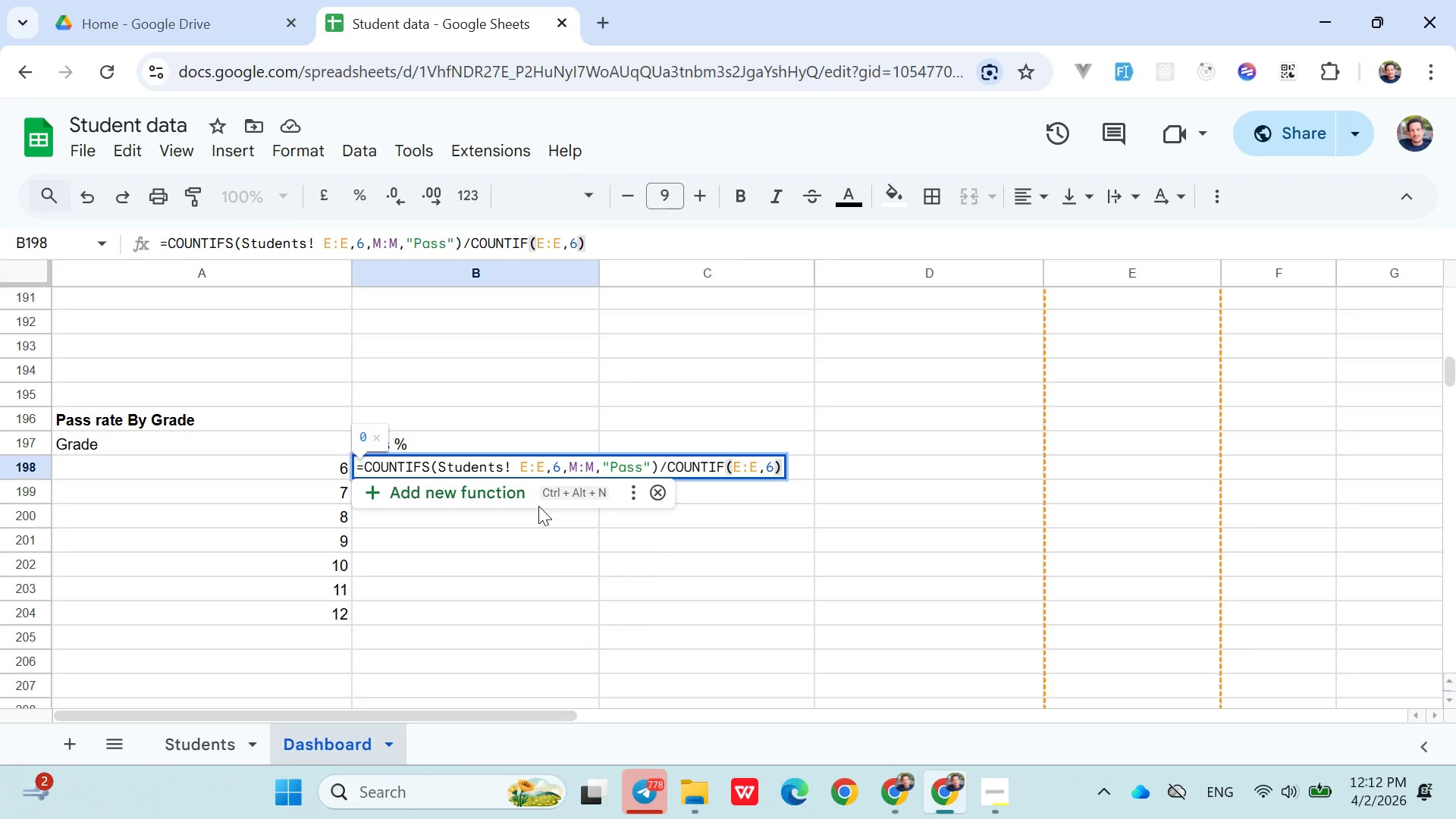 
hold_key(key=ArrowLeft, duration=0.75)
 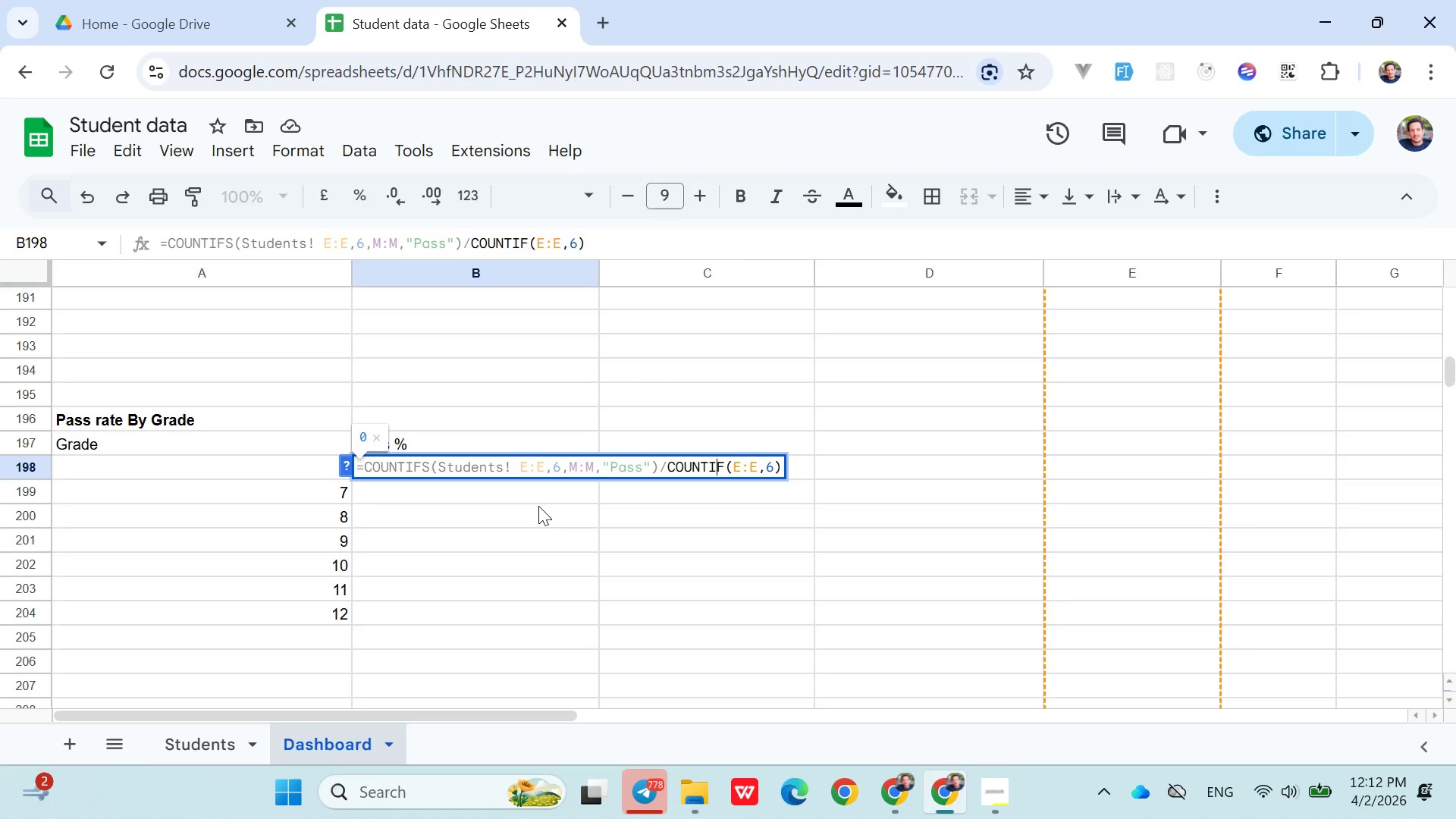 
key(ArrowRight)
 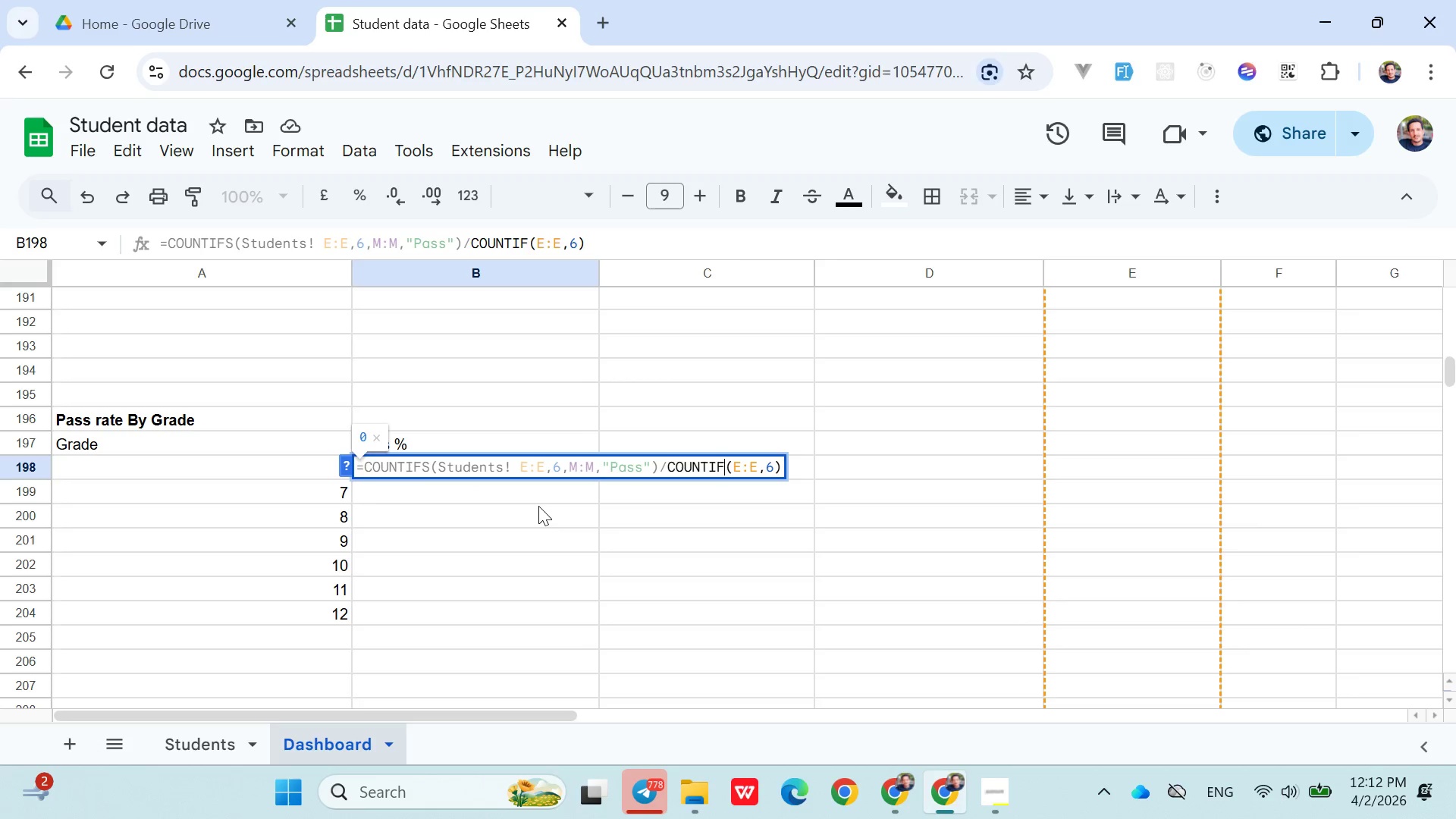 
key(ArrowRight)
 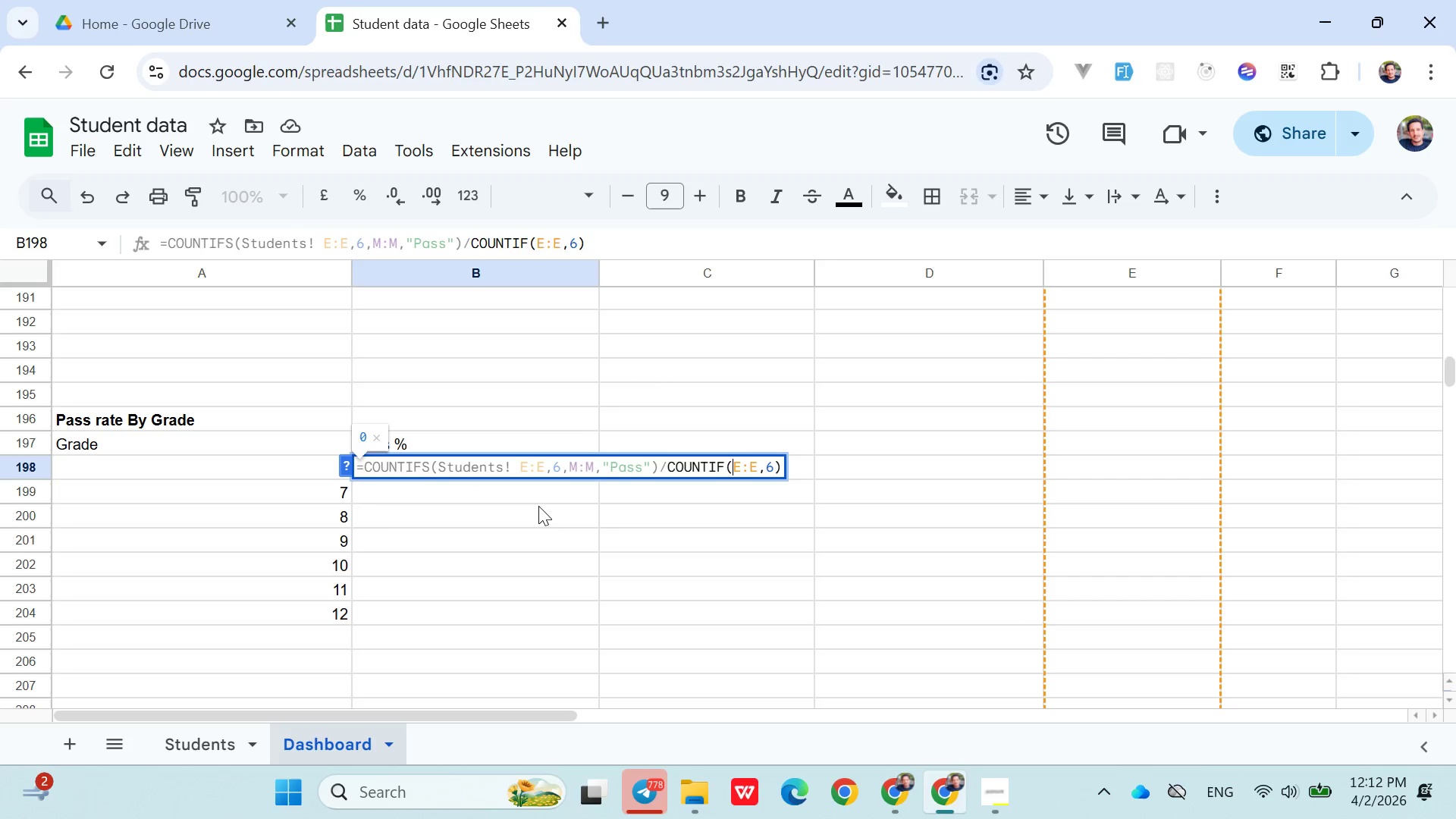 
key(ArrowRight)
 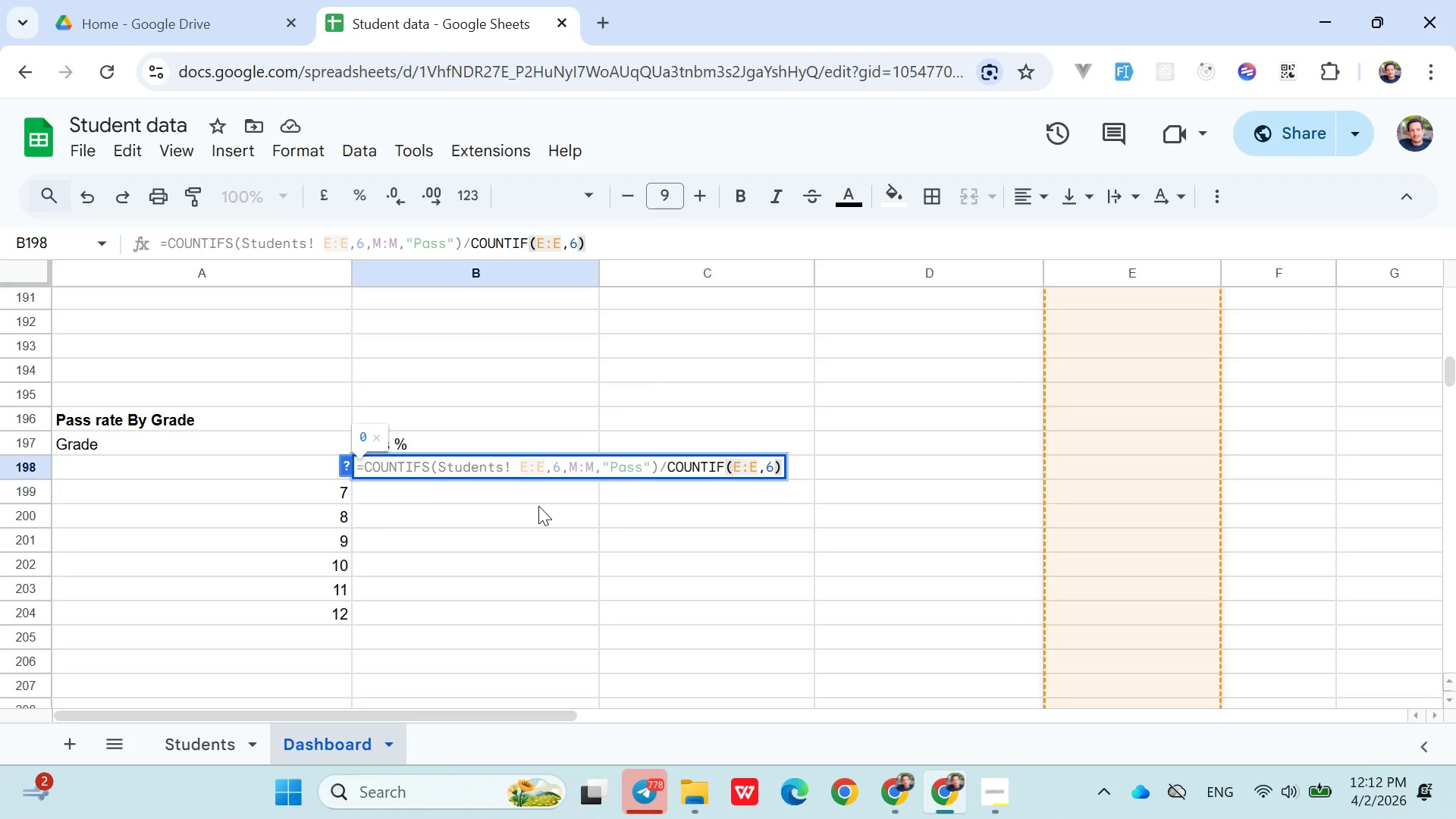 
type(Students!)
 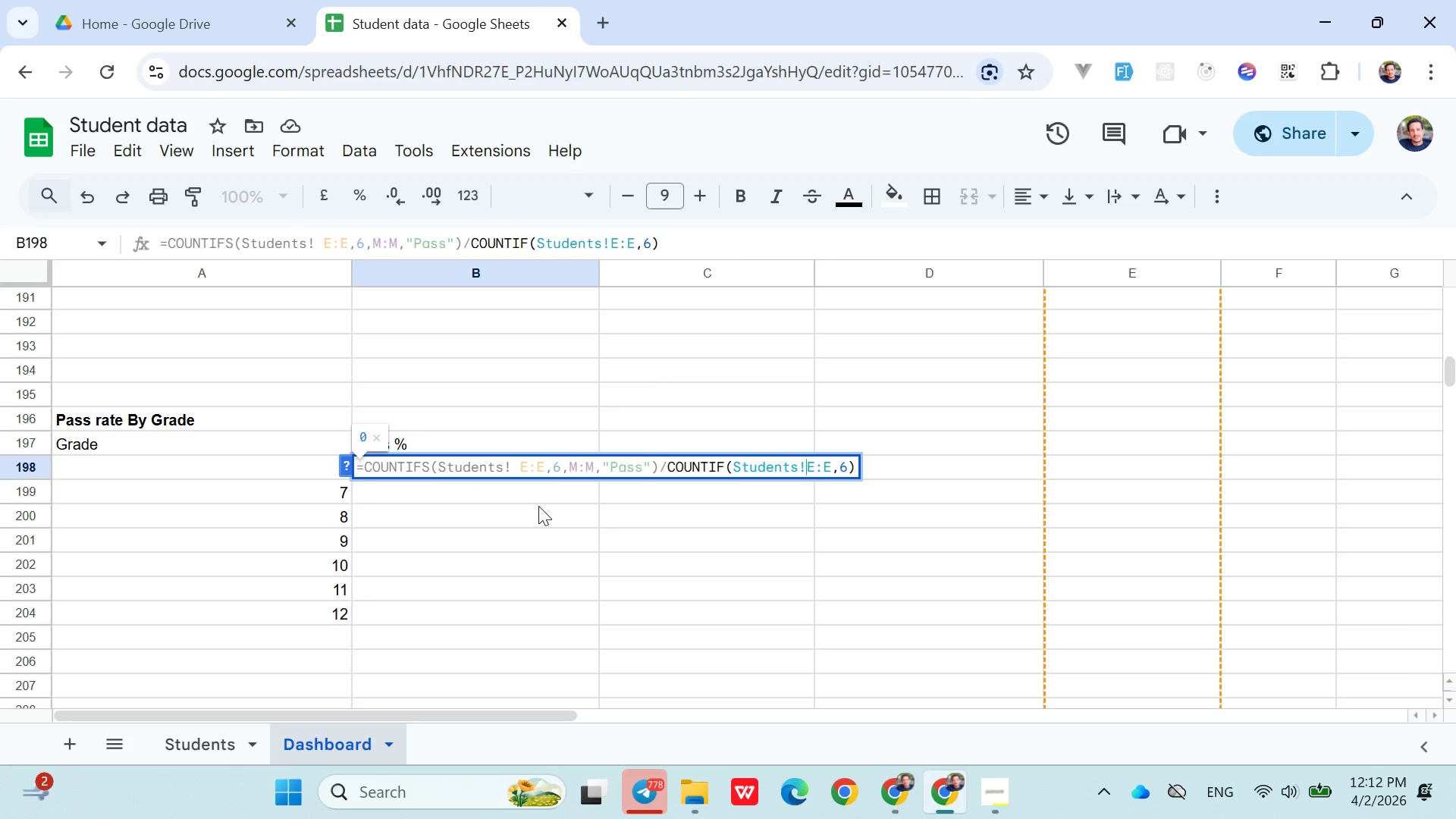 
hold_key(key=ArrowRight, duration=0.81)
 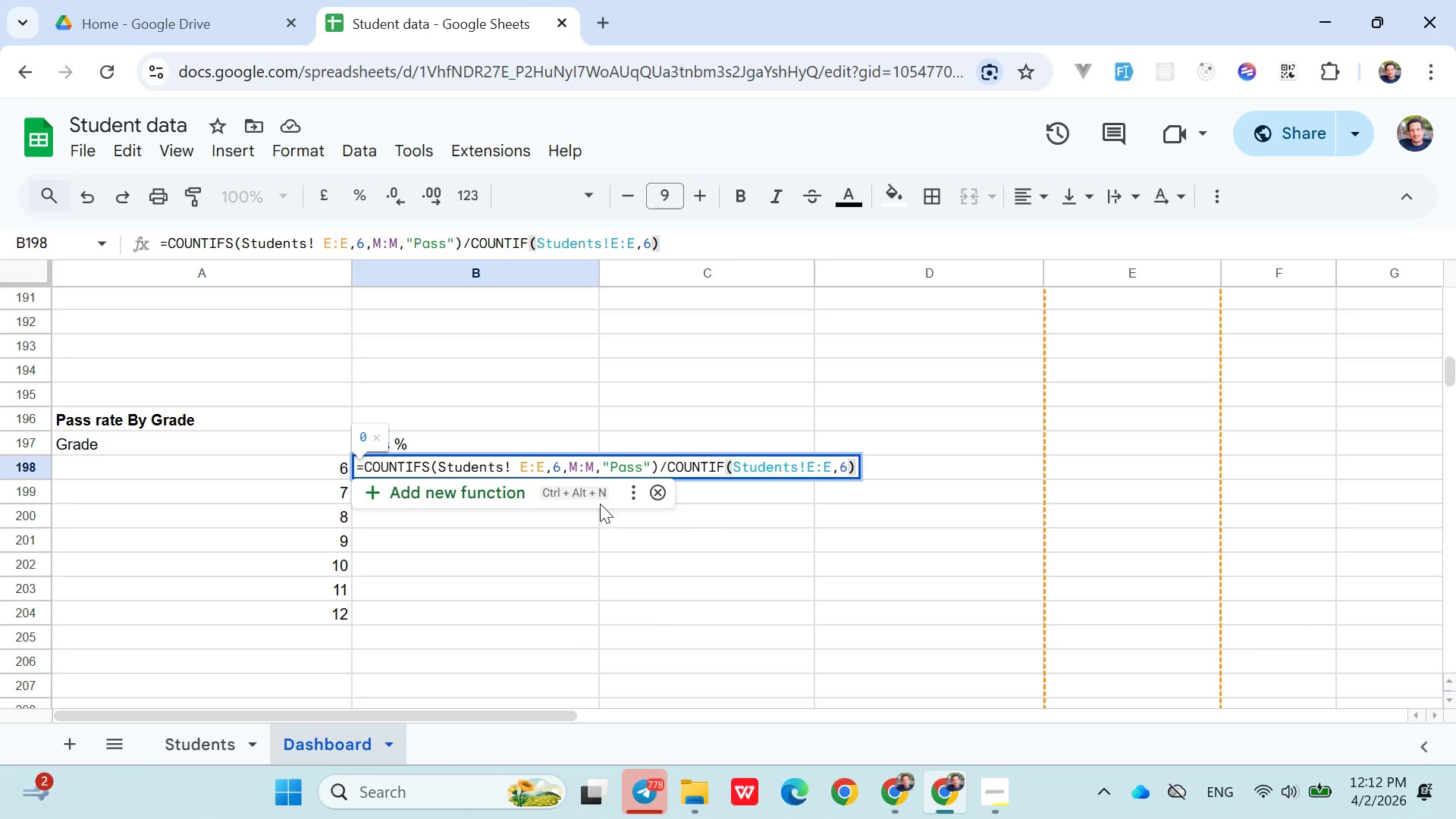 
key(Enter)
 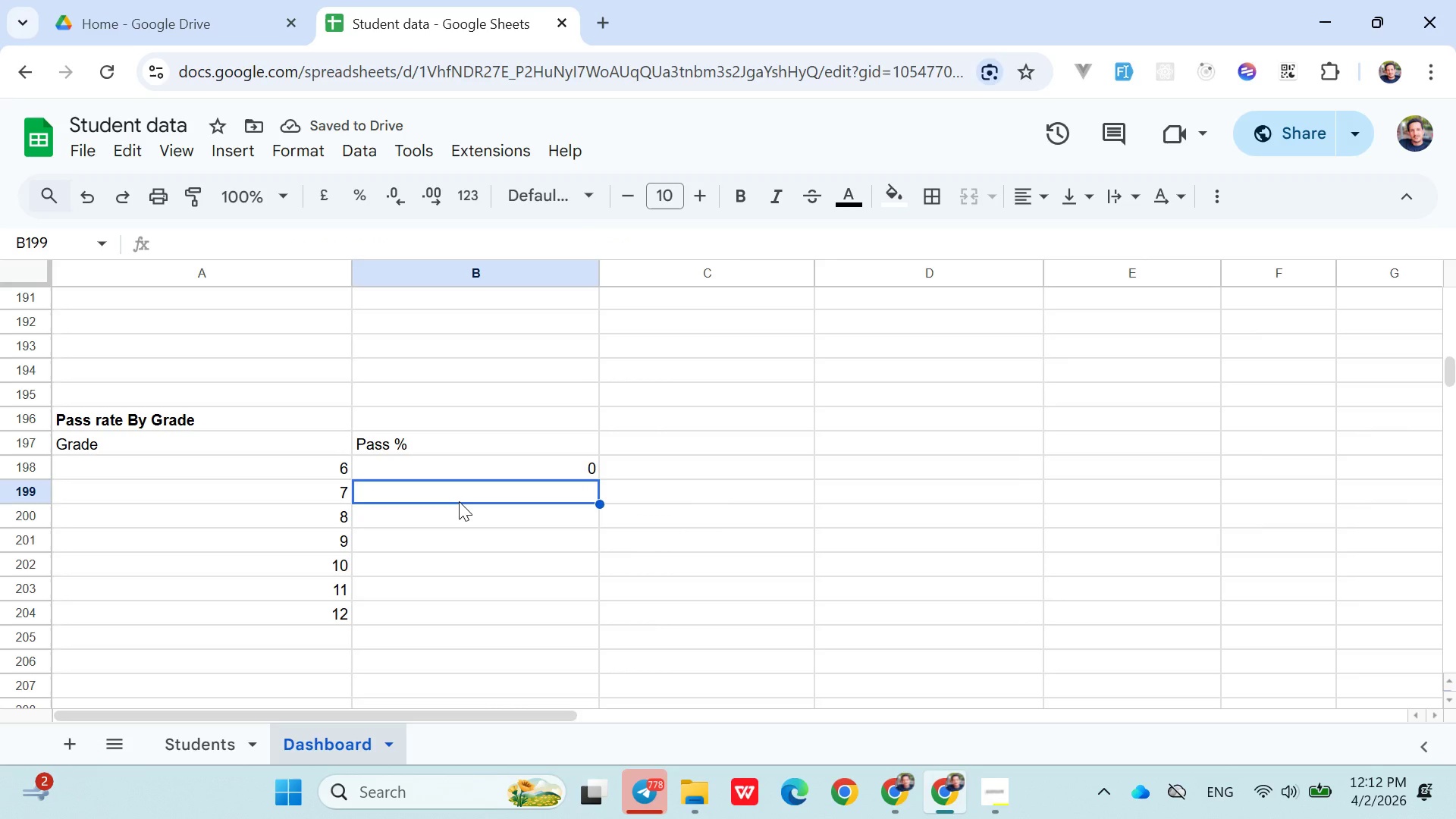 
left_click([423, 474])
 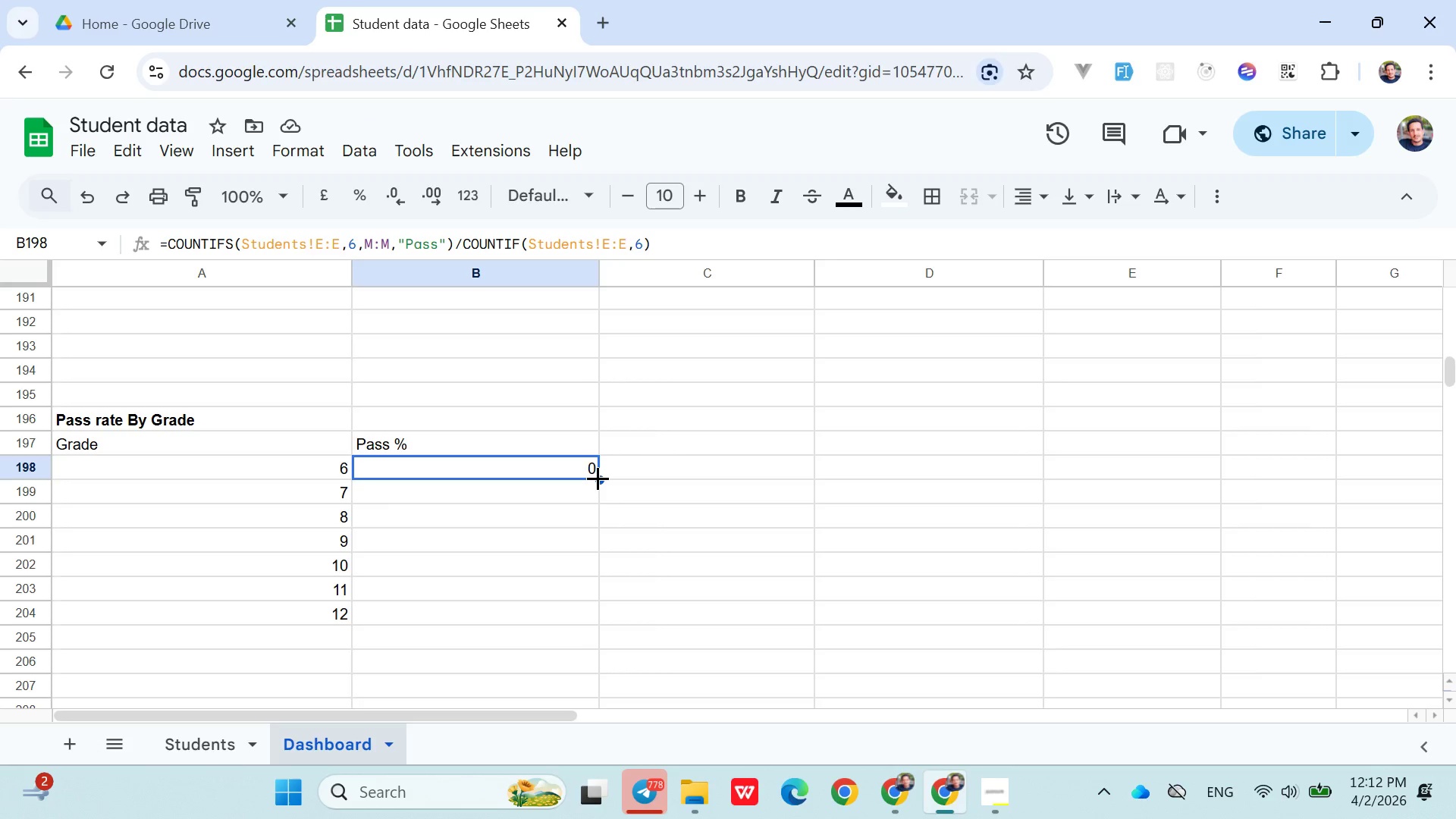 
left_click_drag(start_coordinate=[598, 478], to_coordinate=[594, 612])
 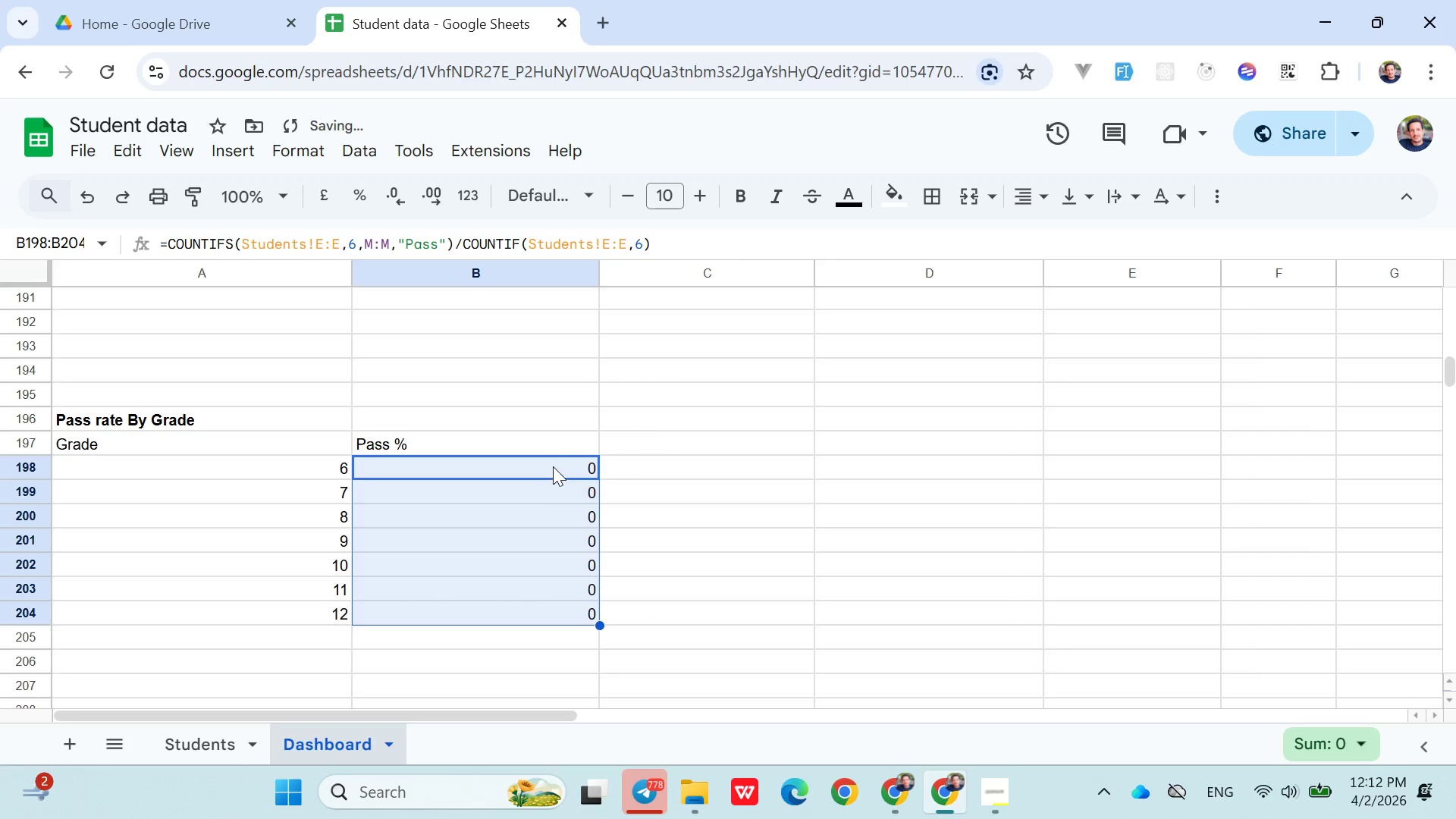 
double_click([551, 466])
 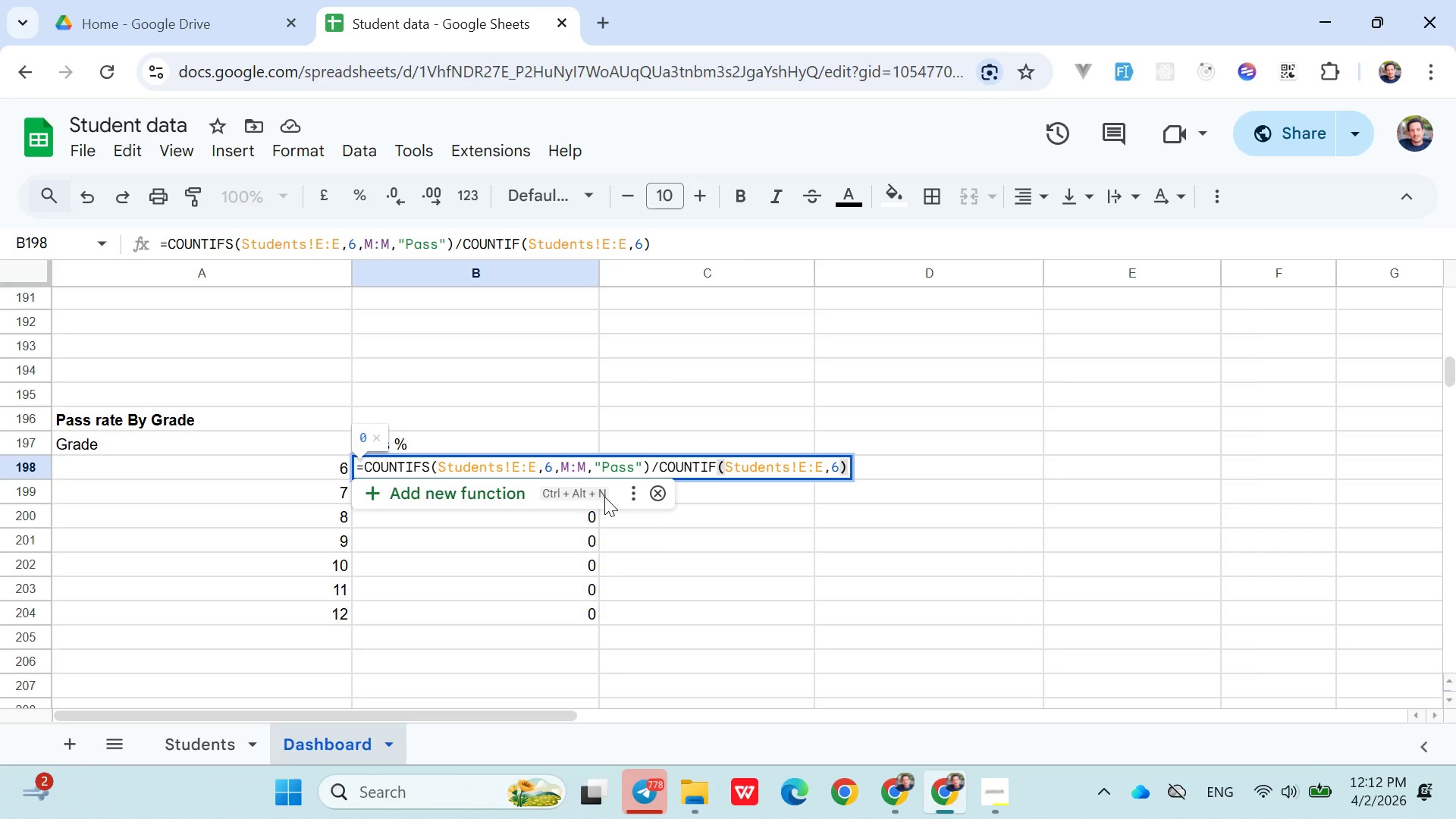 
wait(10.89)
 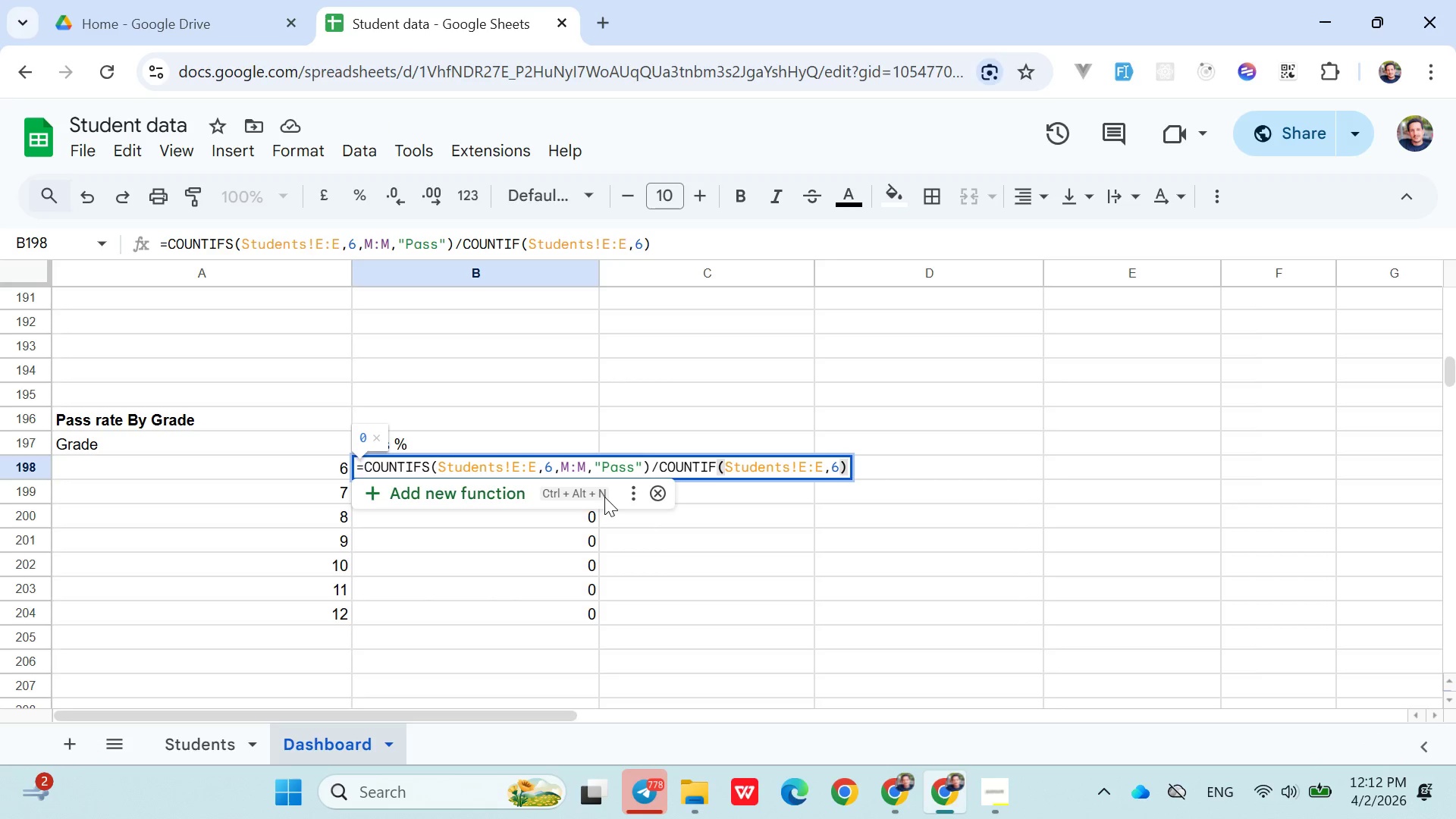 
left_click([453, 521])
 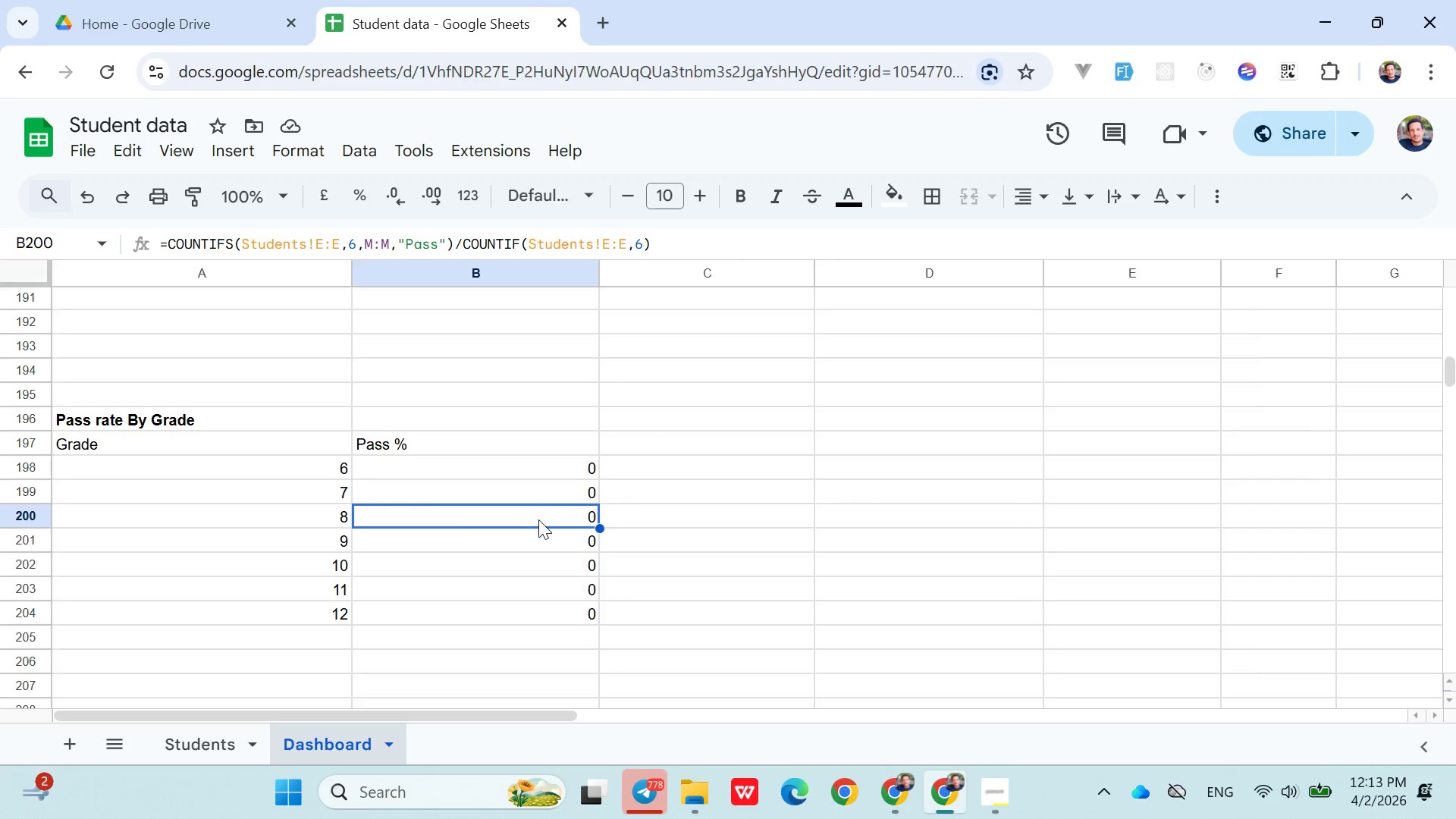 
double_click([538, 519])
 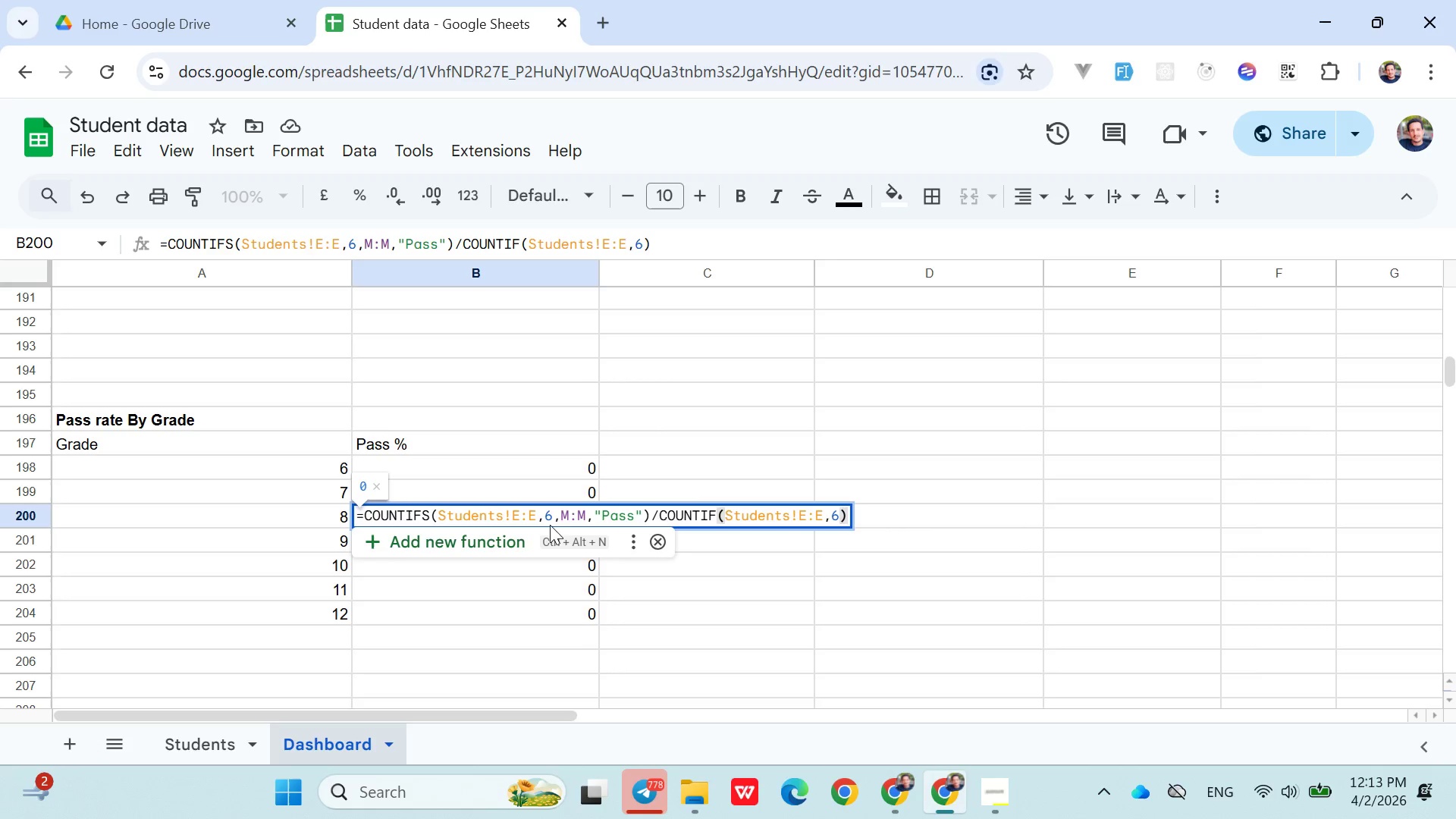 
left_click([552, 519])
 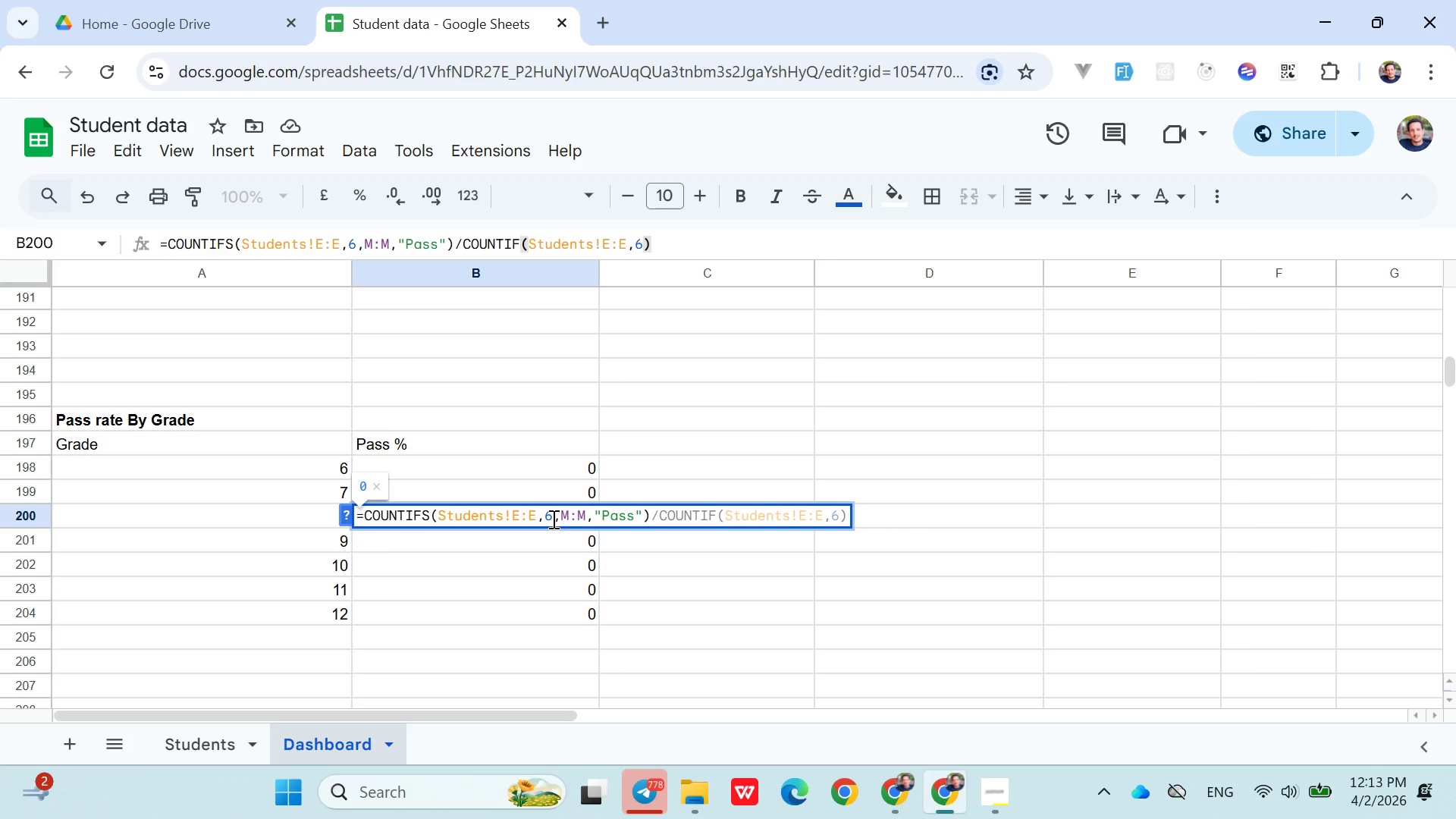 
key(Backspace)
 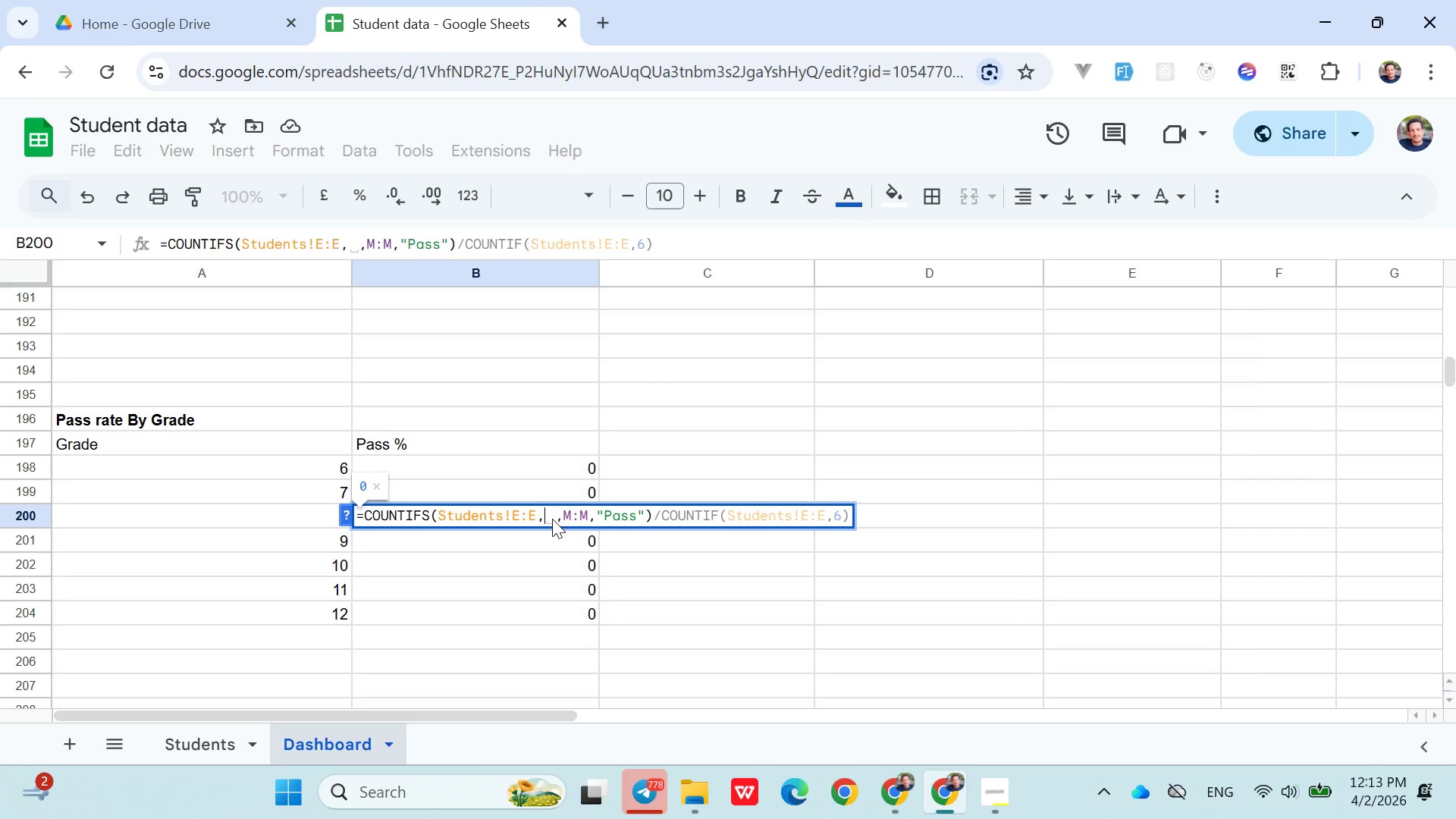 
key(7)
 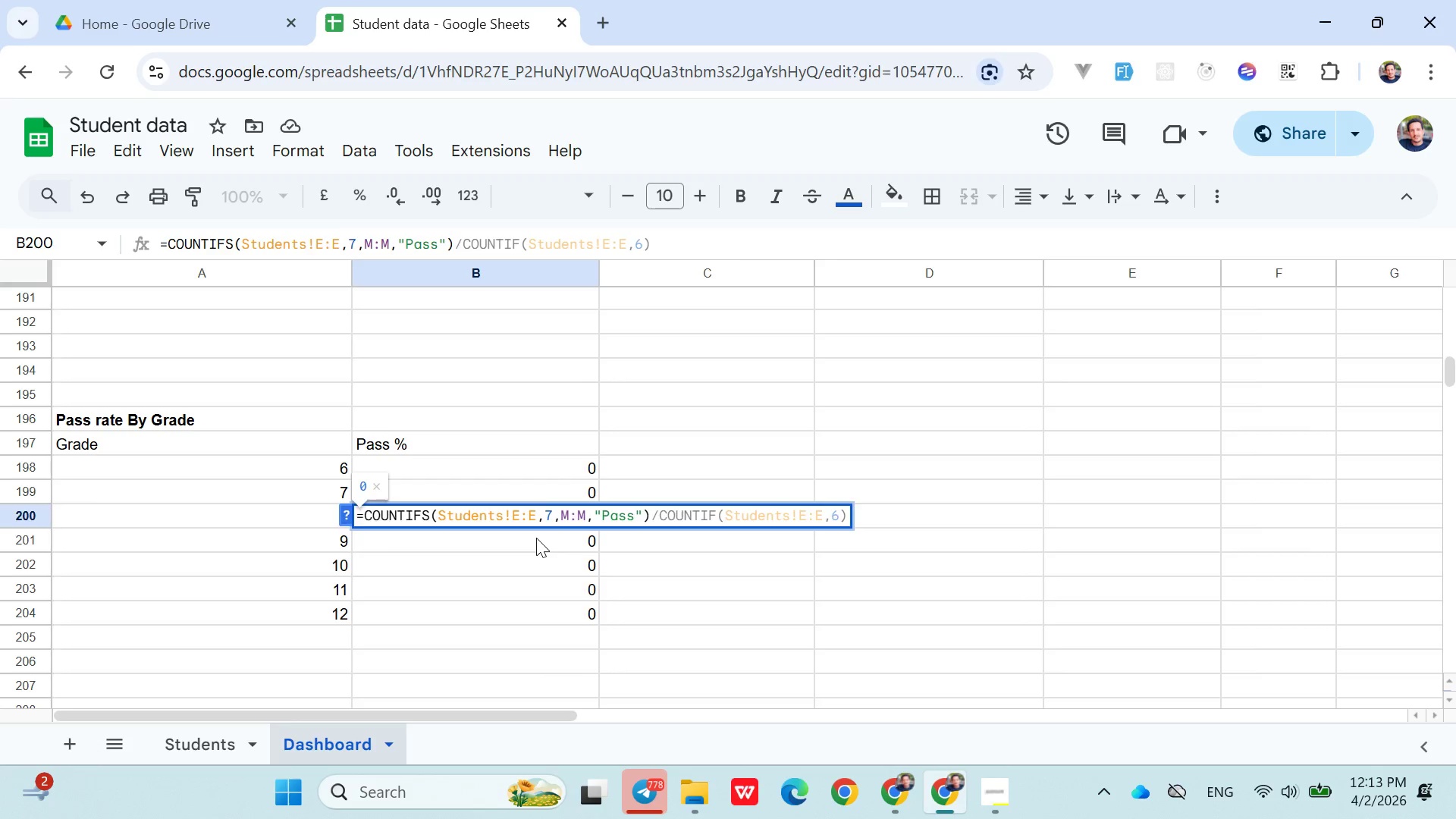 
double_click([536, 538])
 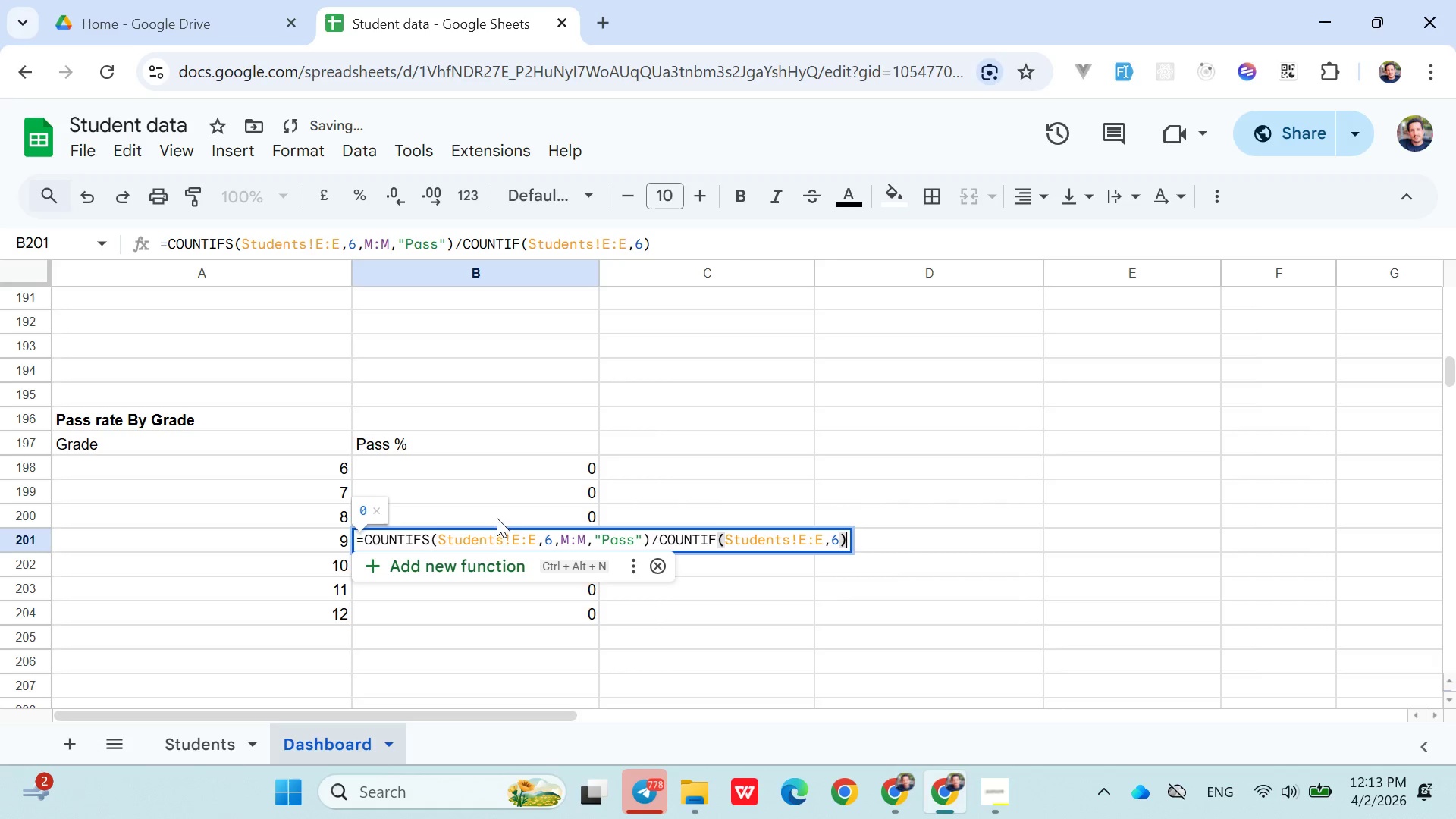 
double_click([497, 516])
 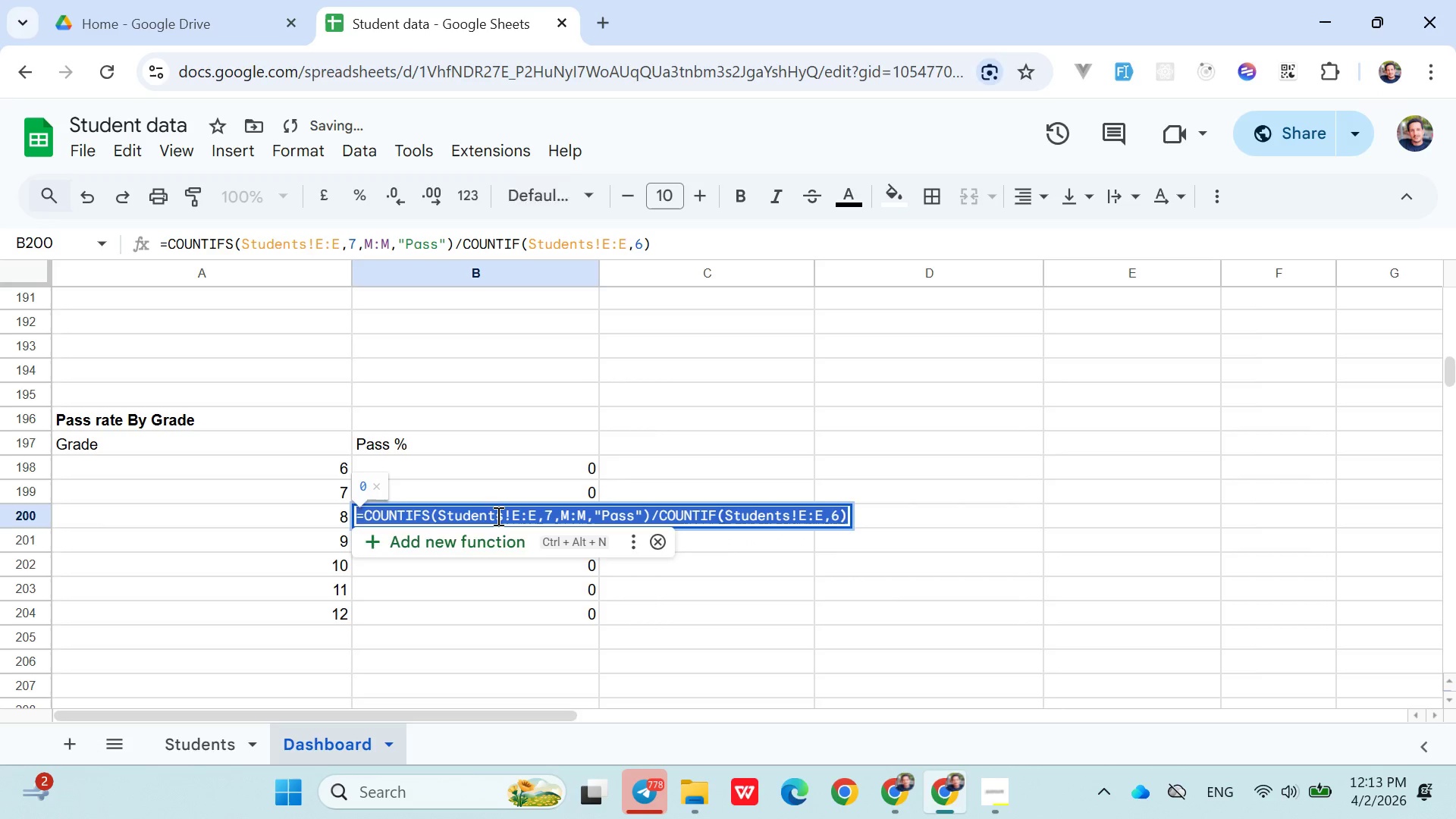 
triple_click([497, 516])
 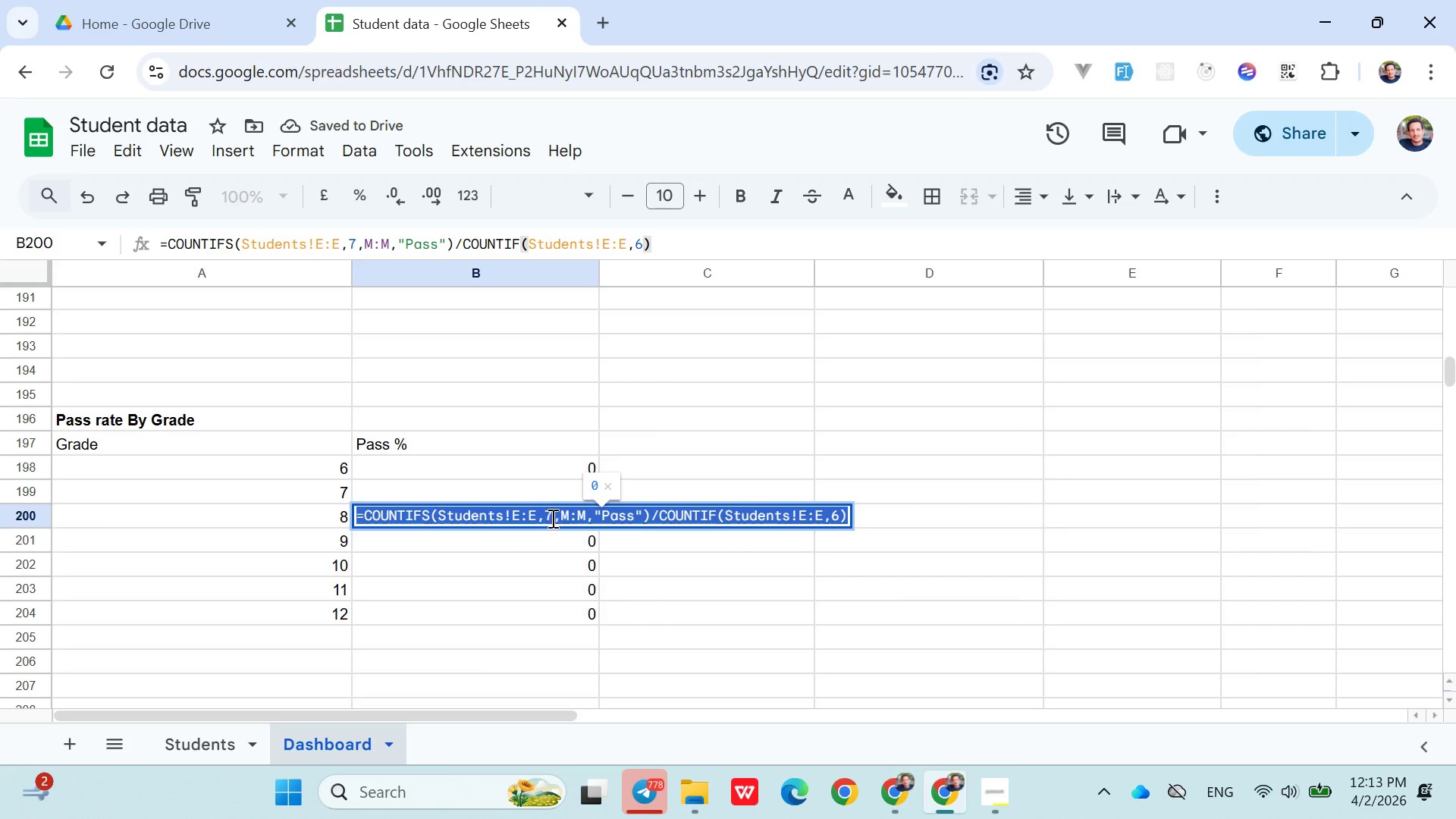 
left_click([551, 518])
 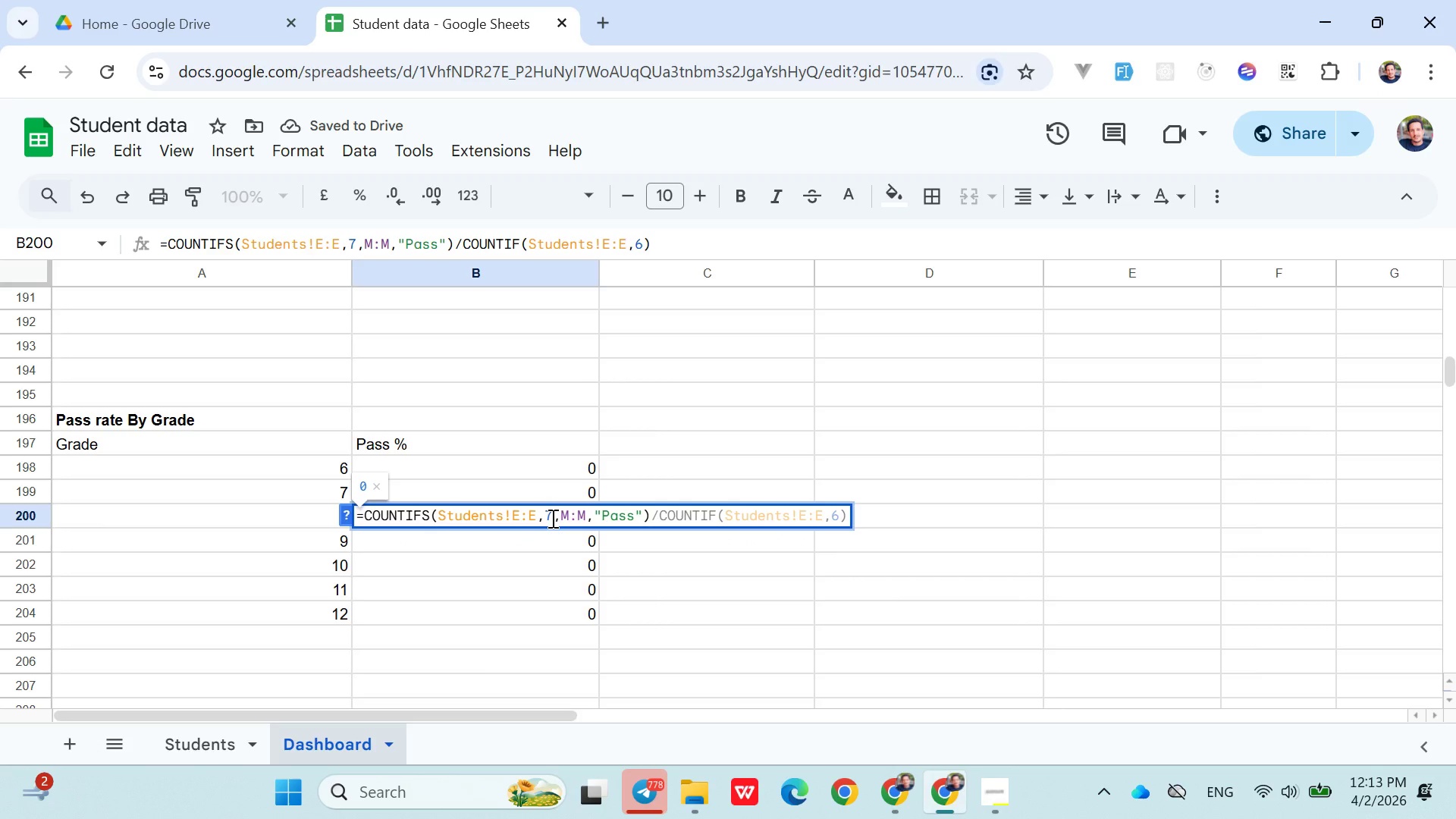 
key(Backspace)
 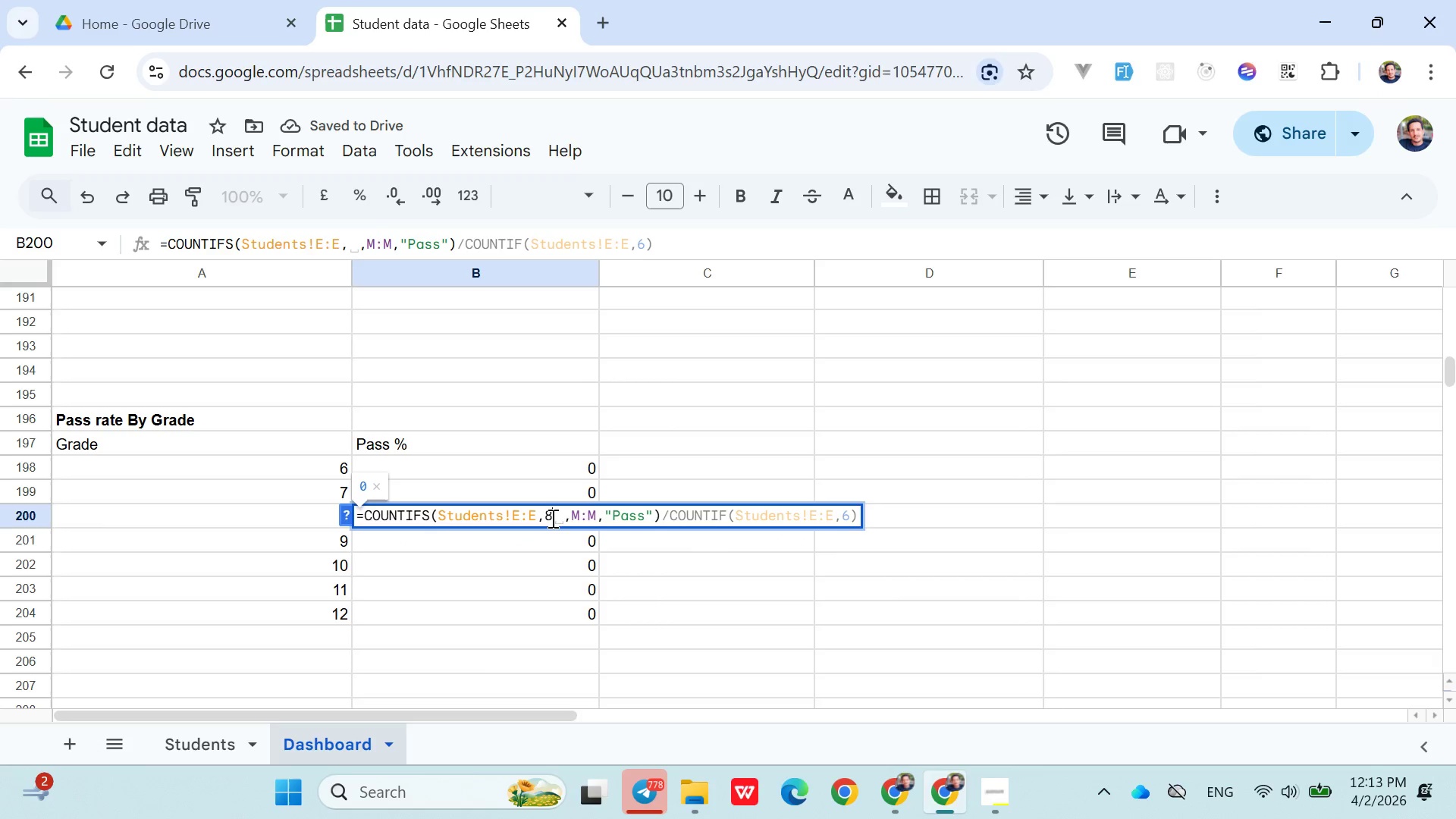 
key(8)
 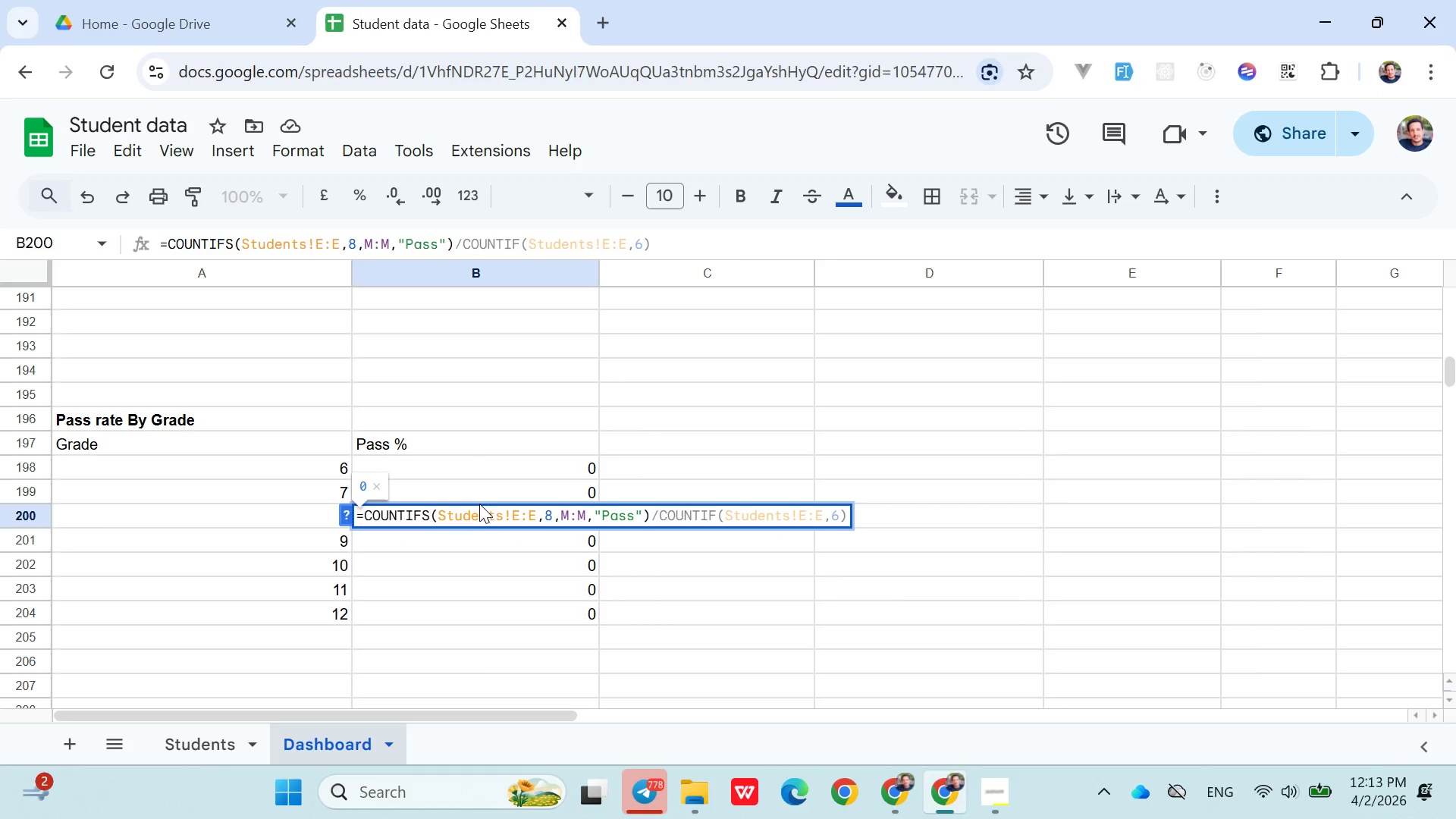 
left_click([477, 503])
 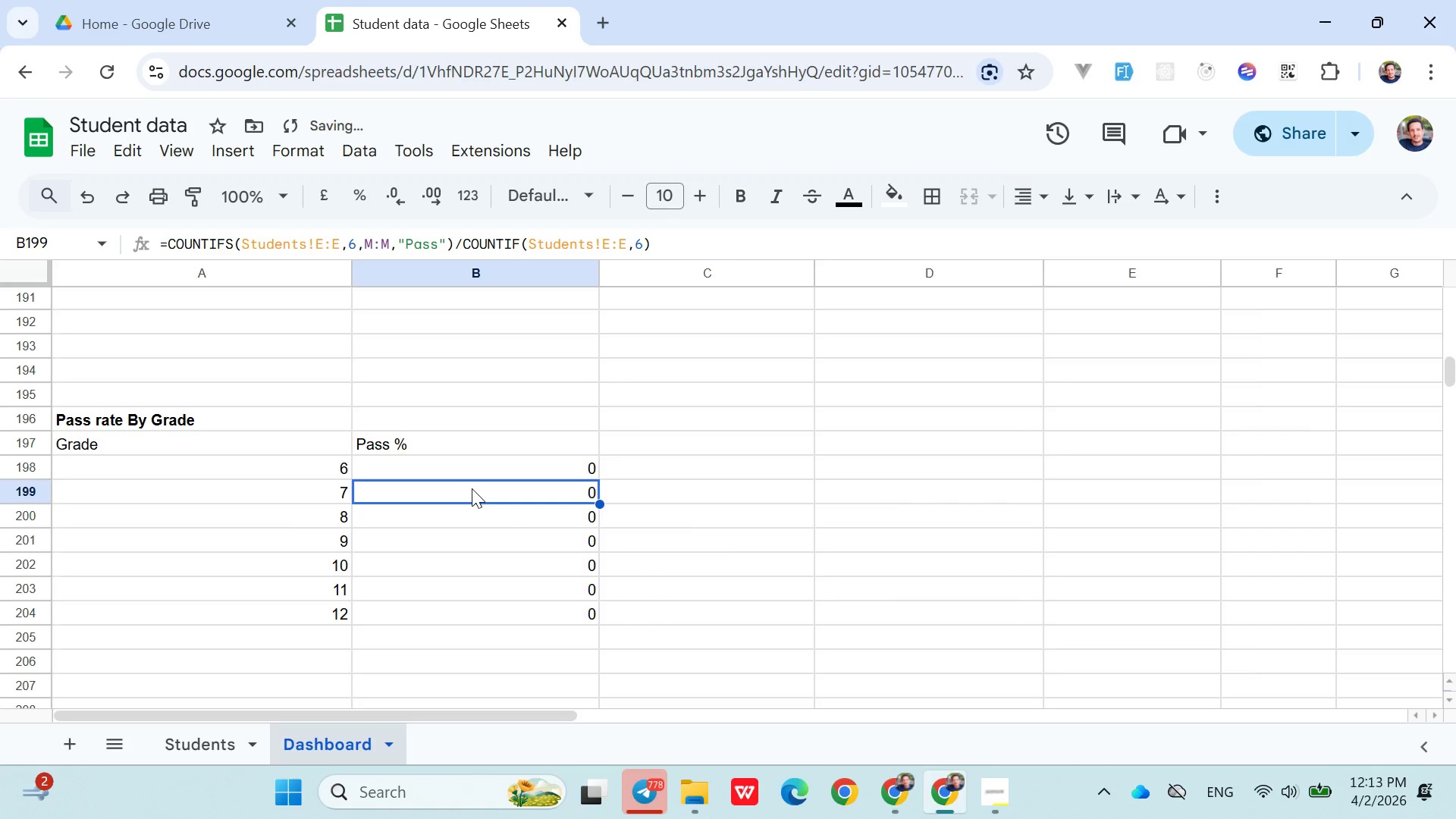 
double_click([472, 488])
 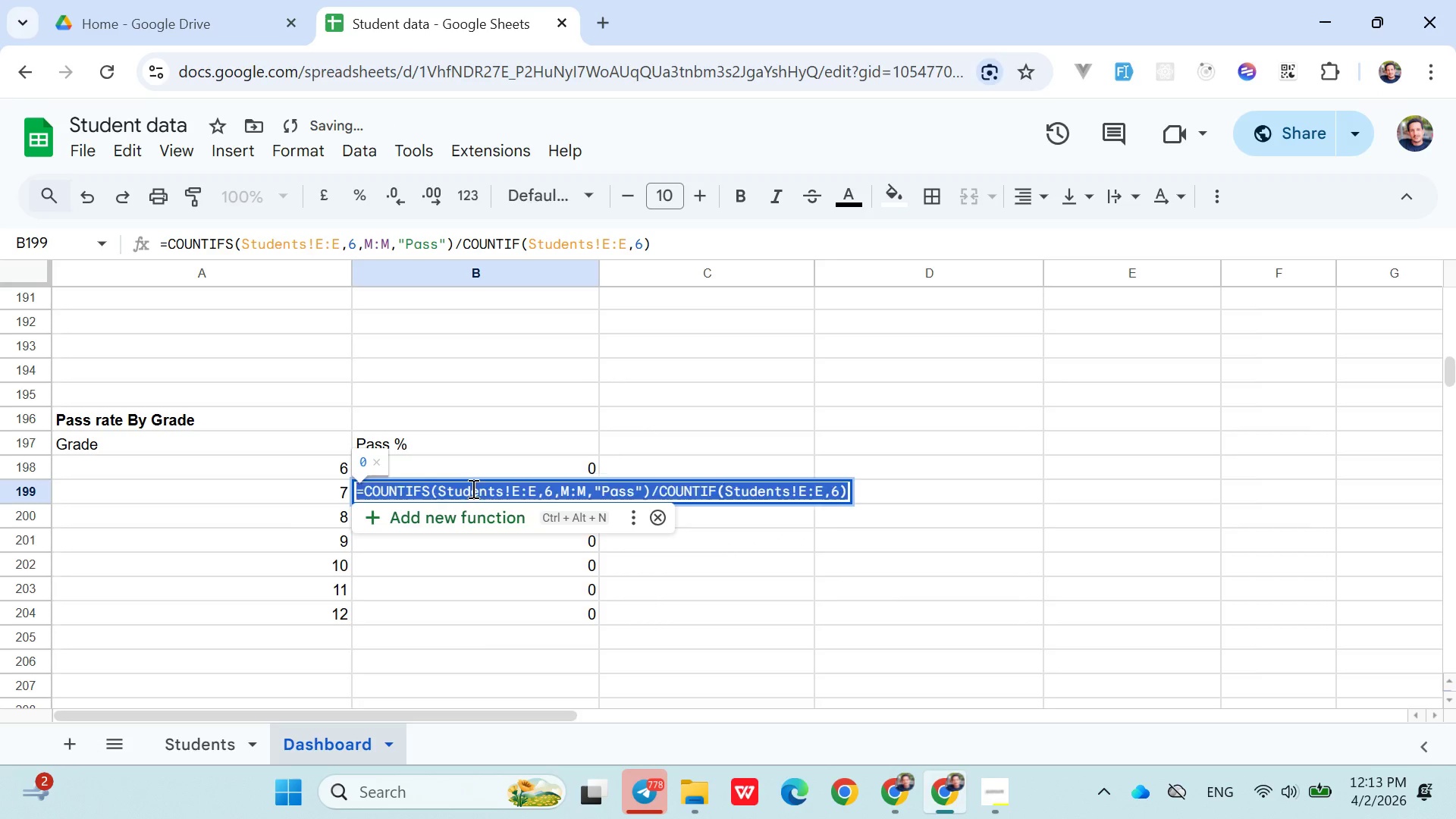 
triple_click([472, 488])
 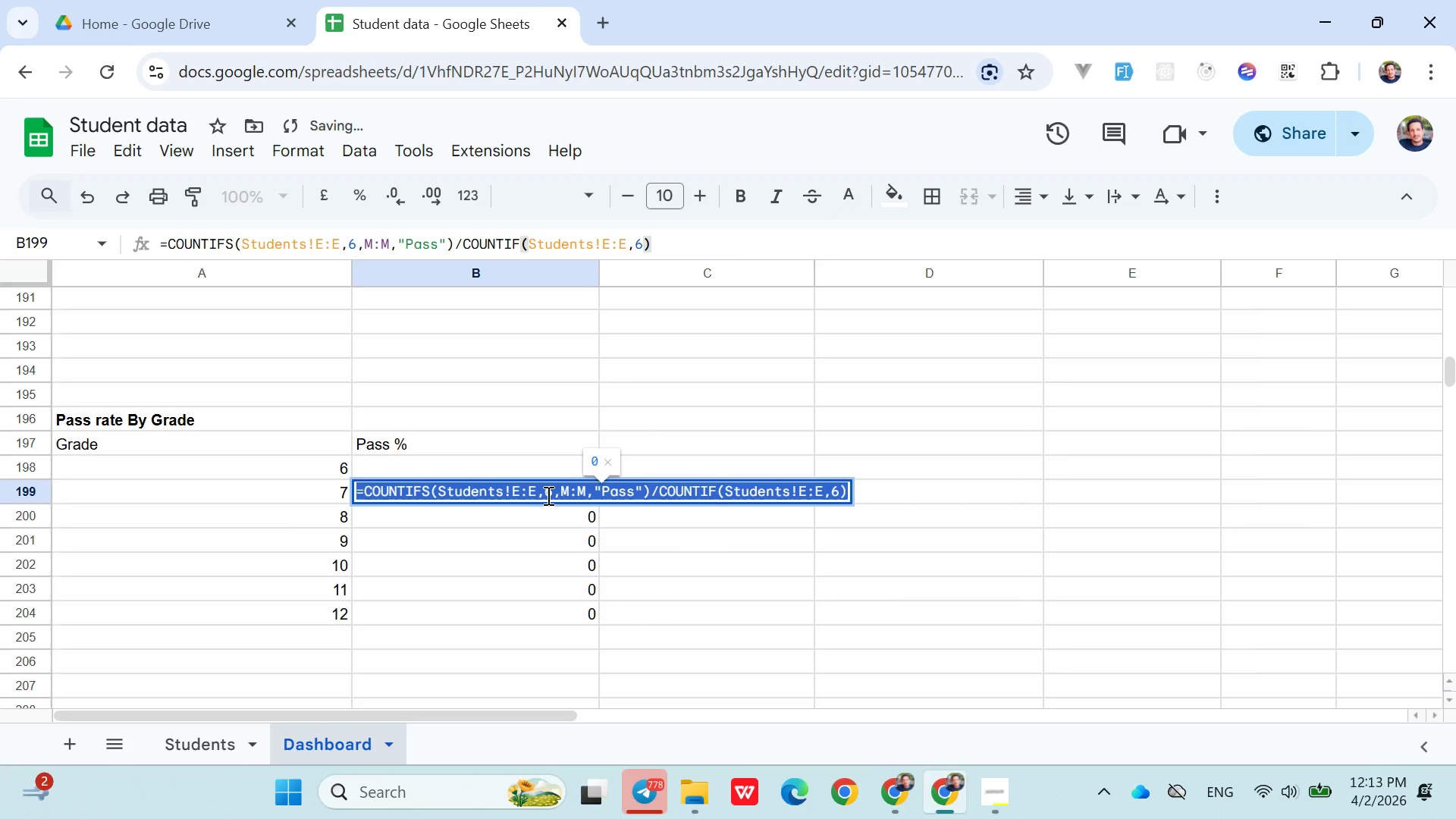 
left_click([552, 497])
 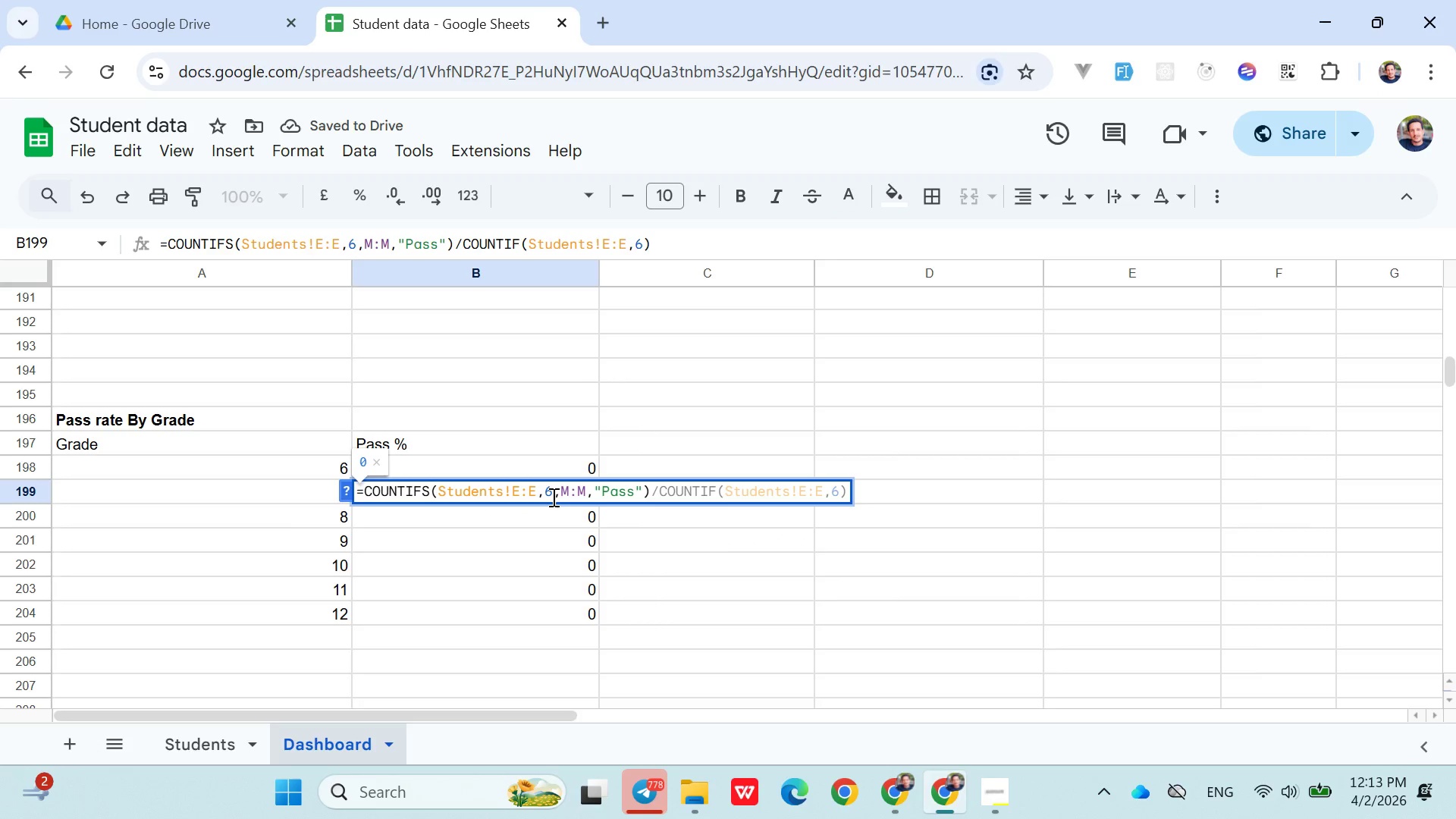 
key(Backspace)
 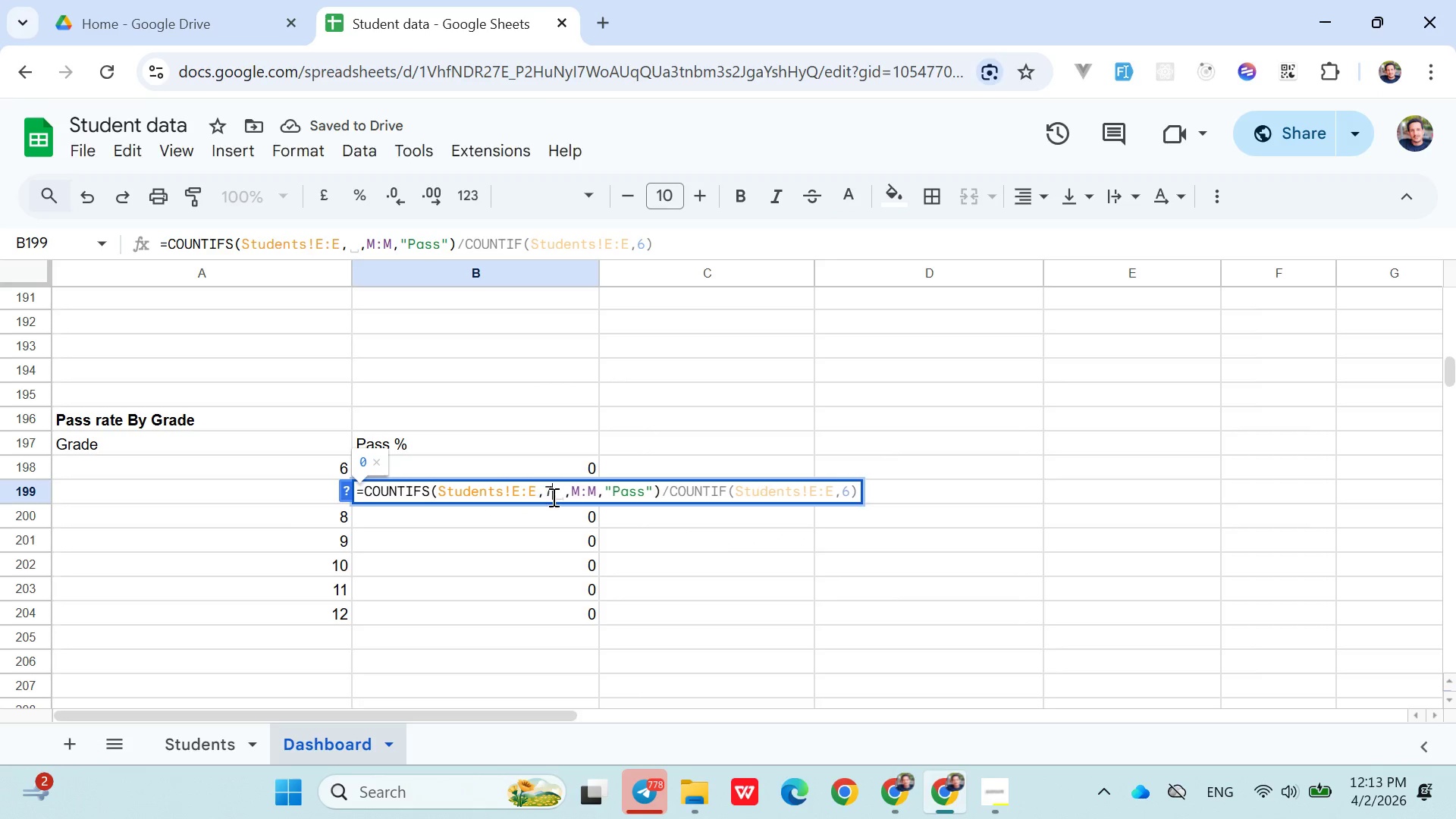 
key(7)
 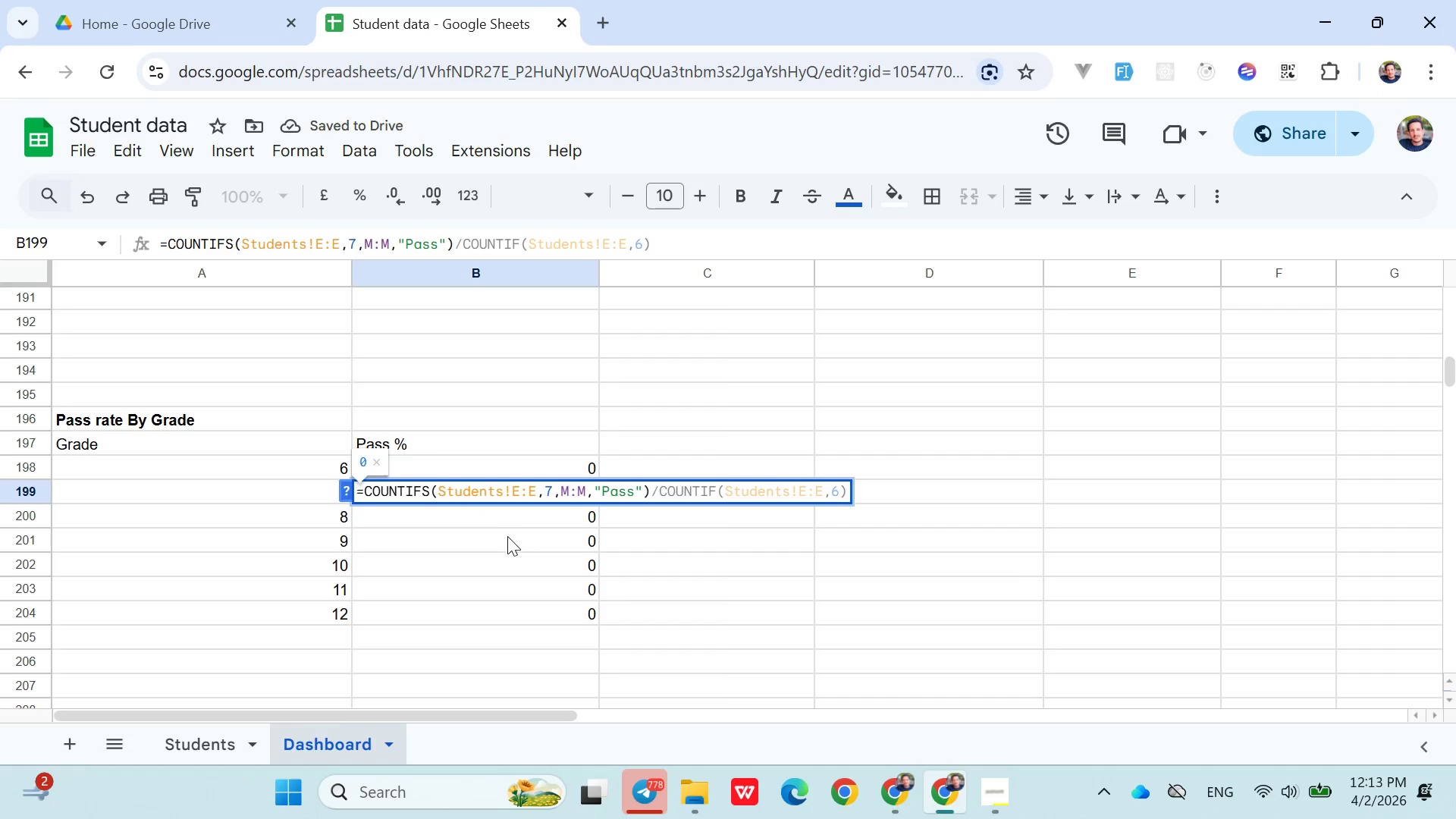 
double_click([506, 537])
 